 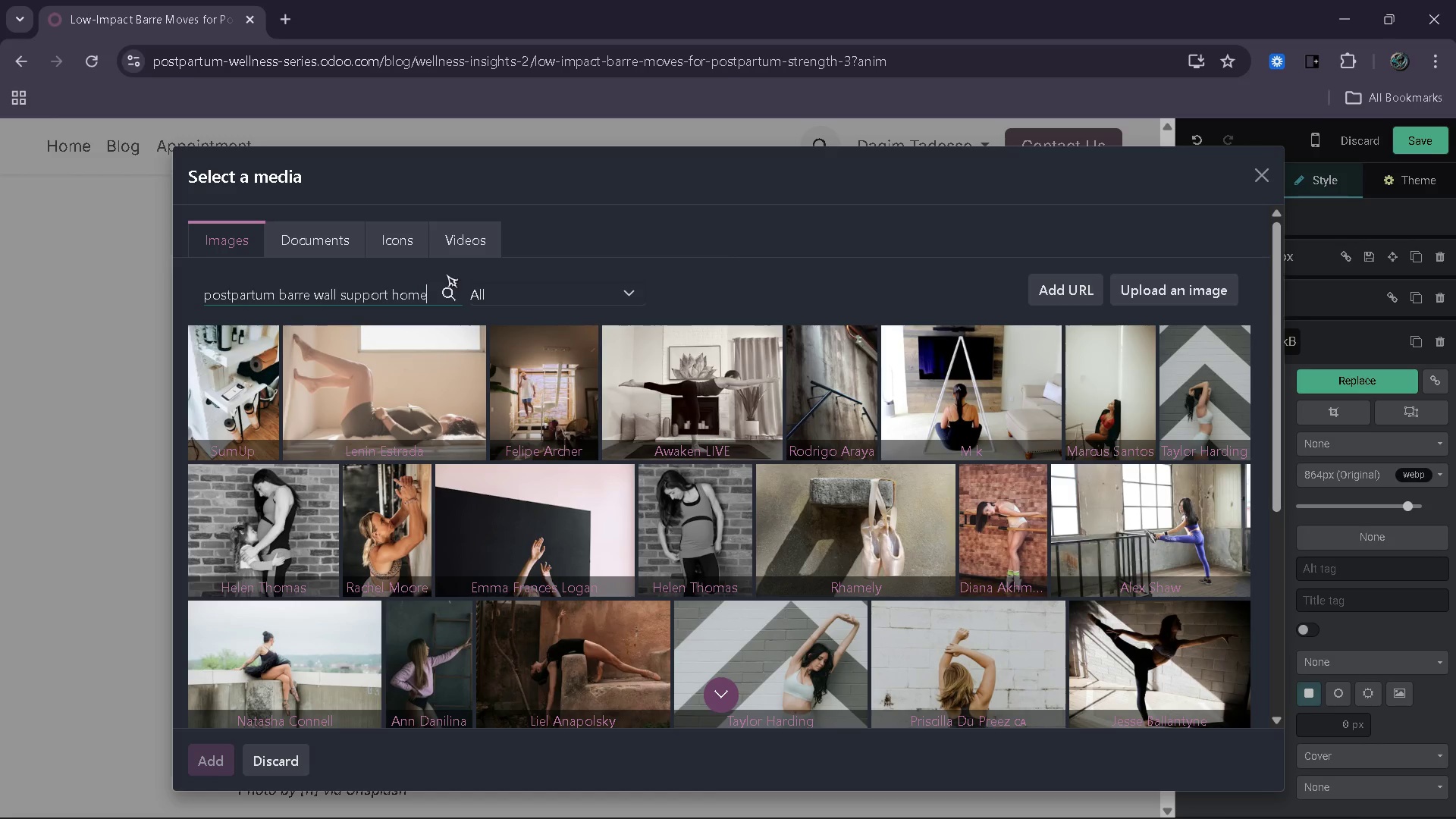 
key(ArrowRight)
 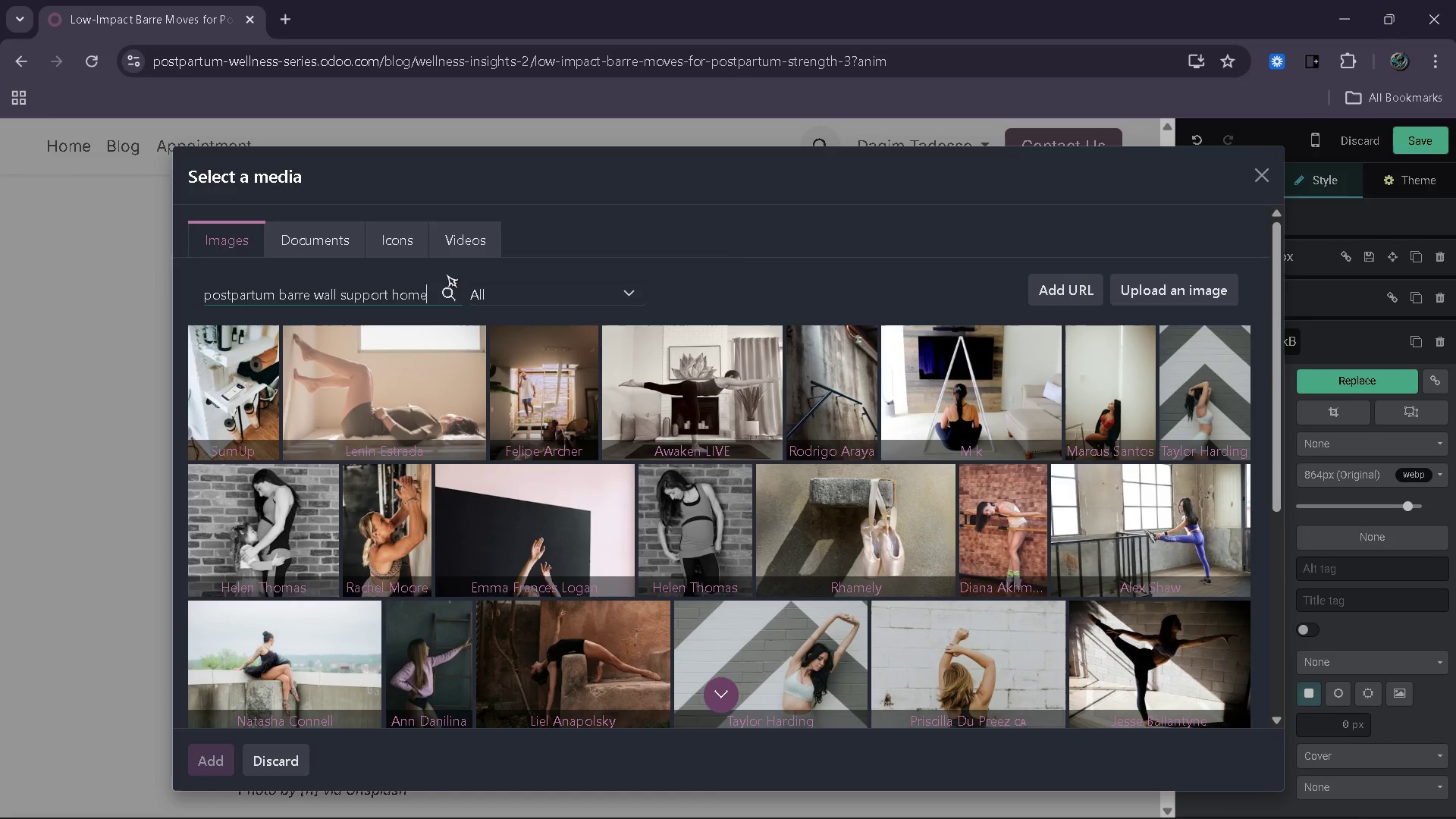 
key(ArrowRight)
 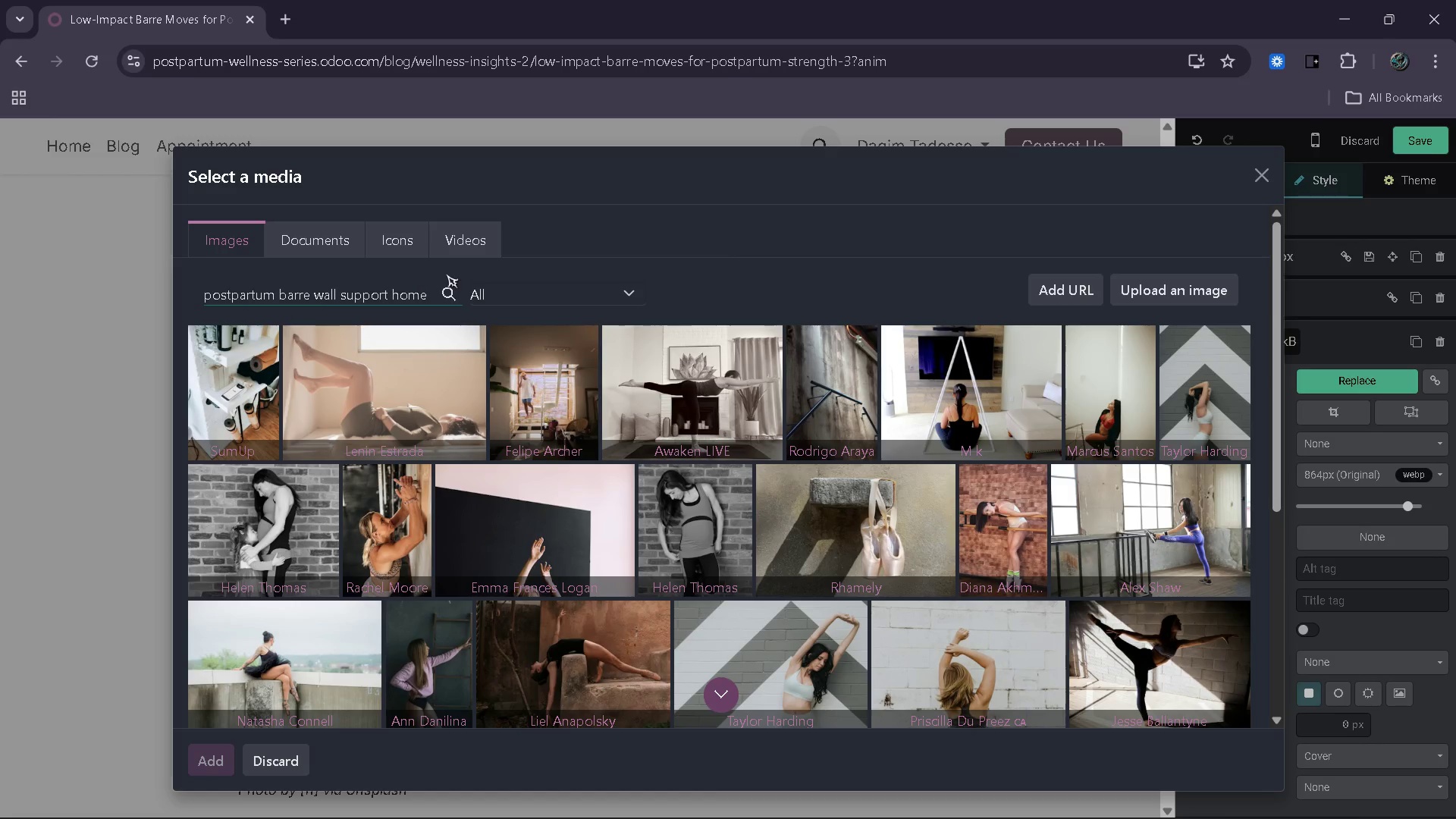 
type( calm)
 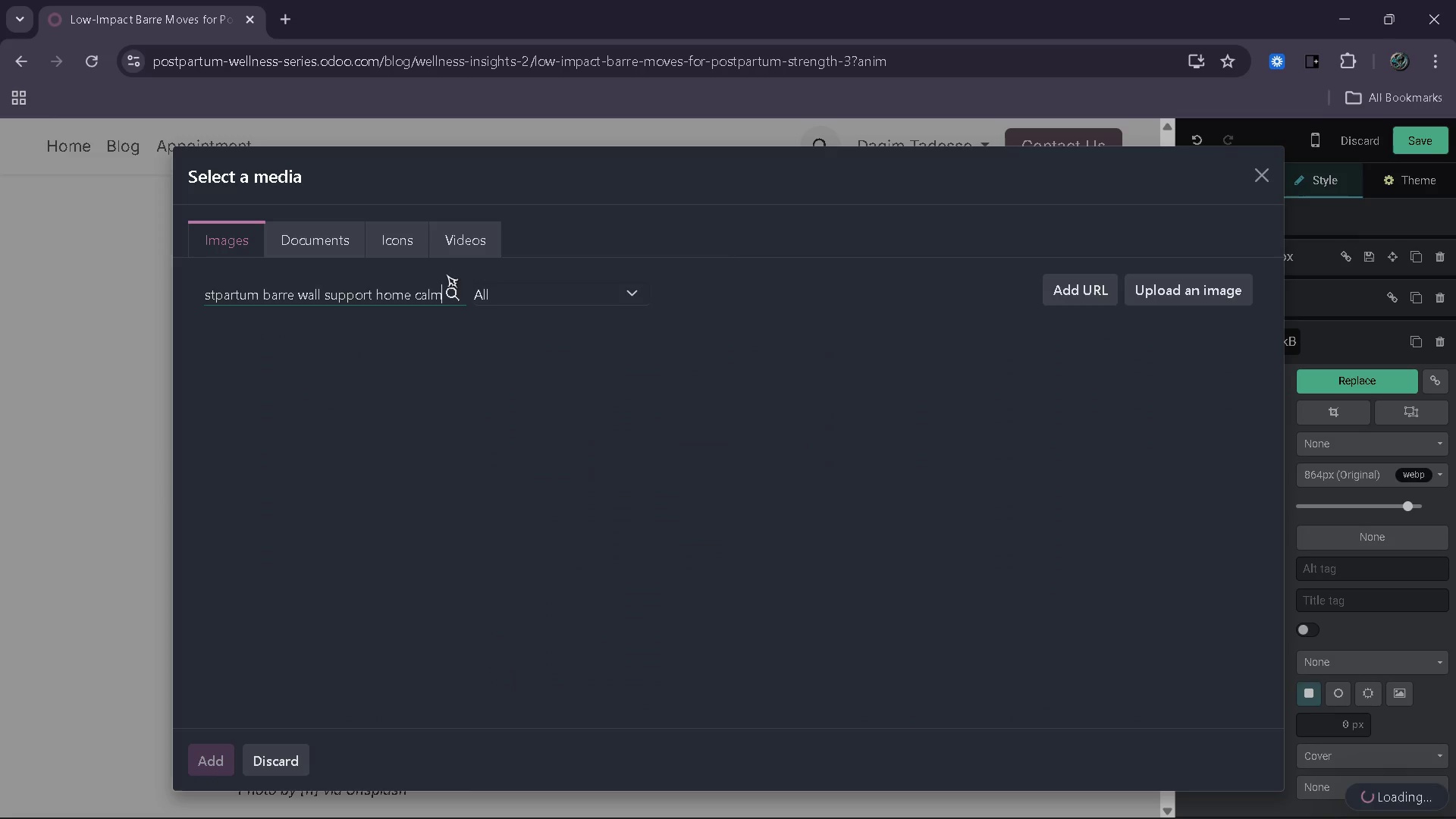 
wait(9.94)
 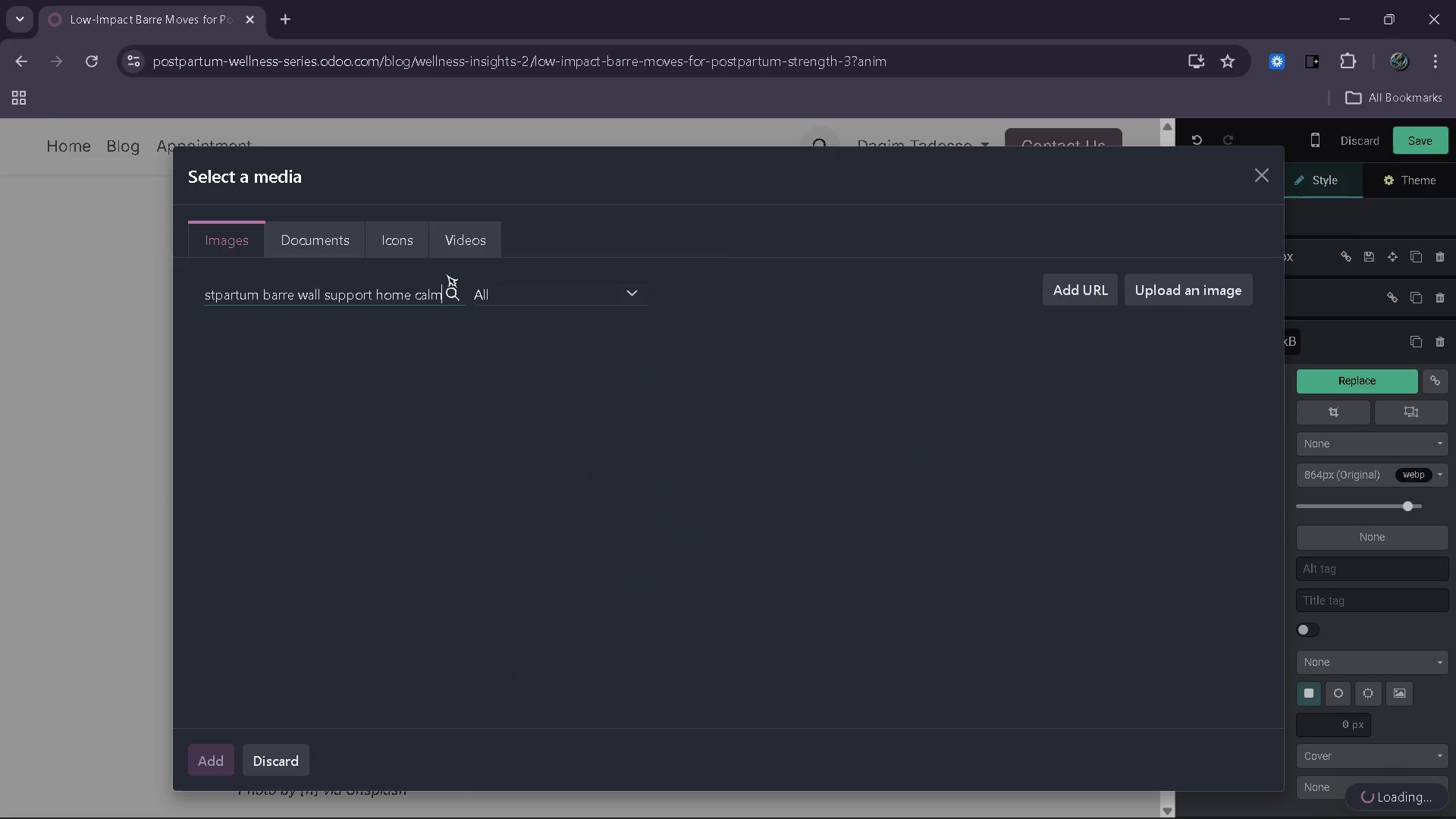 
scroll: coordinate [534, 372], scroll_direction: down, amount: 5.0
 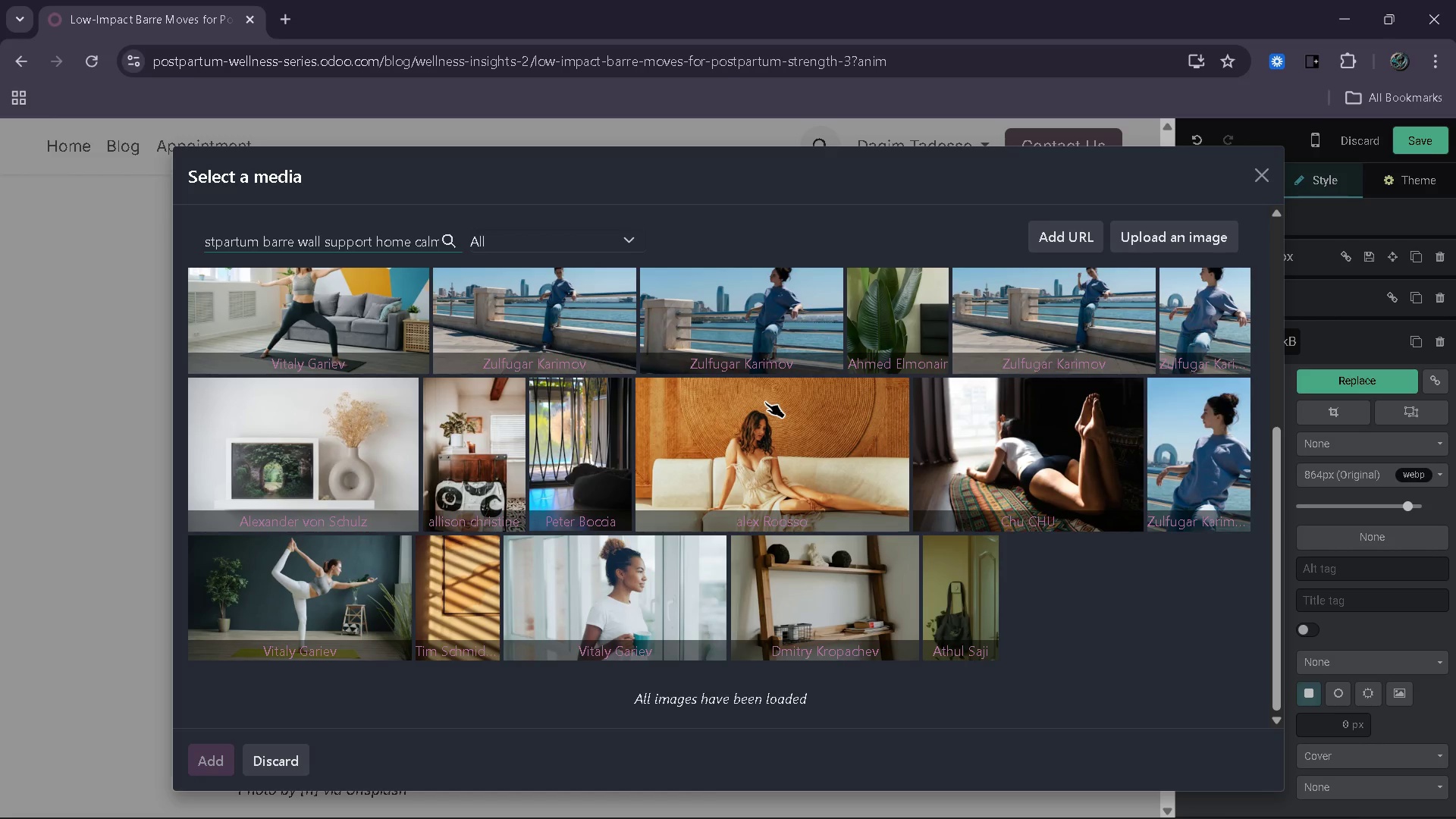 
wait(11.91)
 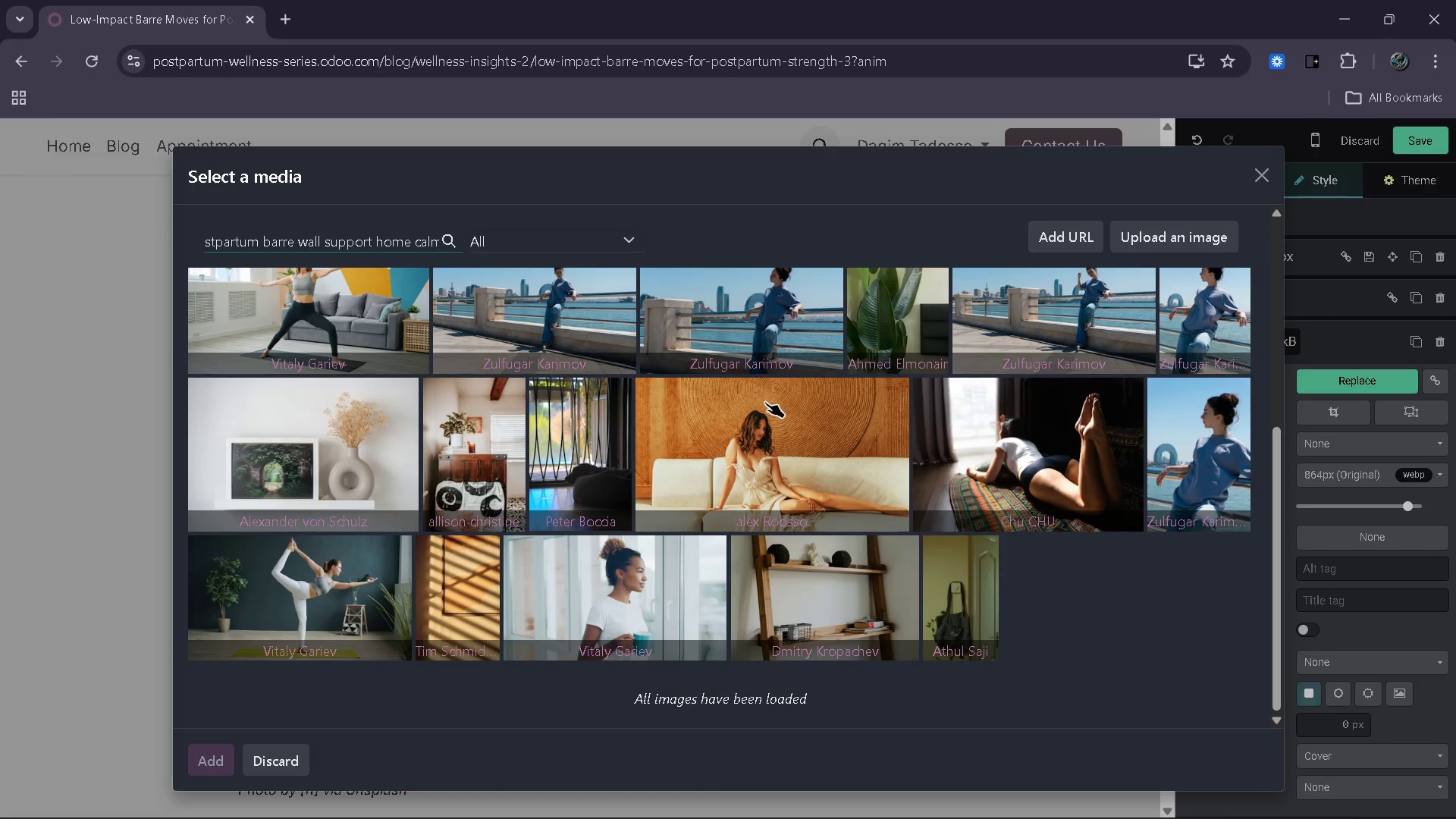 
left_click_drag(start_coordinate=[419, 237], to_coordinate=[312, 228])
 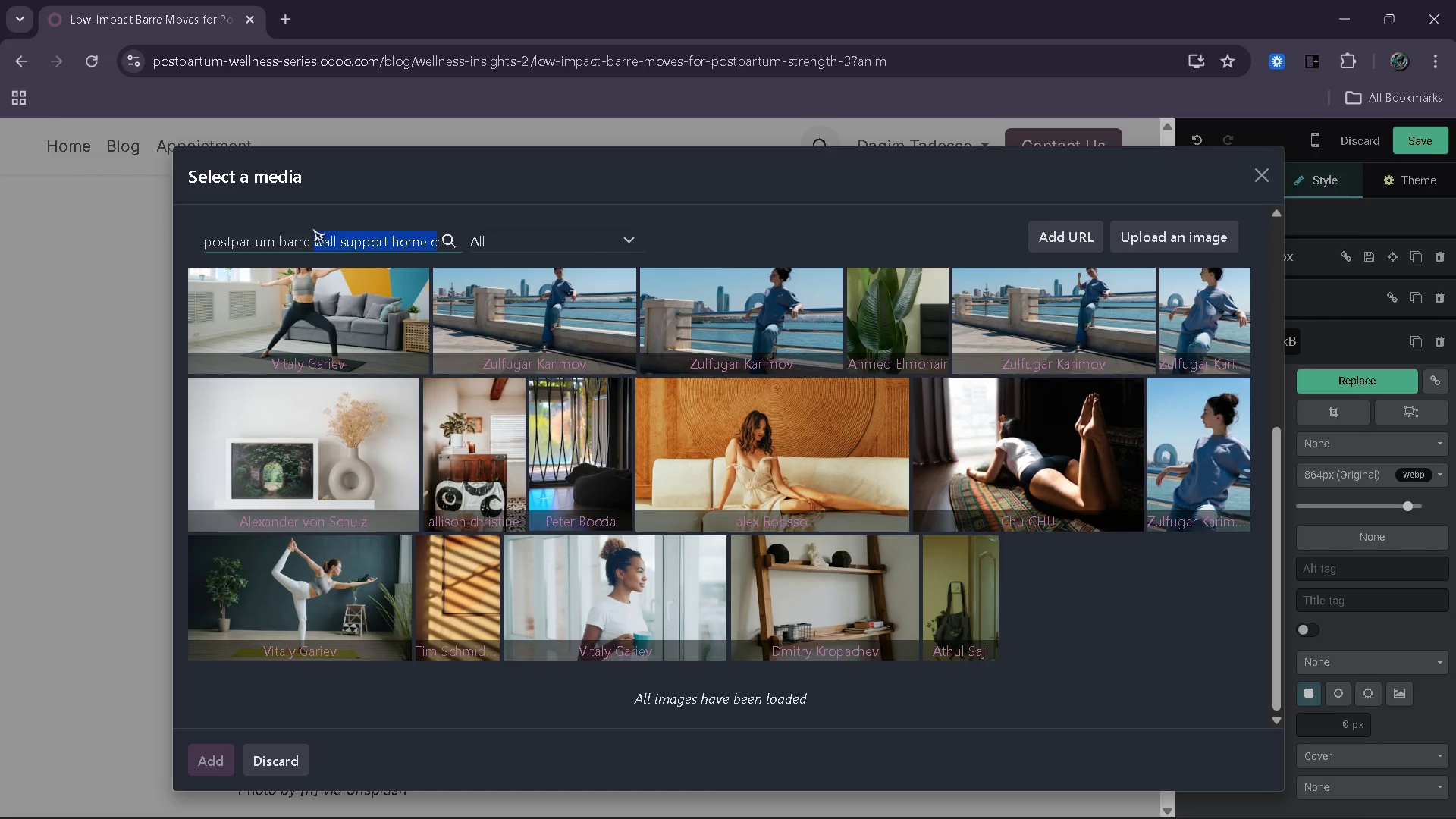 
key(Backspace)
 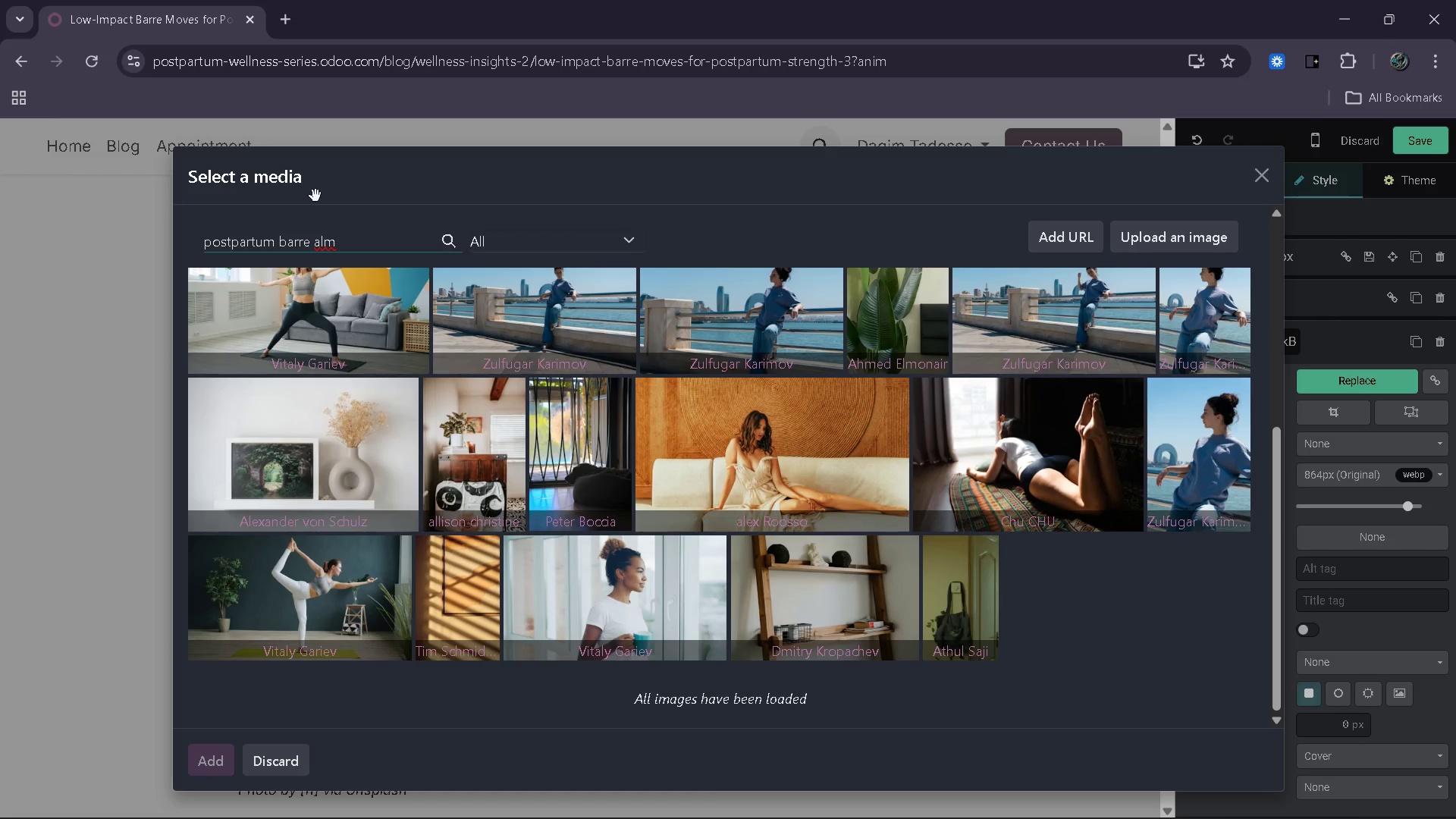 
key(ArrowLeft)
 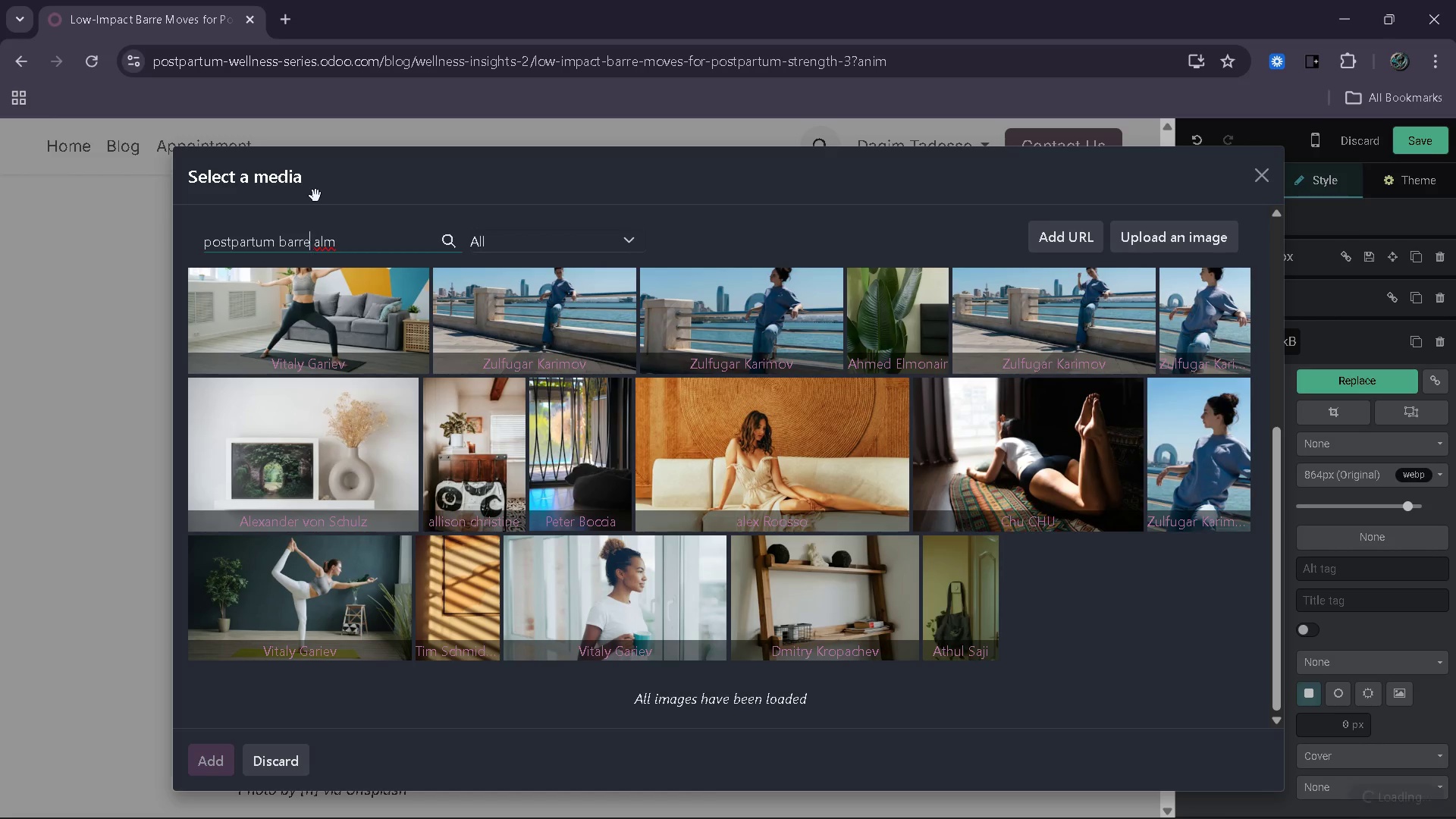 
key(ArrowDown)
 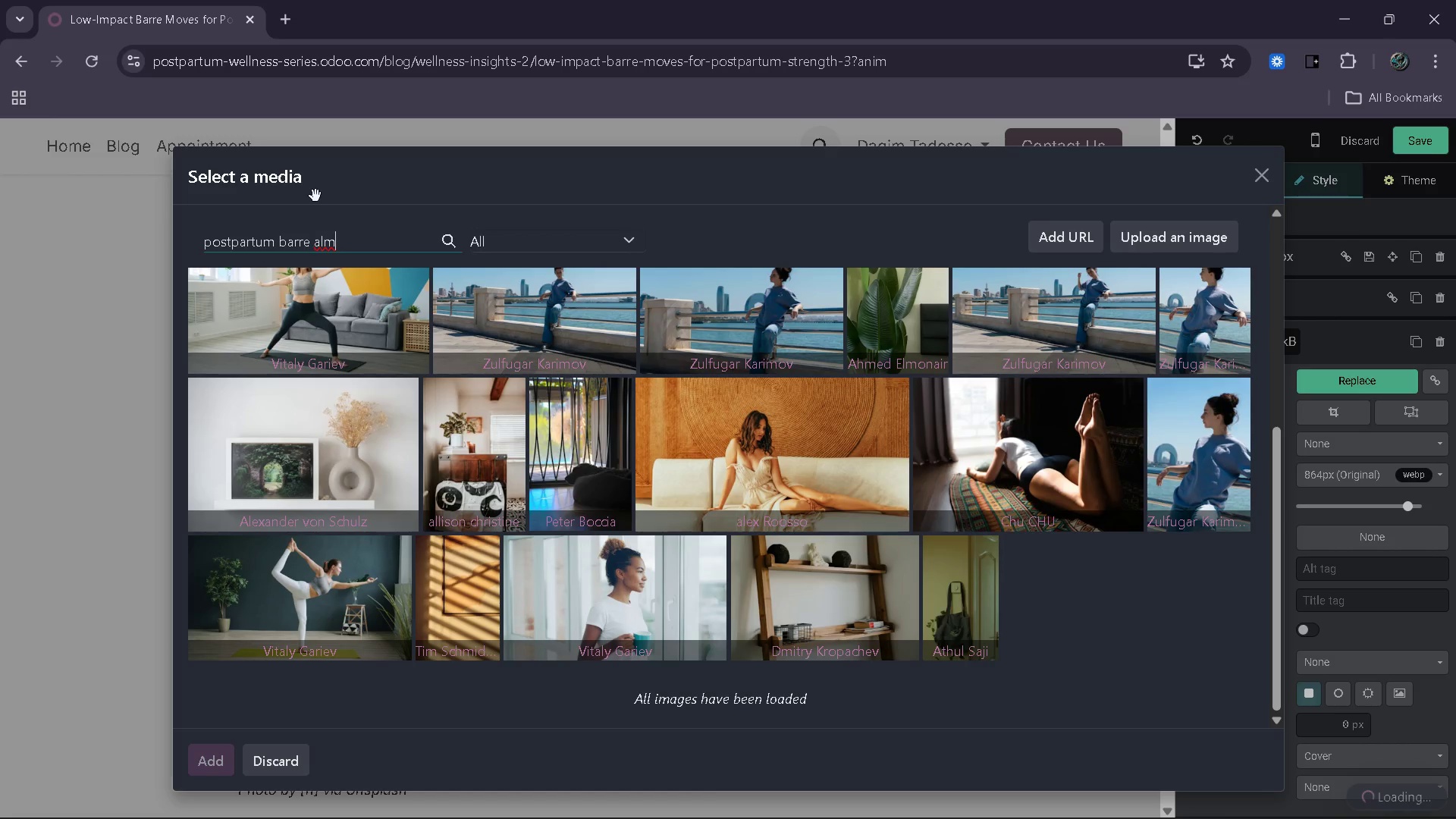 
key(ArrowDown)
 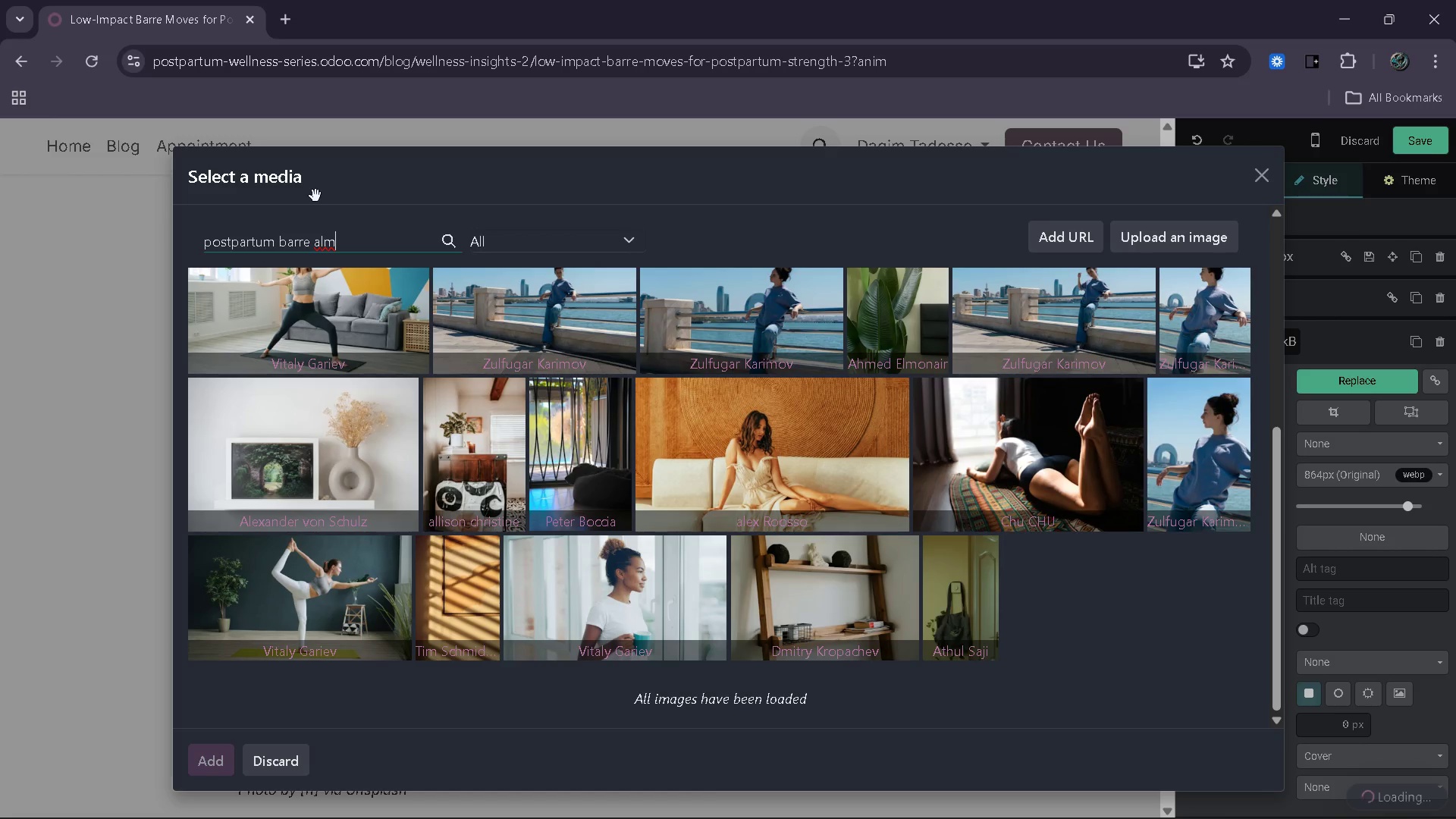 
key(ArrowDown)
 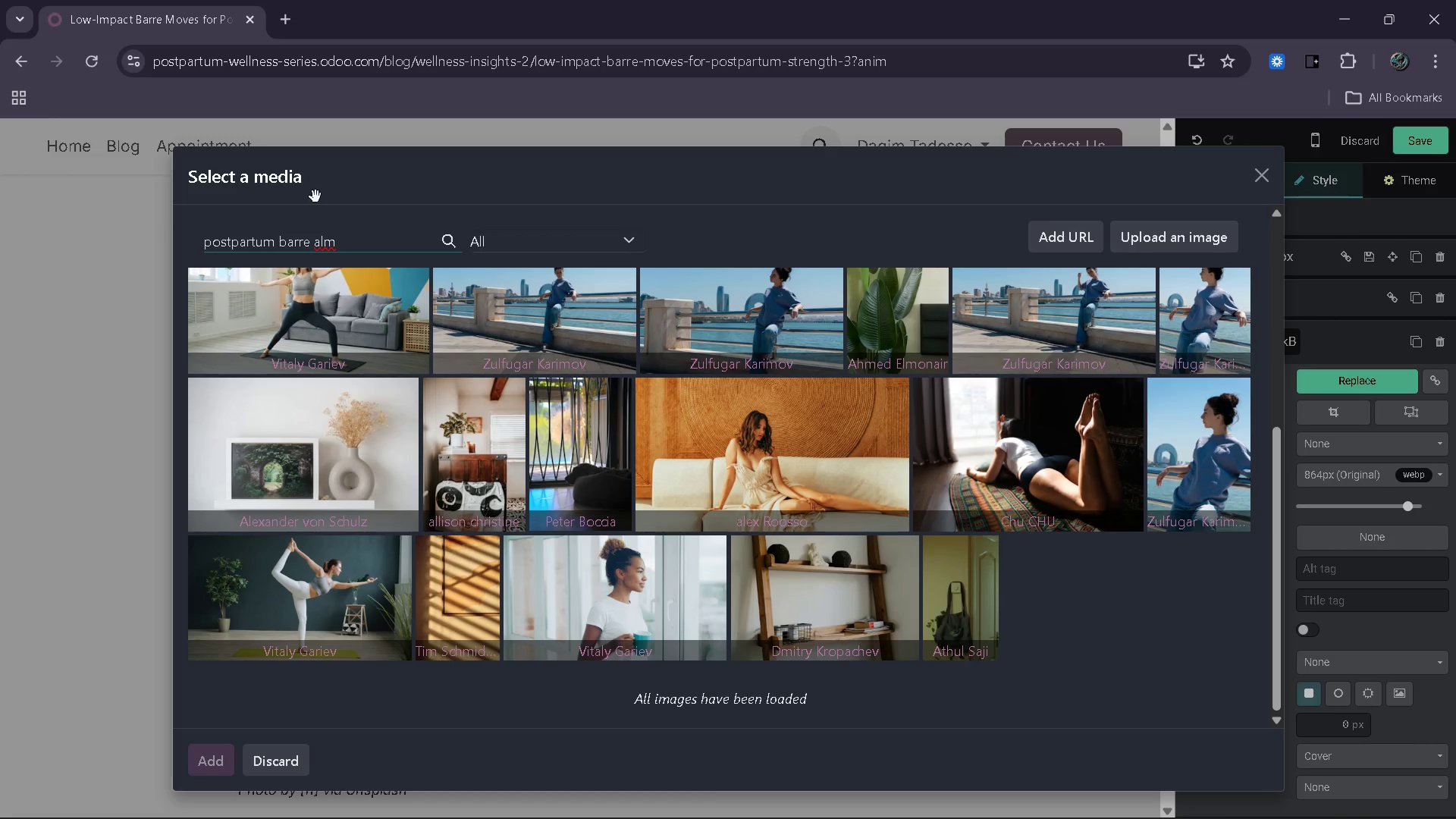 
key(Backspace)
key(Backspace)
key(Backspace)
type(home )
 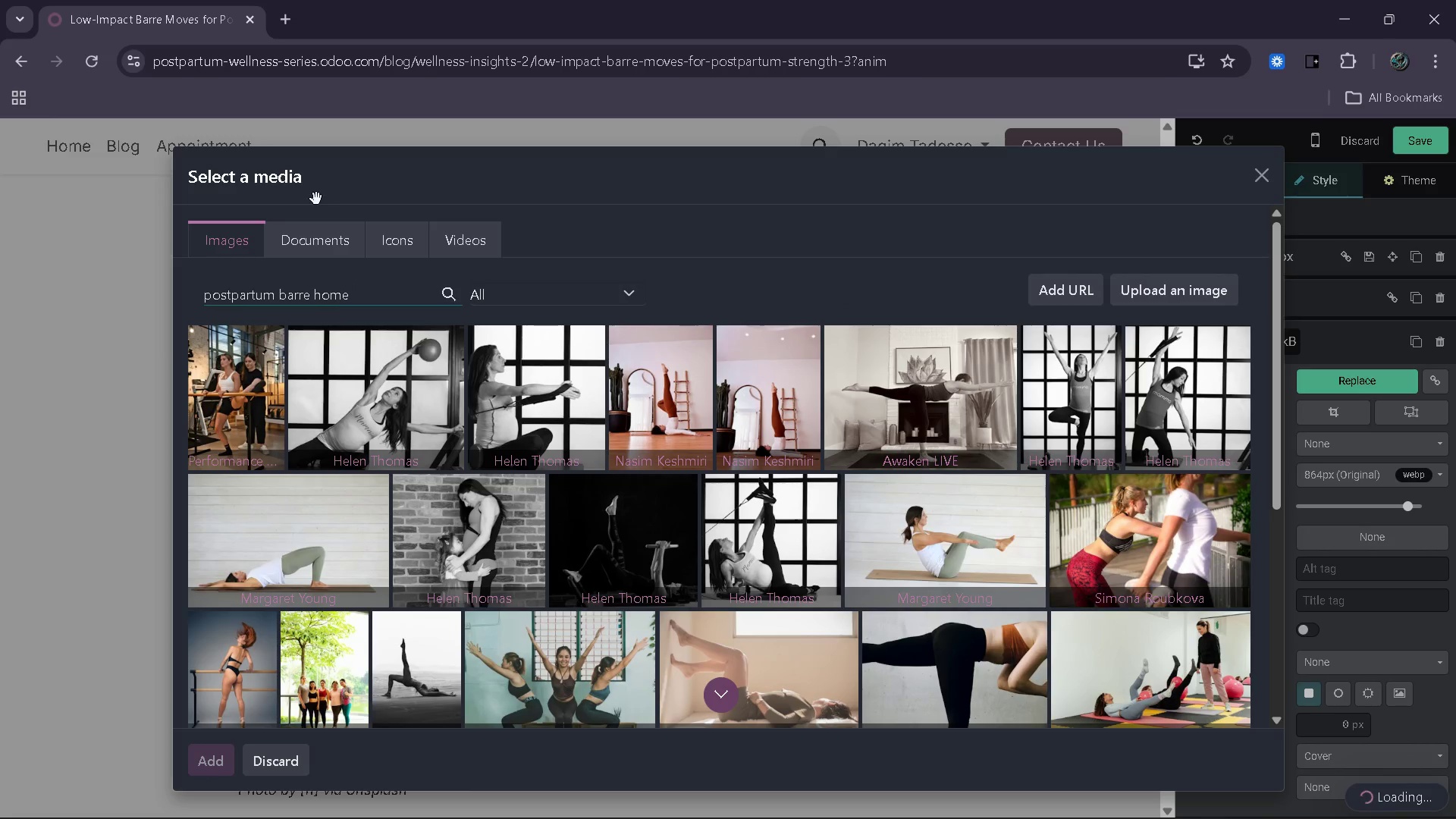 
key(Backspace)
 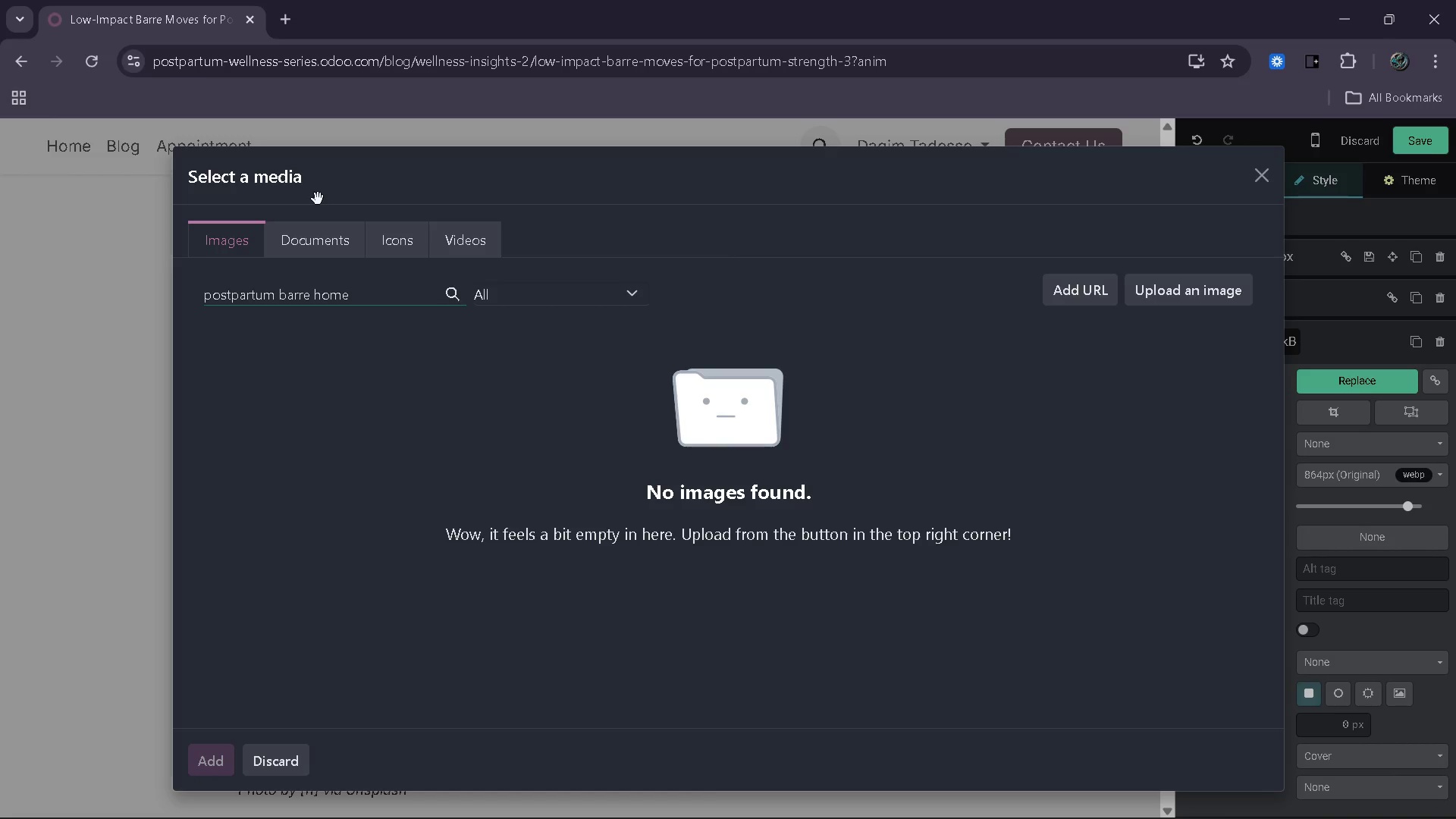 
wait(5.14)
 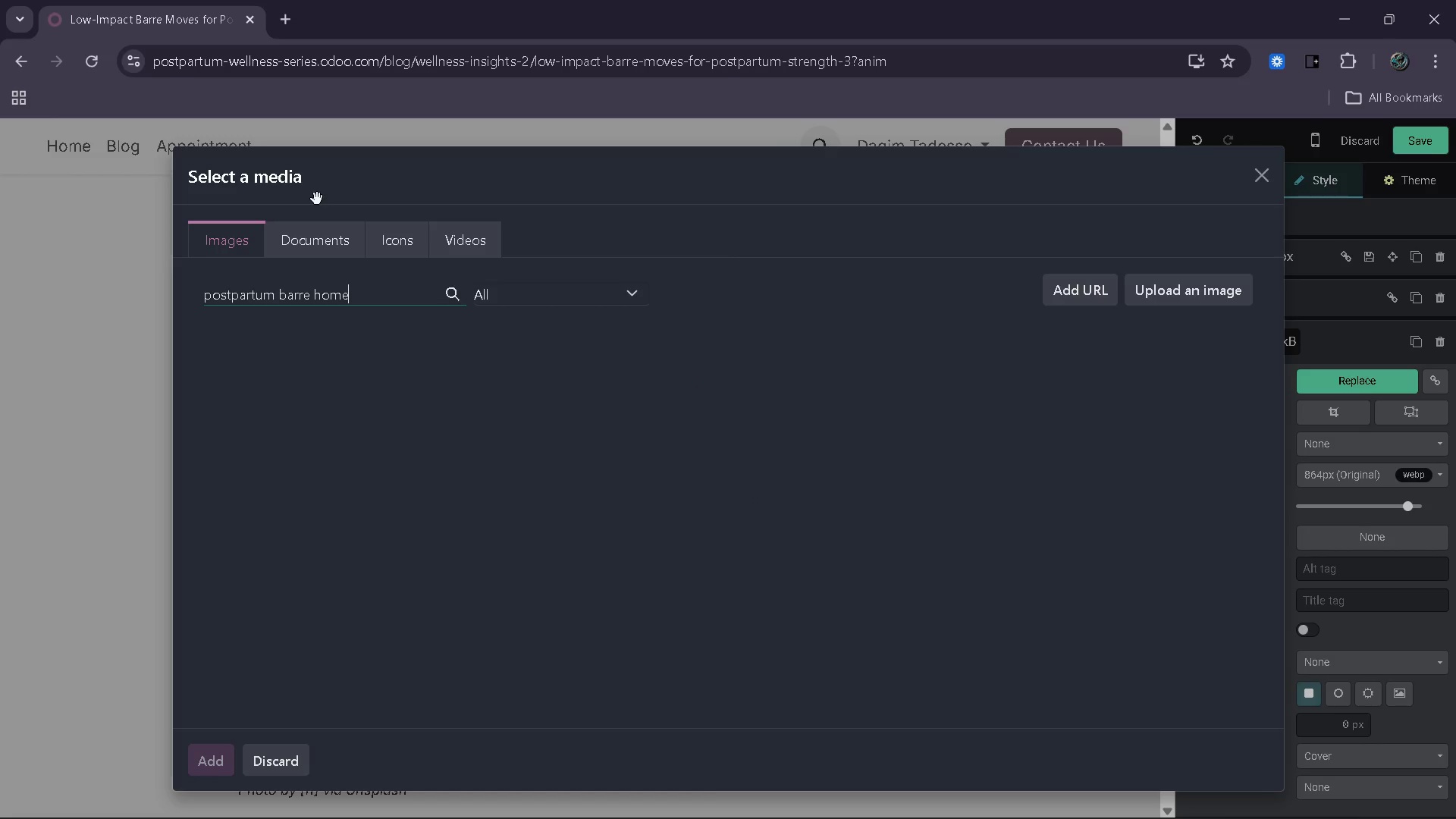 
key(Backspace)
 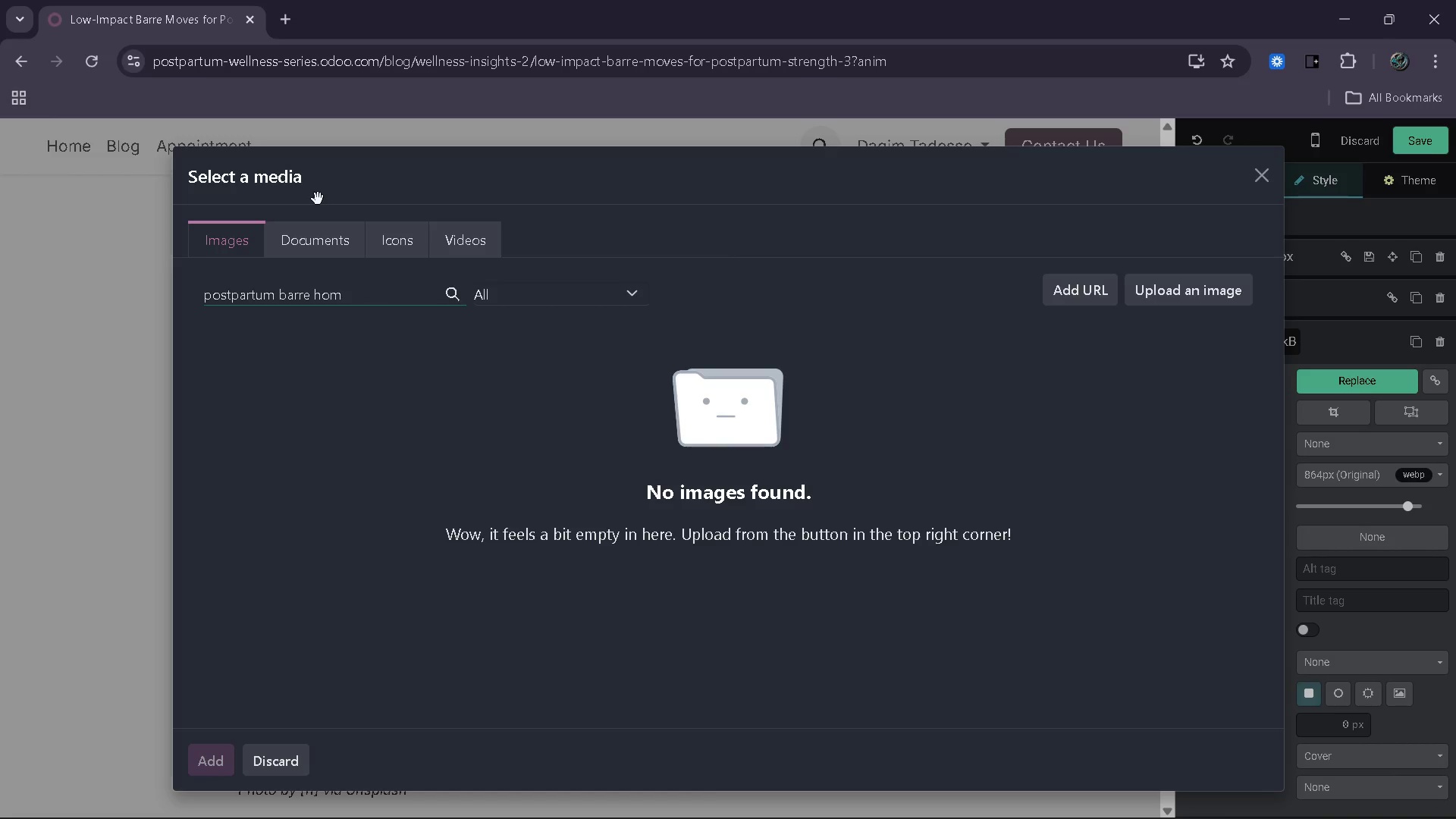 
key(Backspace)
 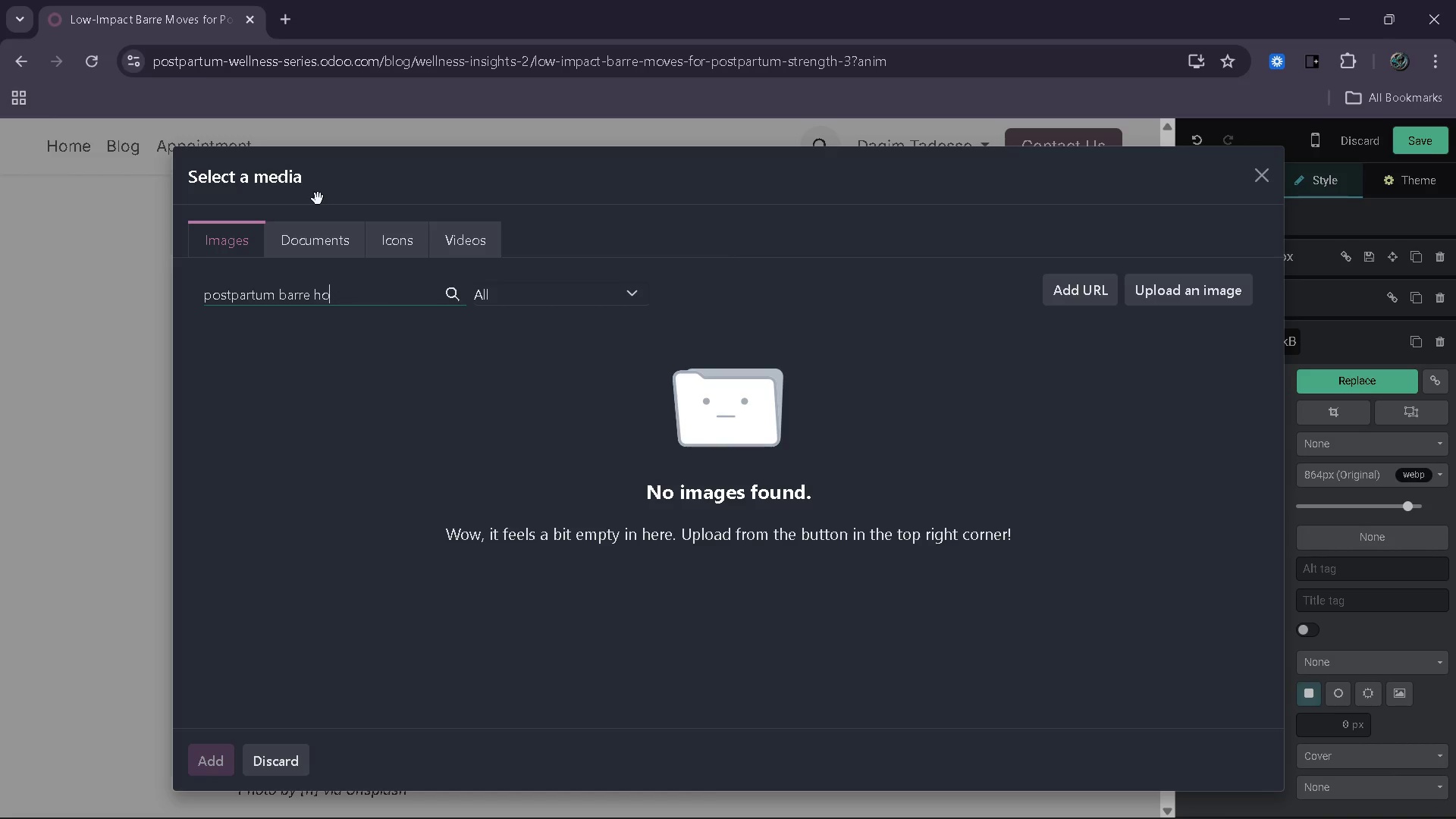 
key(Backspace)
 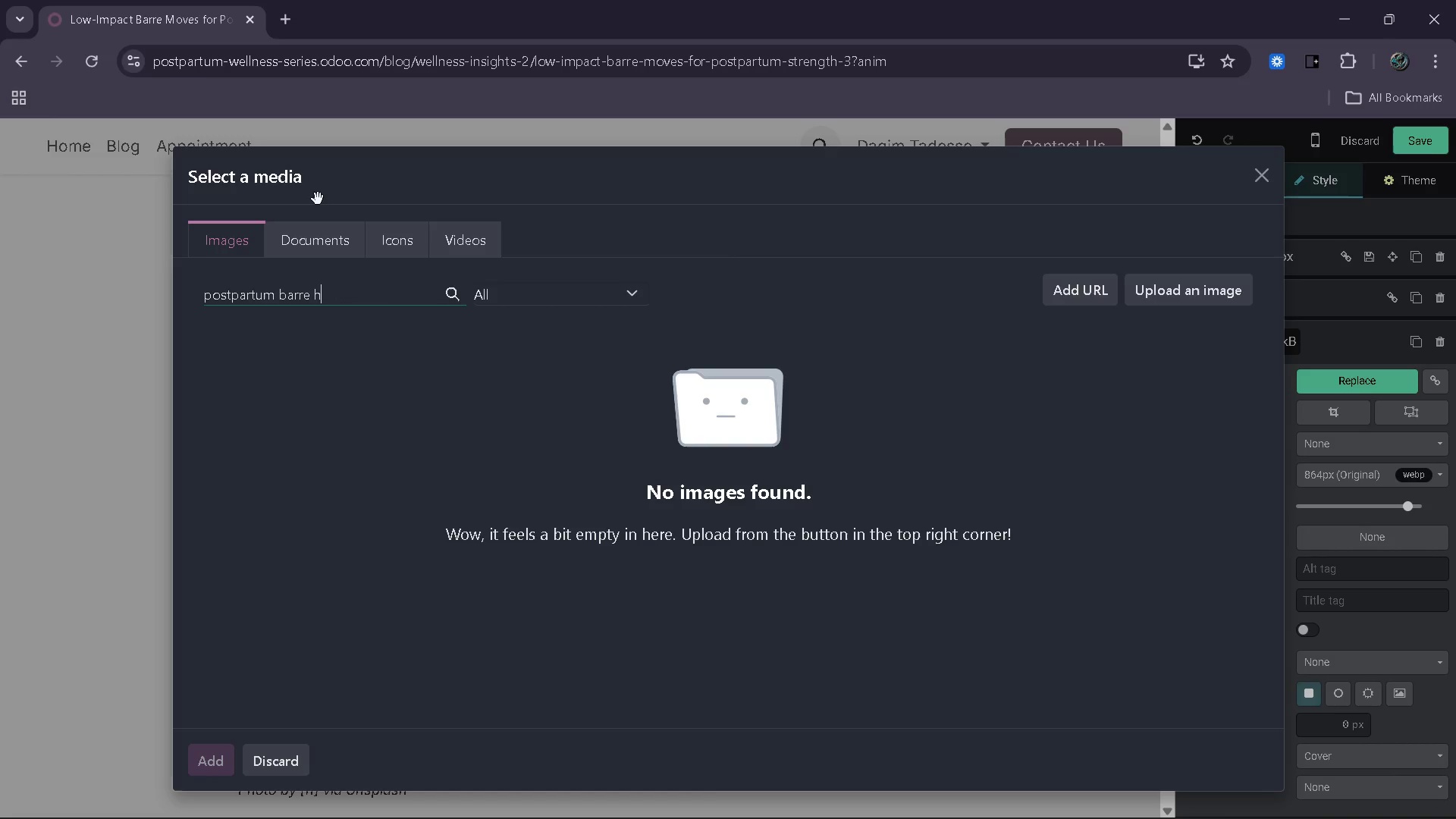 
key(Backspace)
 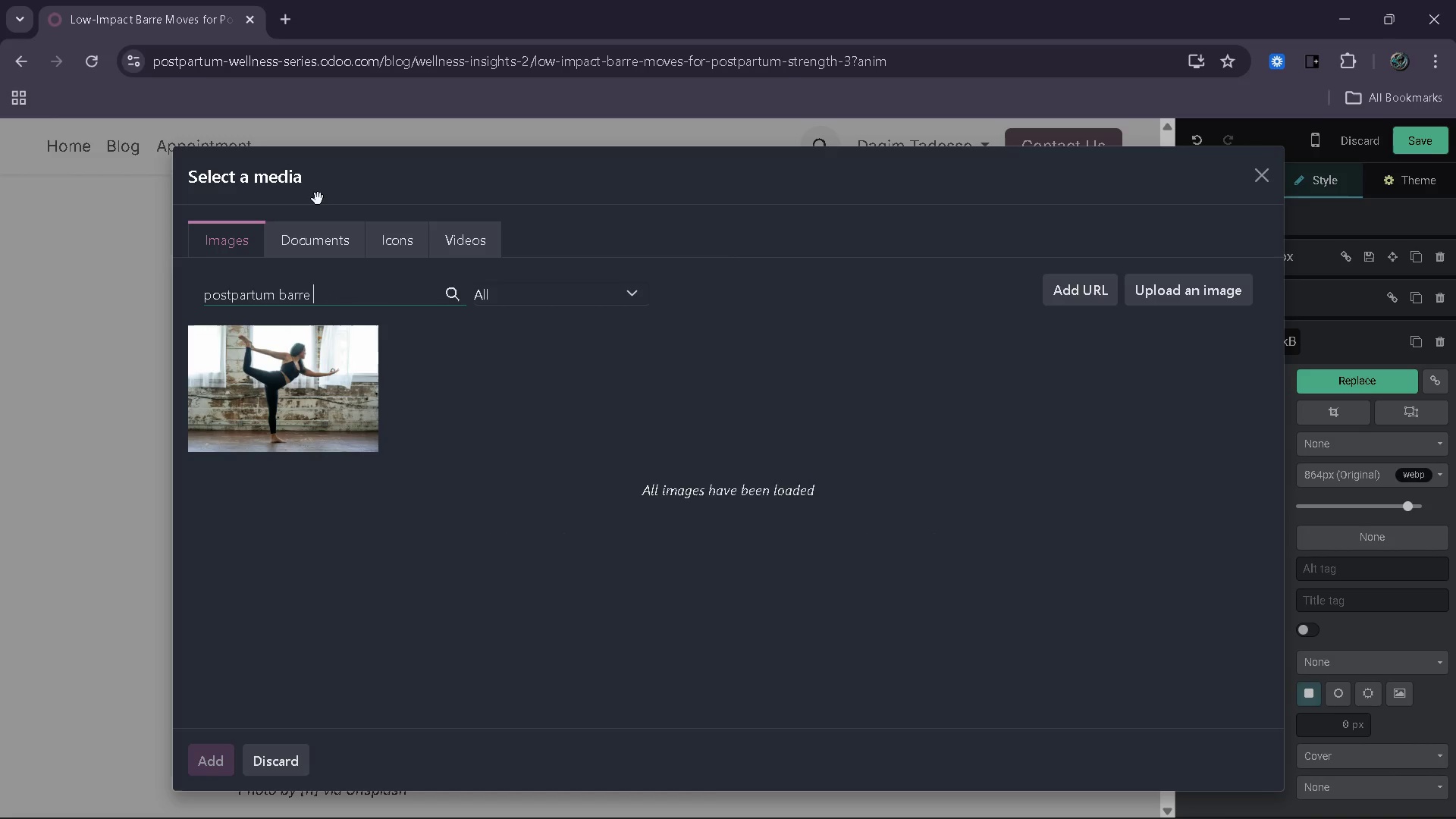 
wait(6.84)
 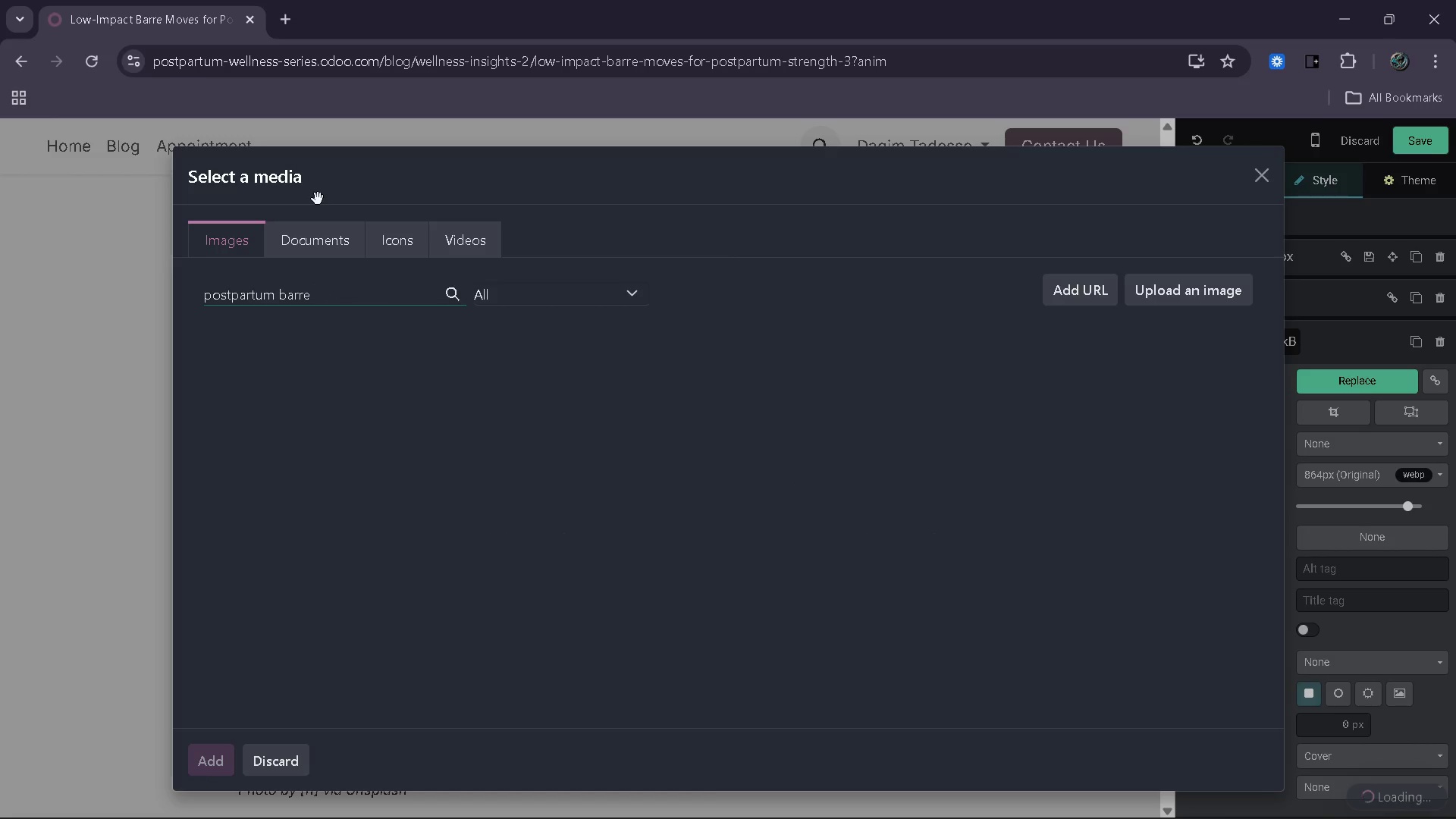 
type(exercise home)
 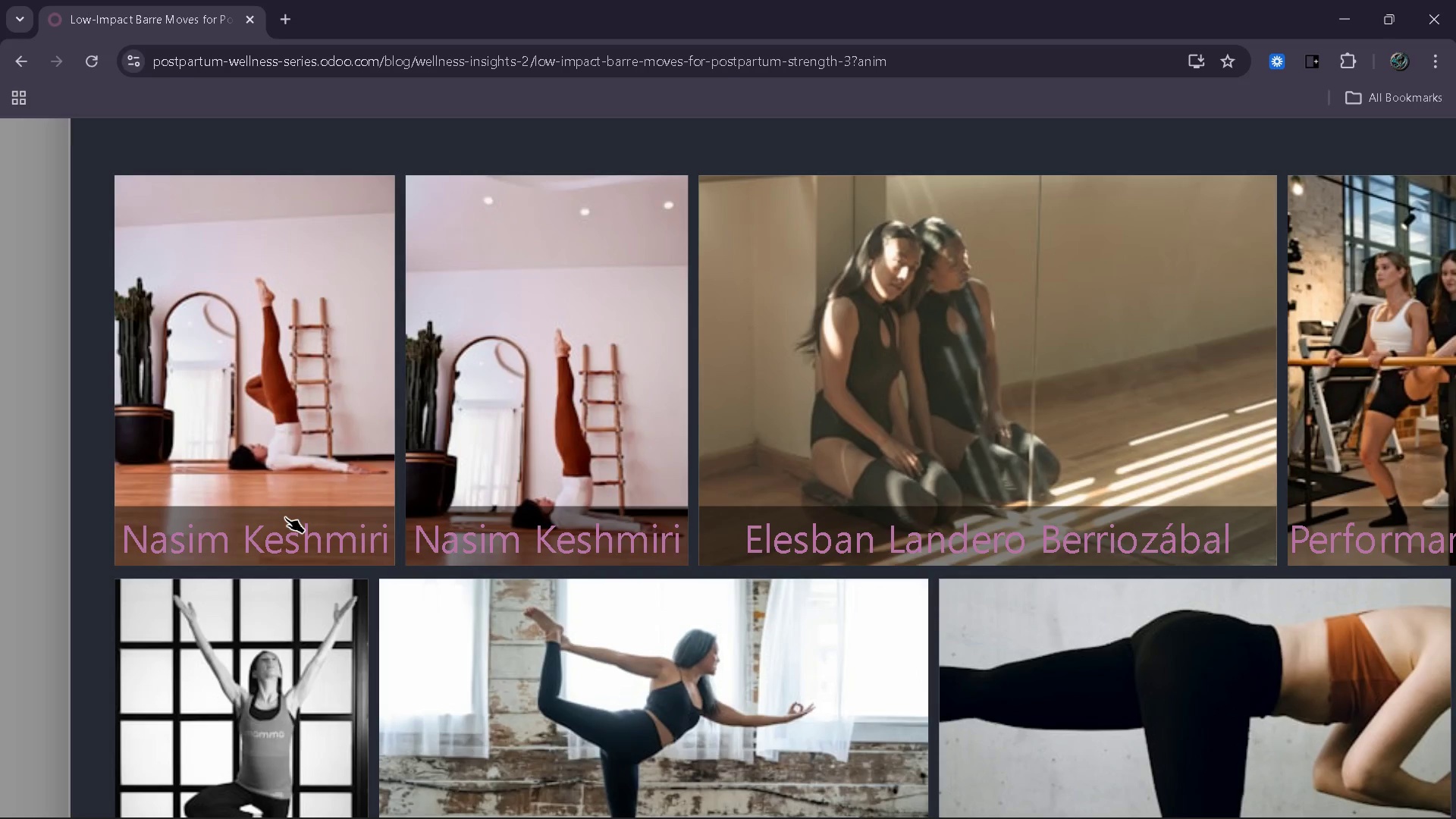 
wait(36.59)
 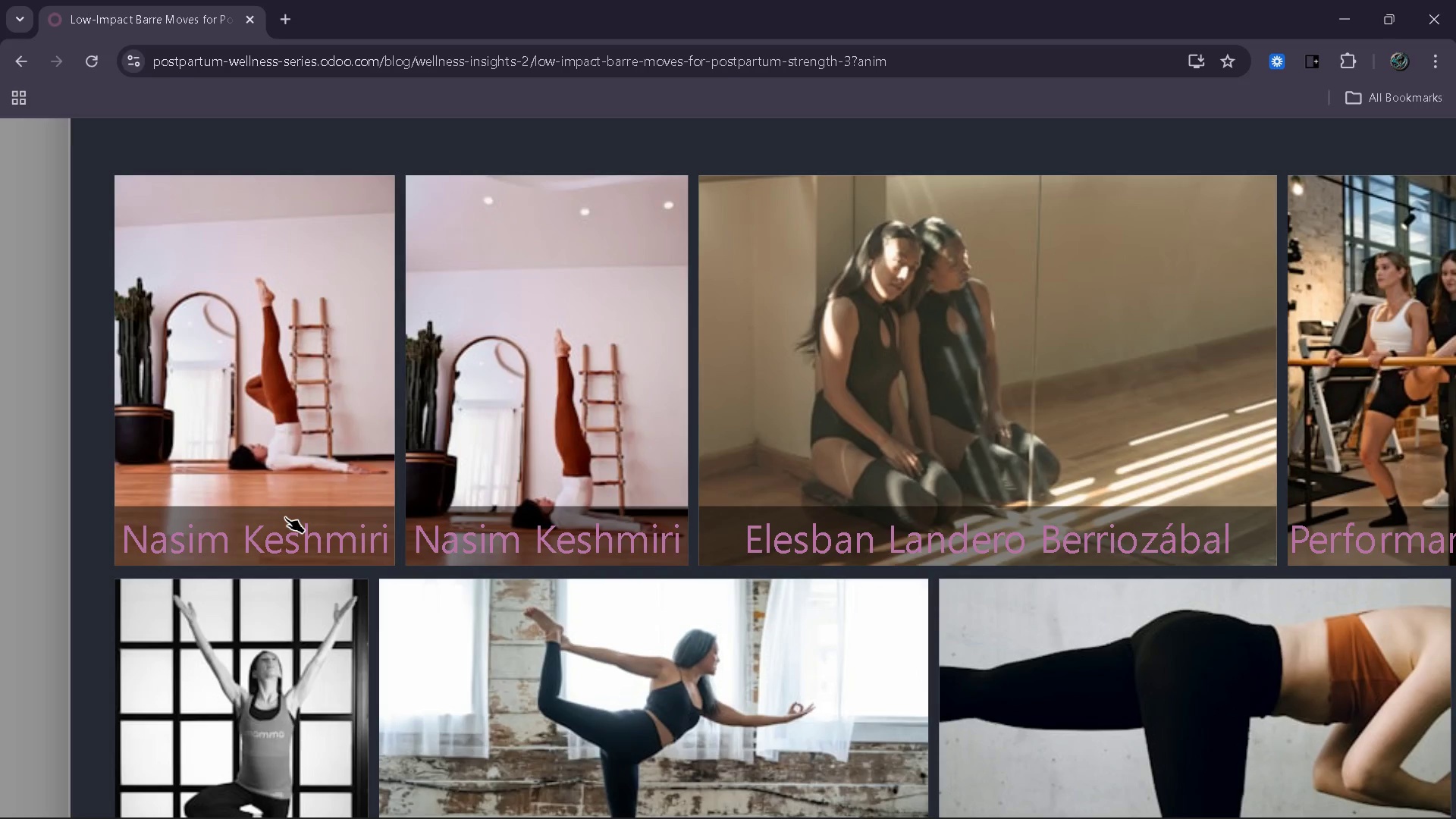 
left_click([289, 482])
 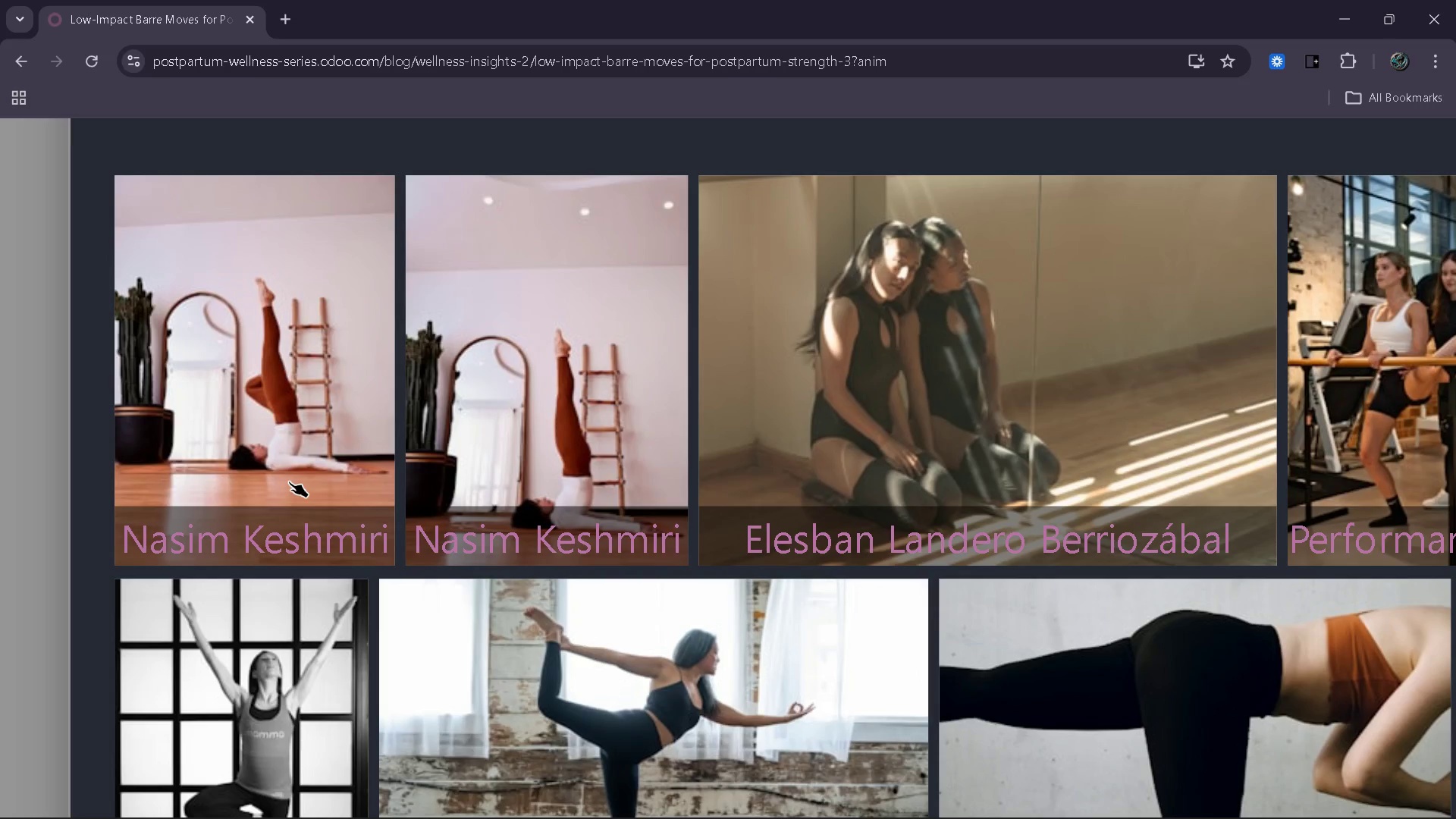 
wait(8.25)
 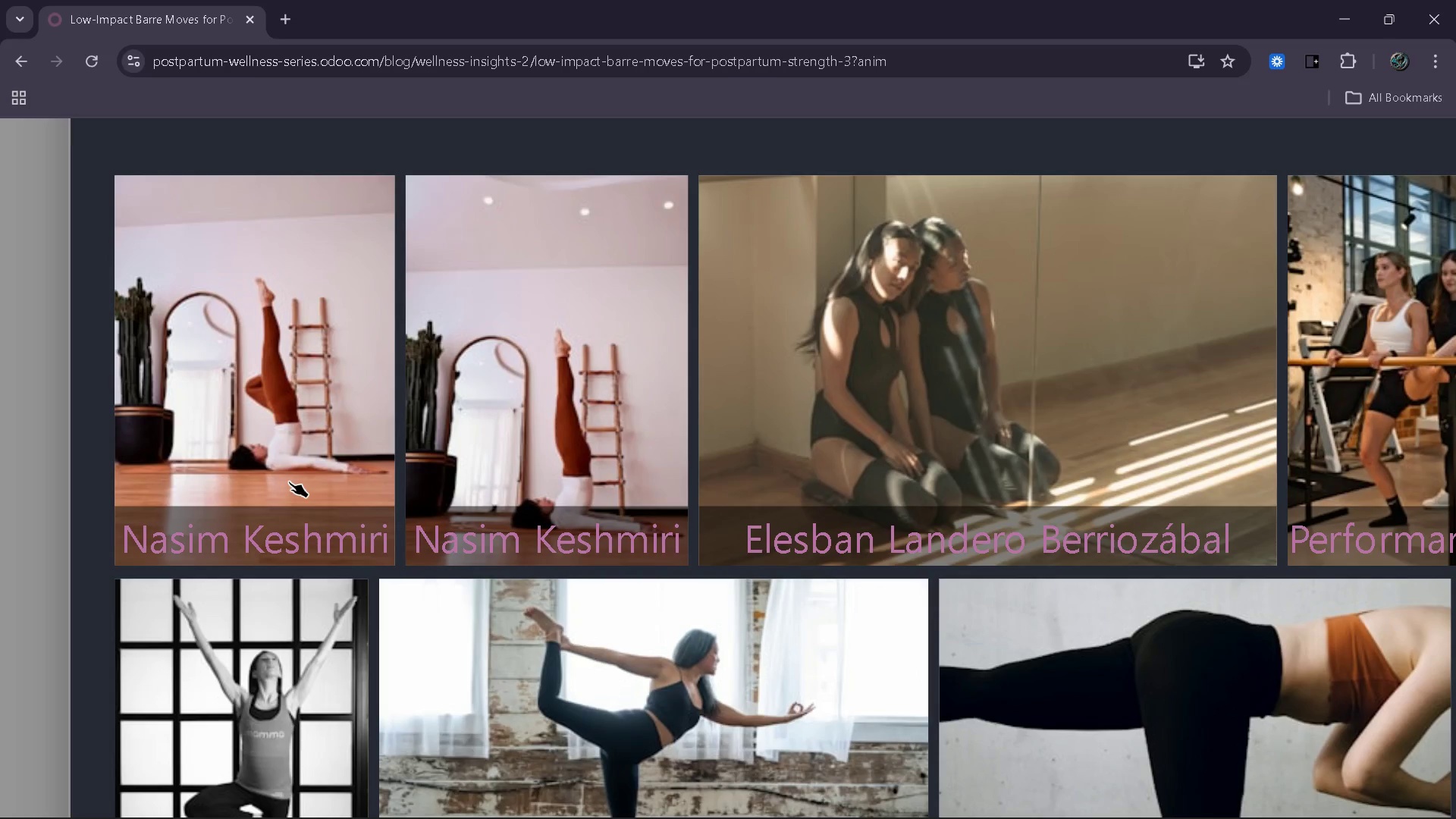 
left_click([313, 793])
 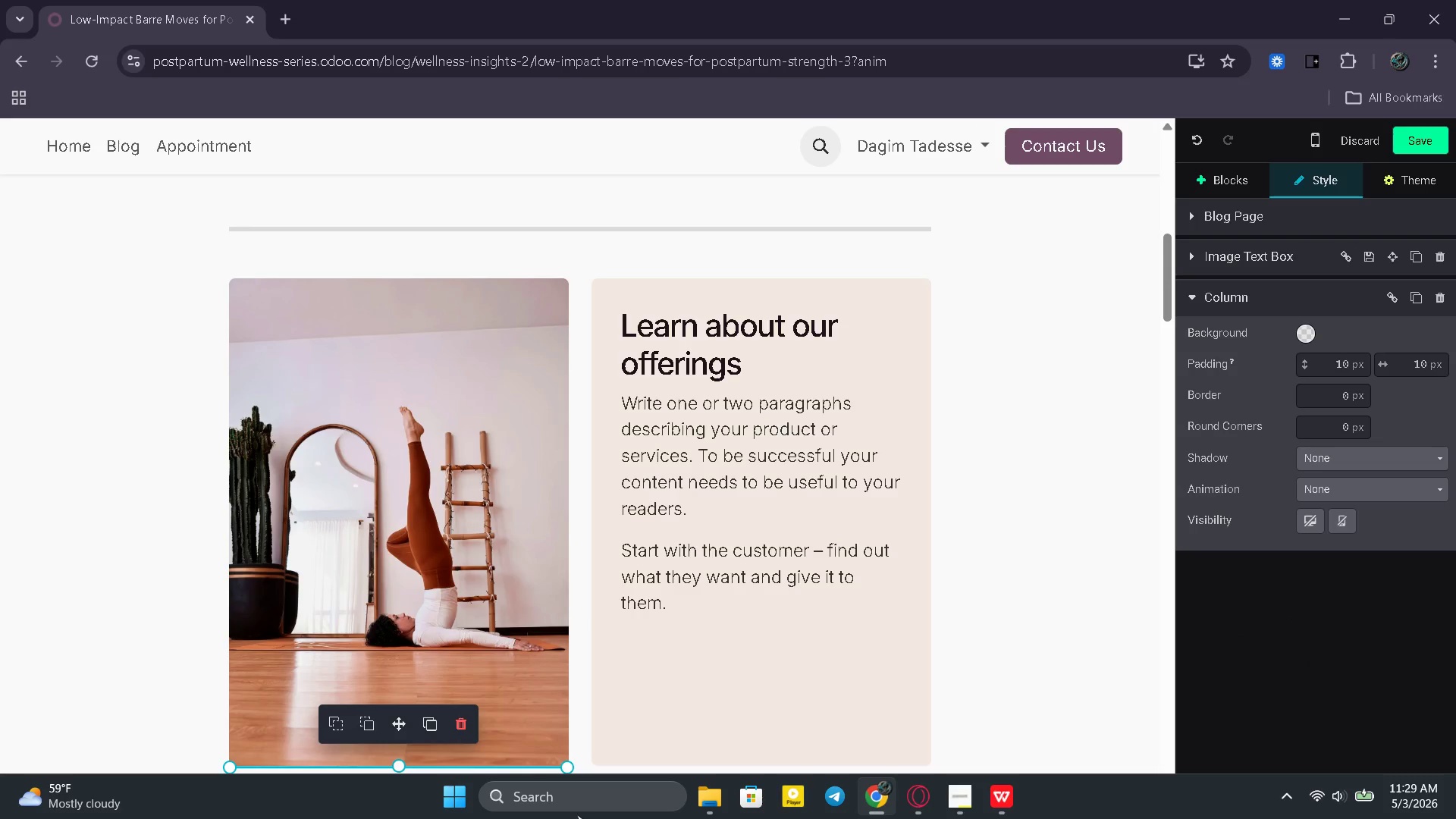 
key(Backspace)
type(Nasim )
 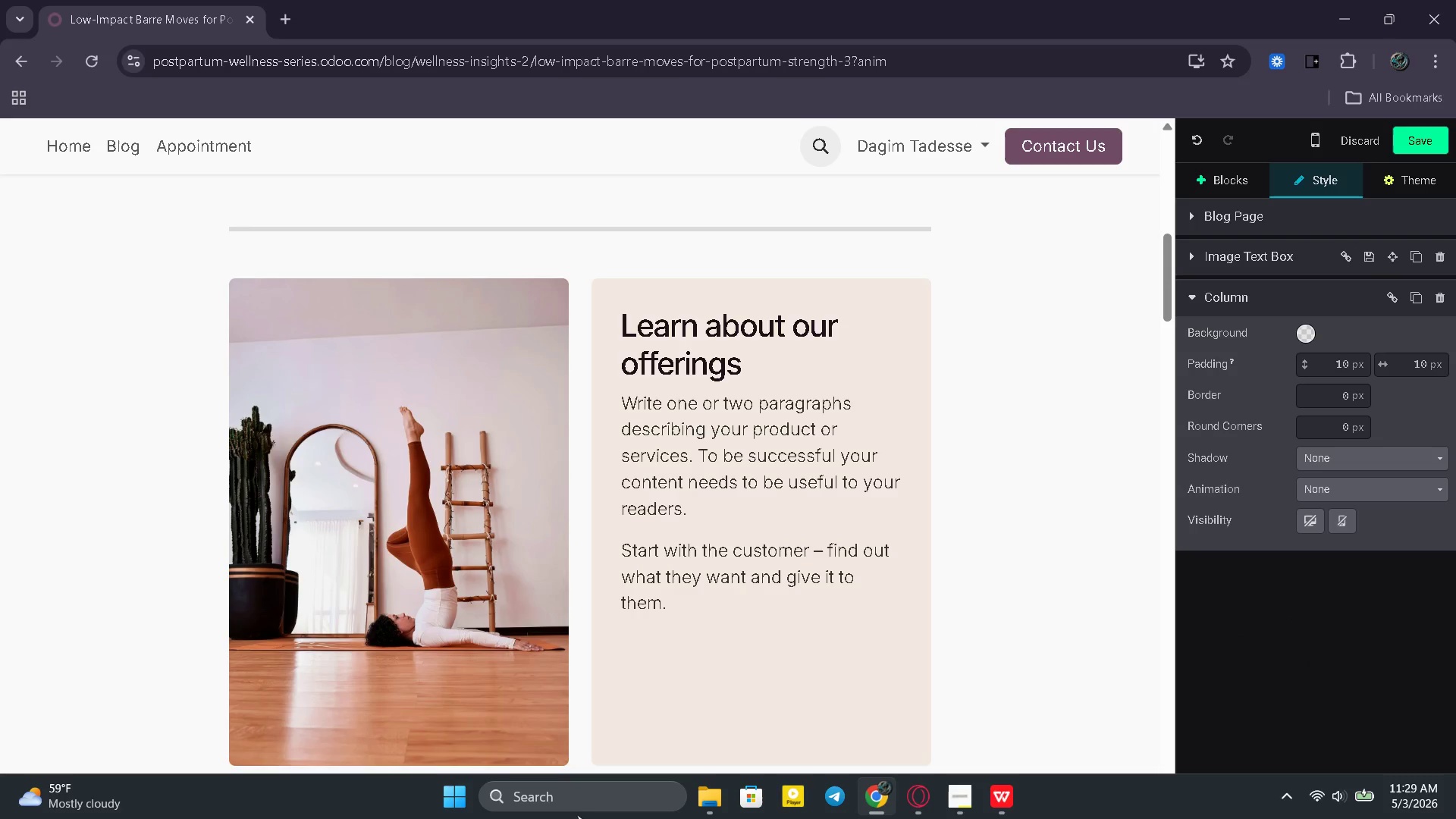 
scroll: coordinate [620, 654], scroll_direction: down, amount: 5.0
 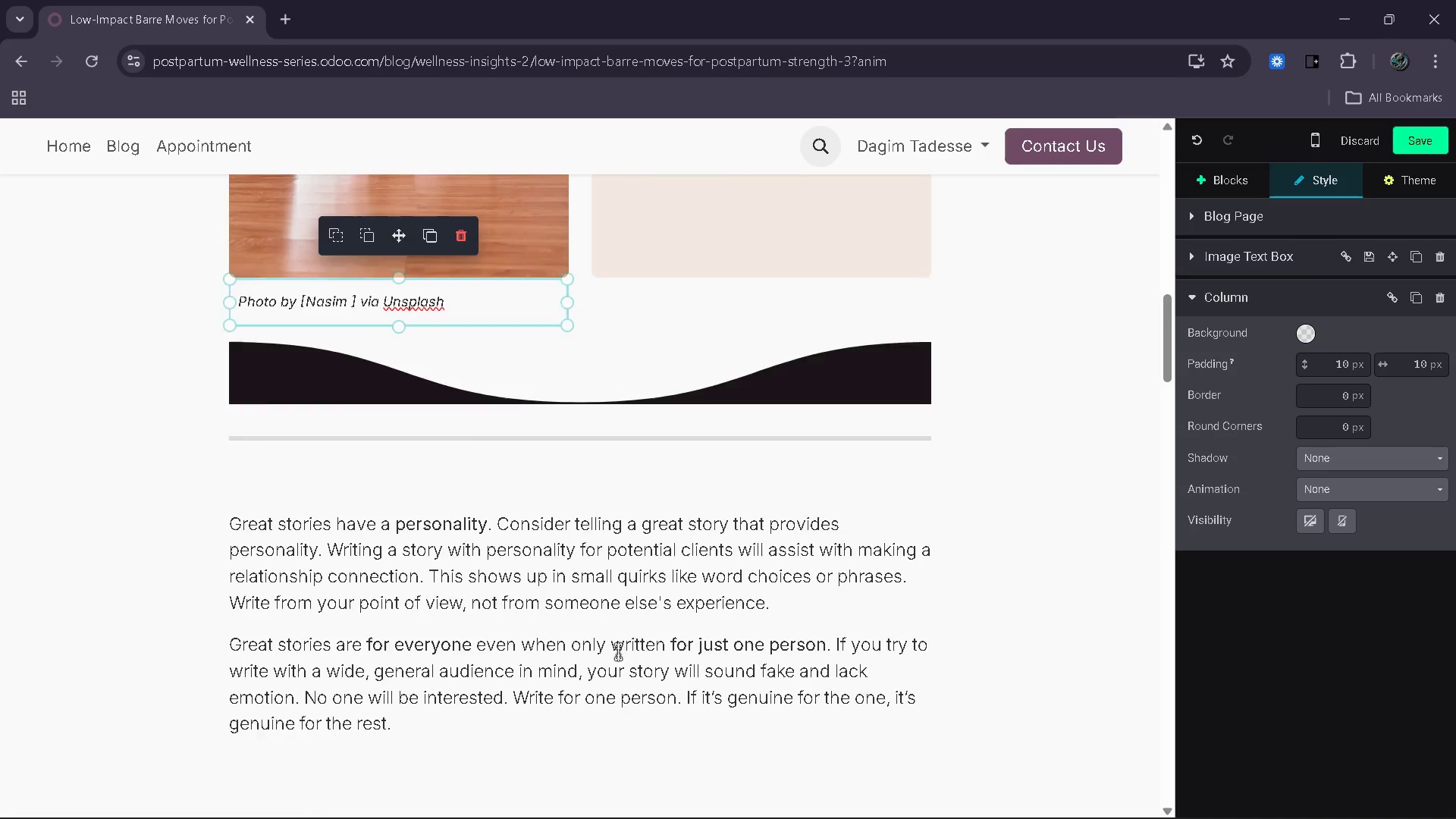 
scroll: coordinate [618, 651], scroll_direction: up, amount: 2.0
 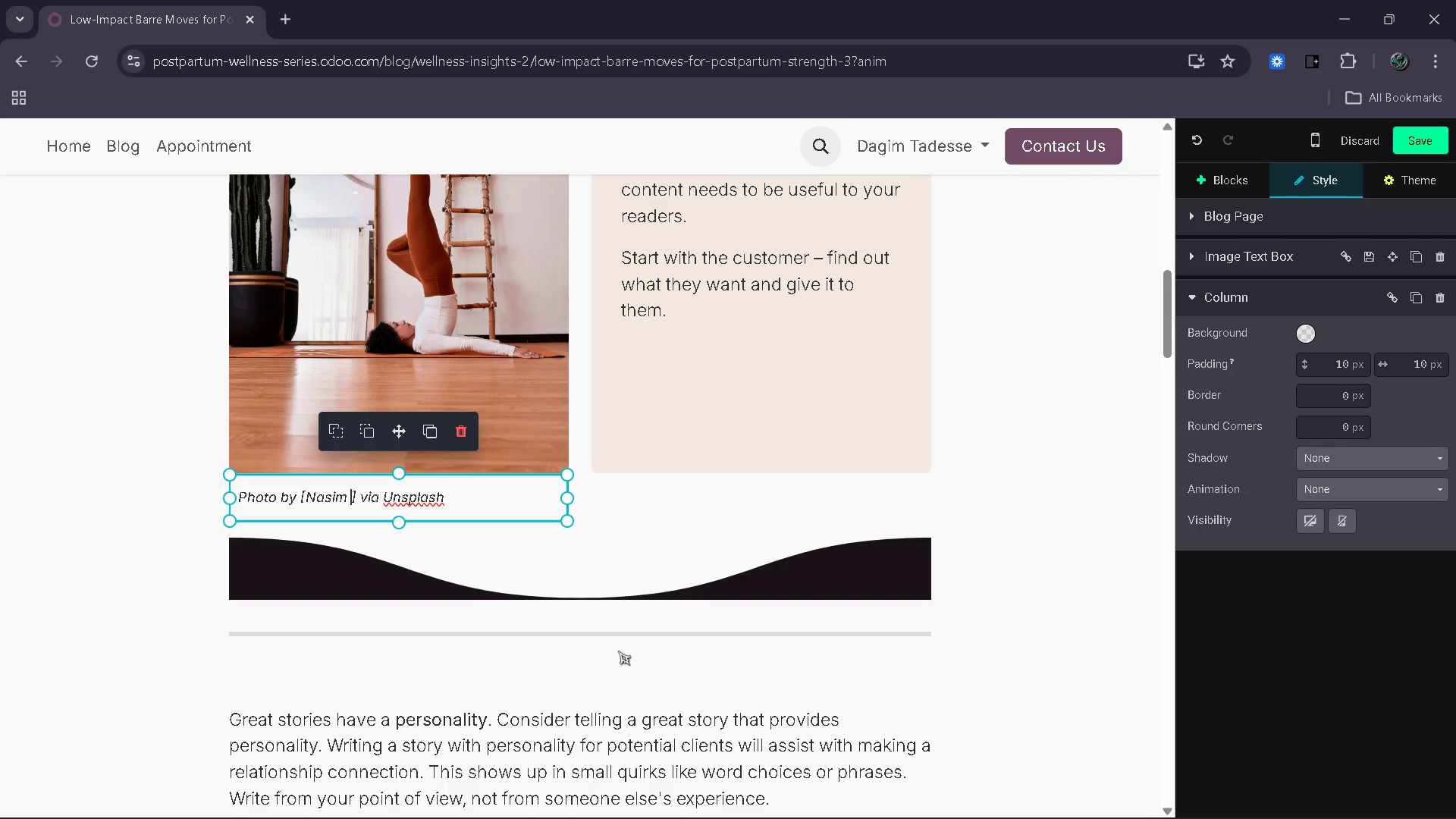 
type(Kesg)
key(Backspace)
type(hmiri)
 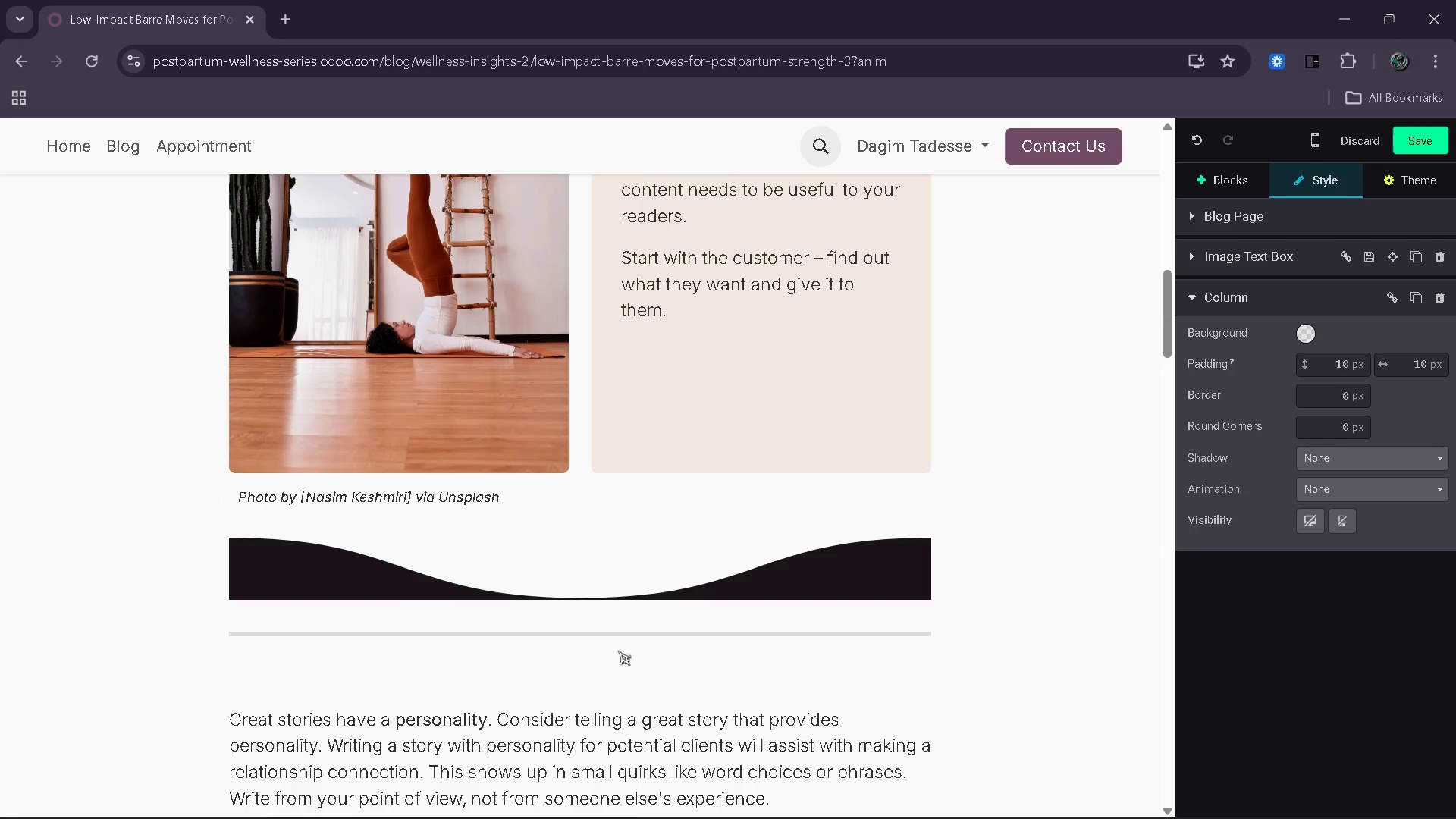 
scroll: coordinate [635, 541], scroll_direction: up, amount: 2.0
 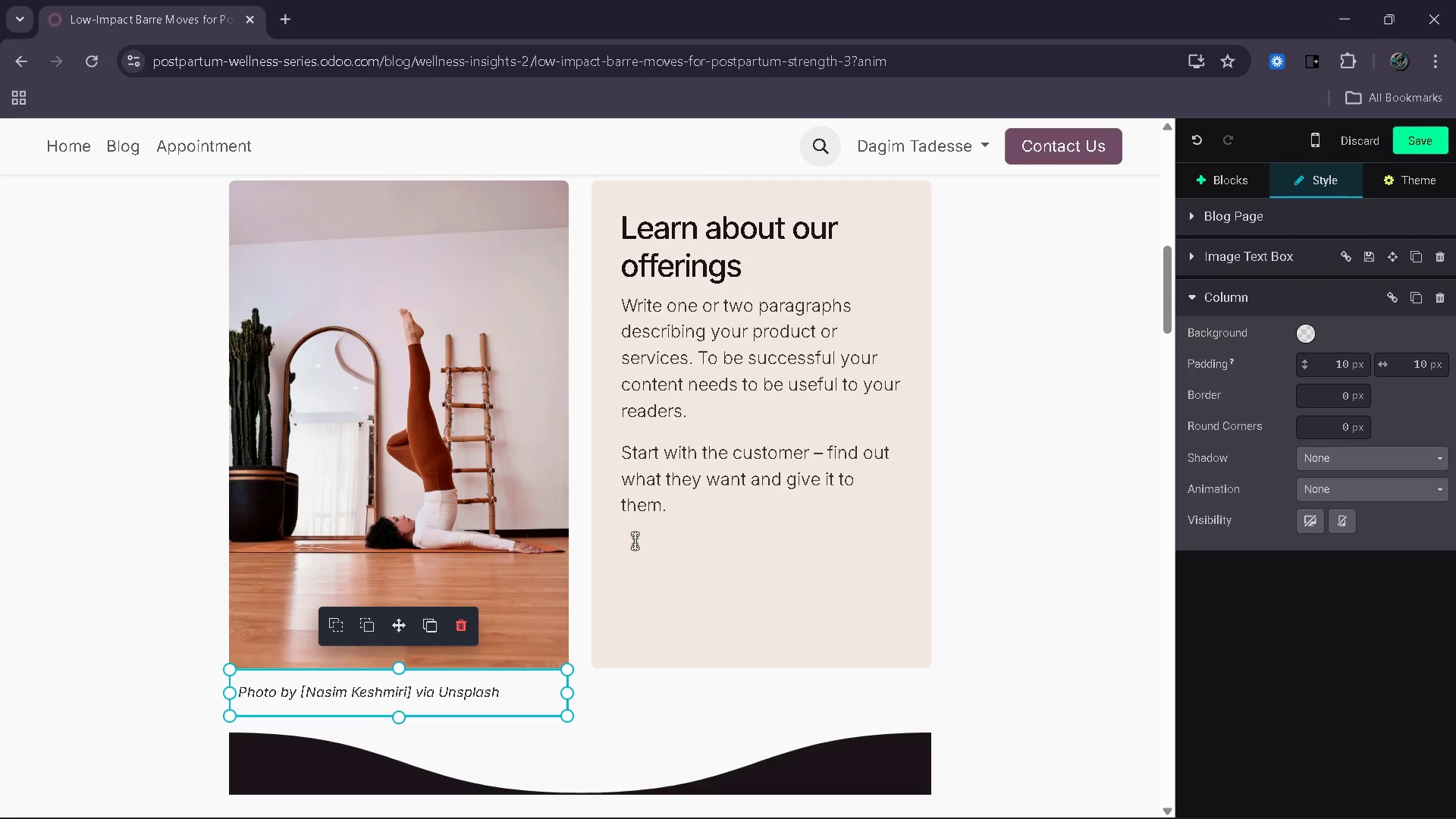 
scroll: coordinate [635, 541], scroll_direction: down, amount: 10.0
 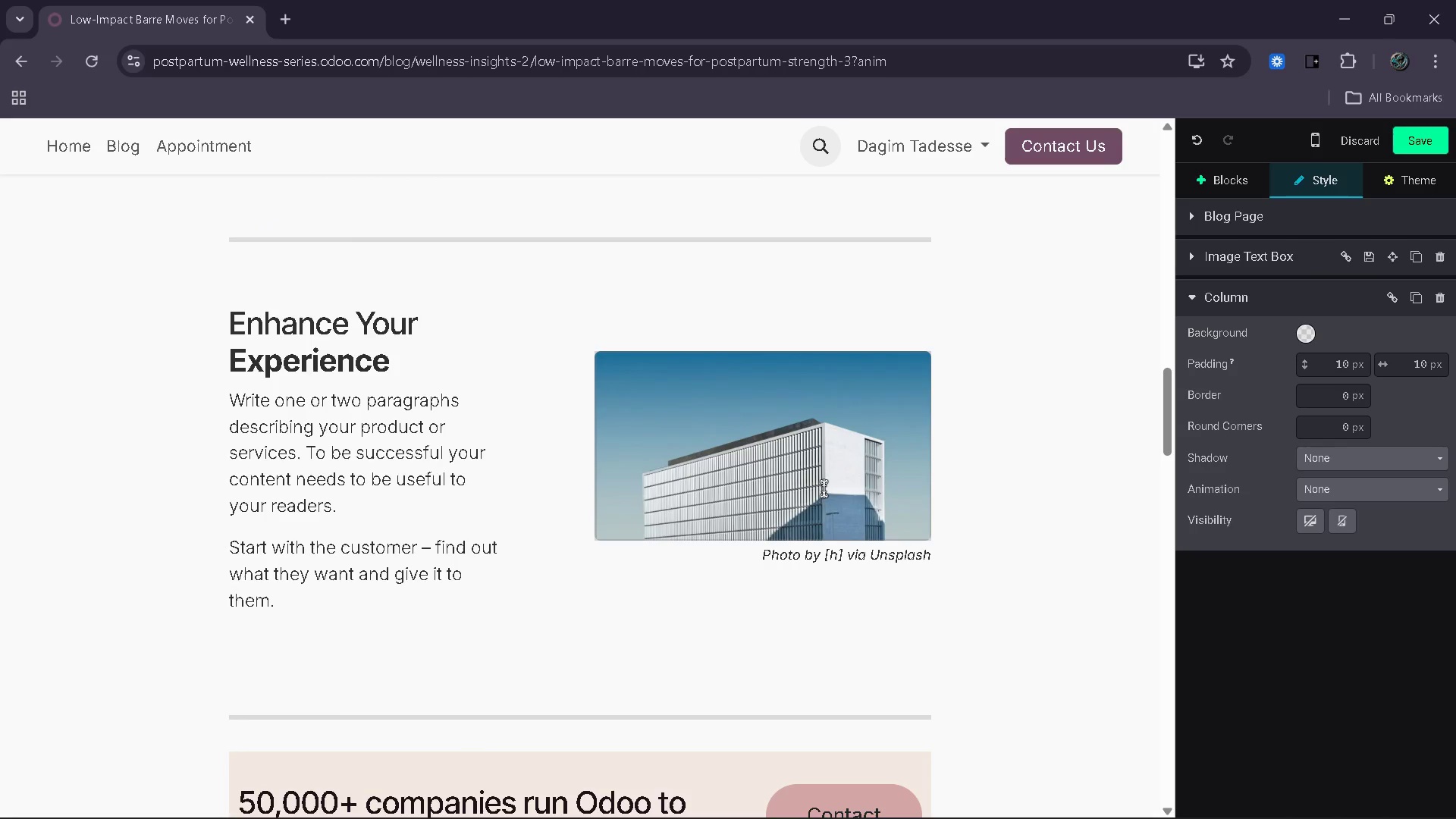 
double_click([824, 488])
 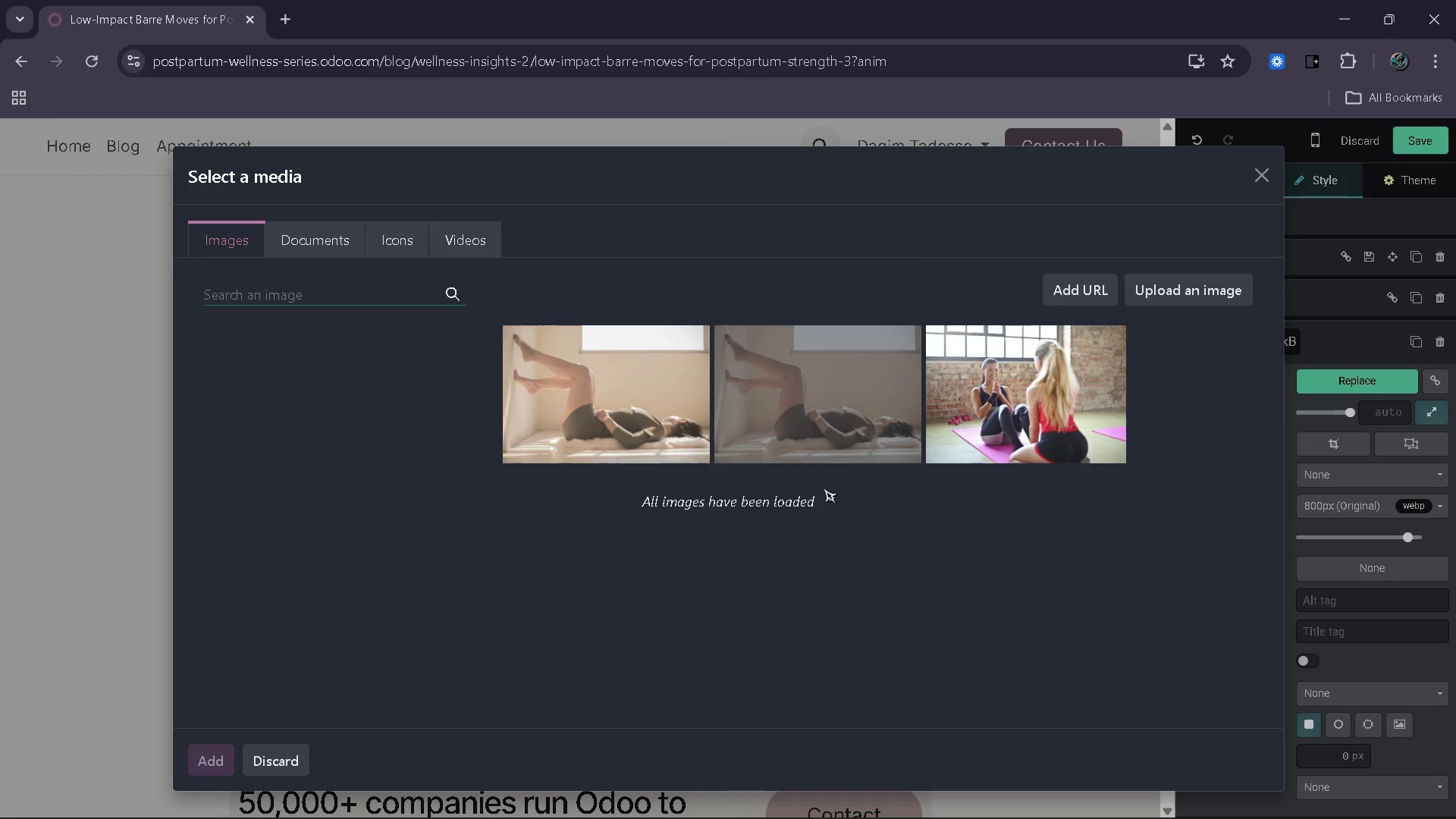 
type(woman doing low impact barre leg lift)
 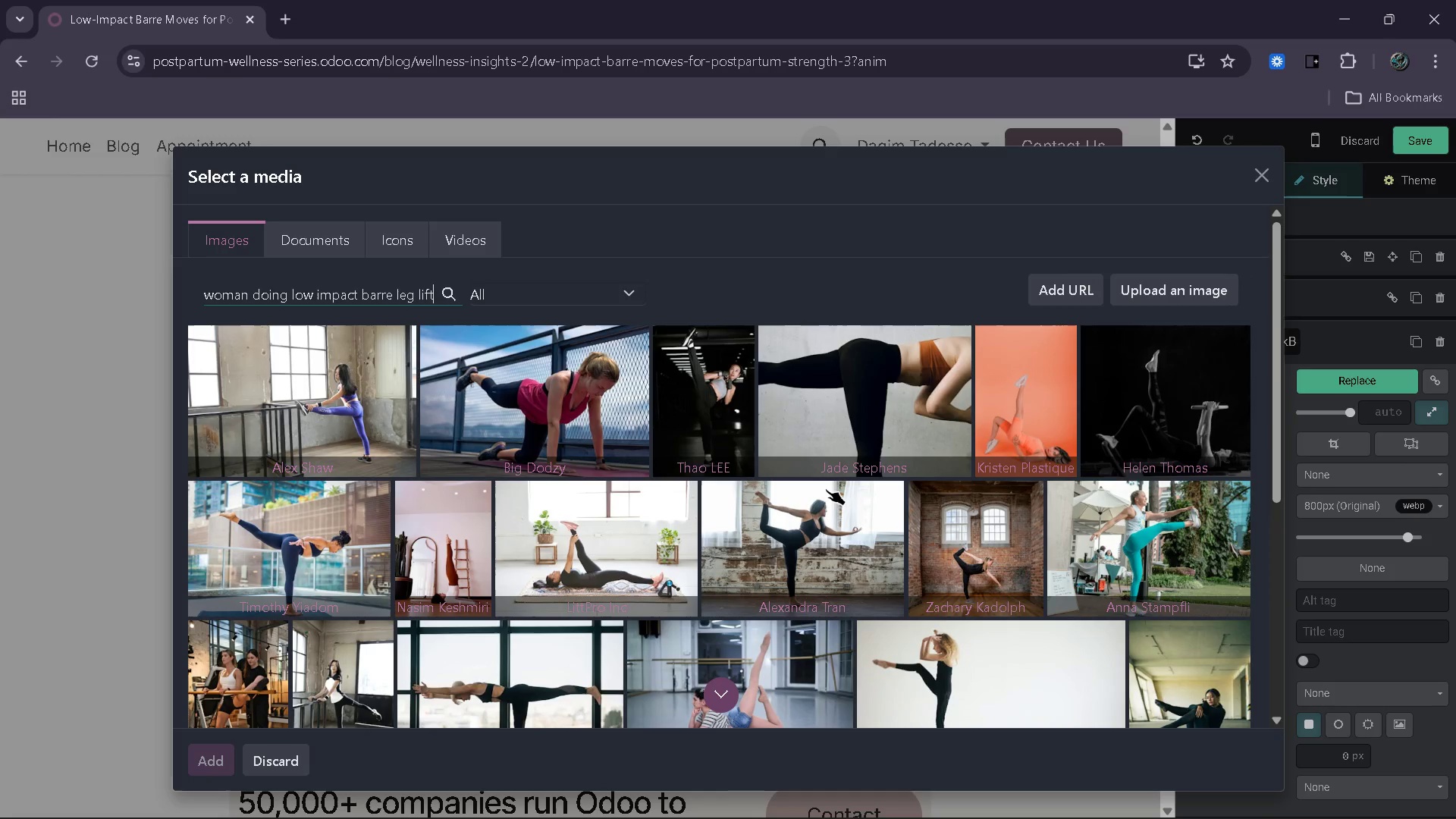 
wait(18.05)
 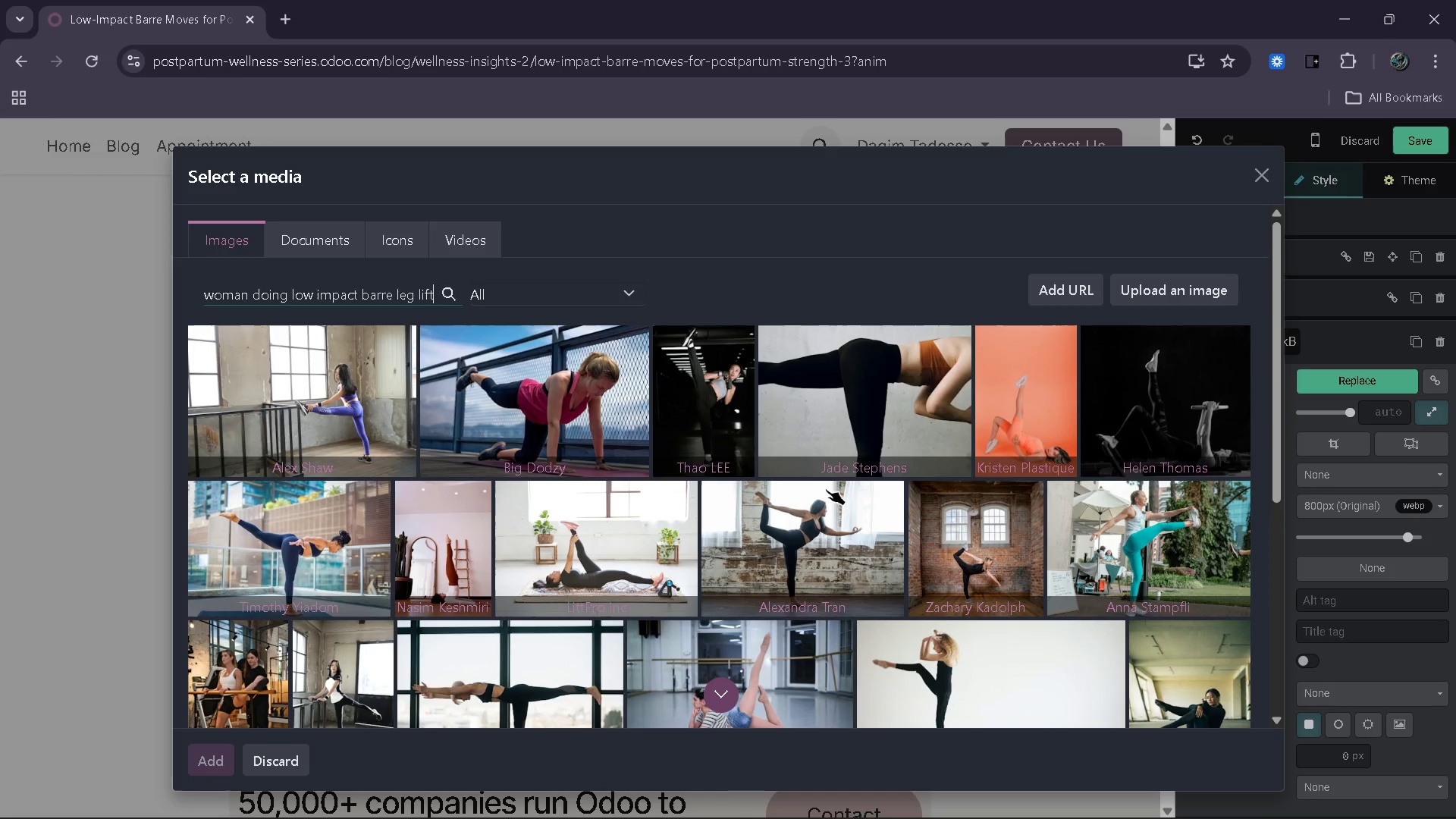 
type( postpartum)
 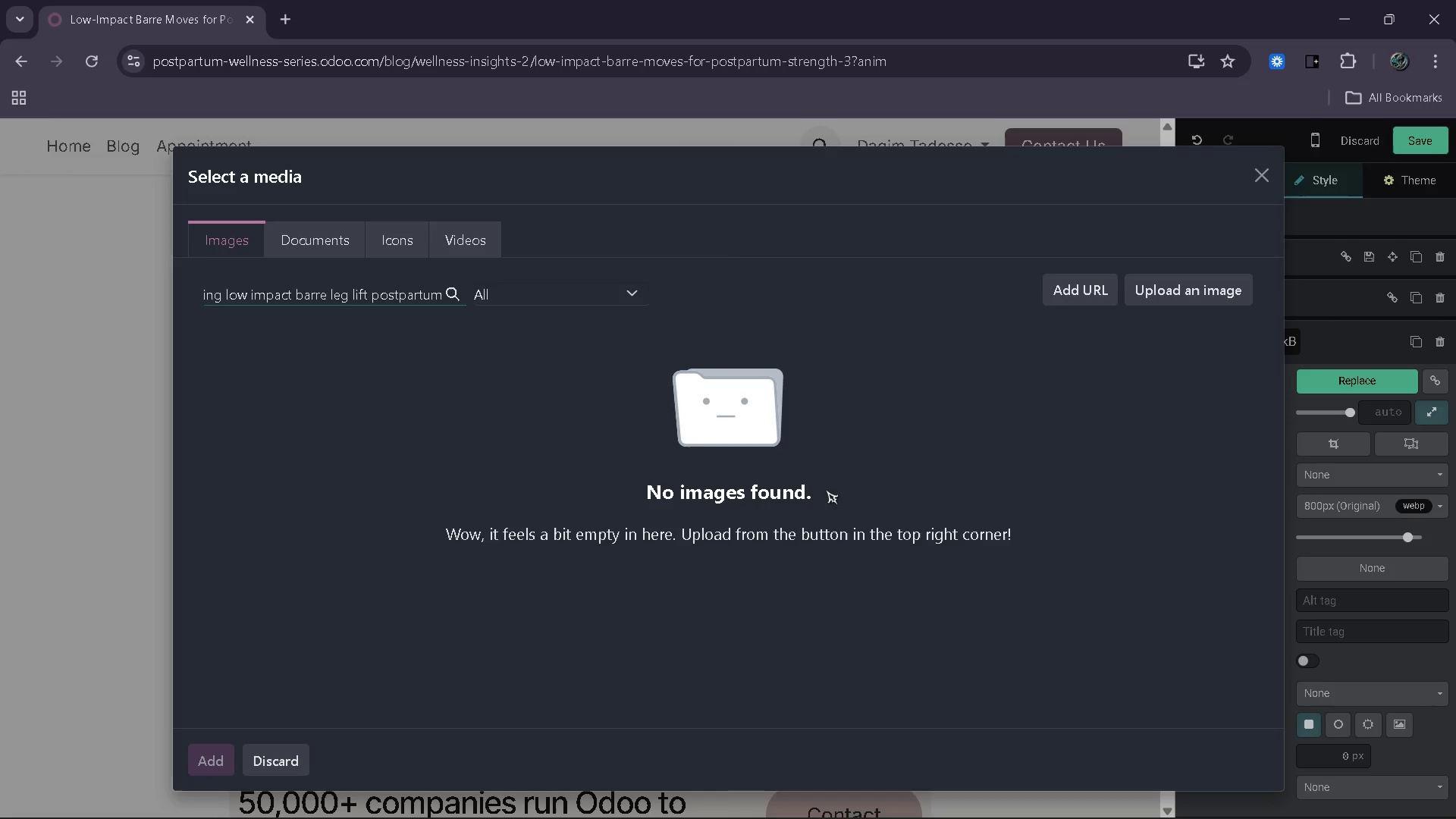 
wait(5.69)
 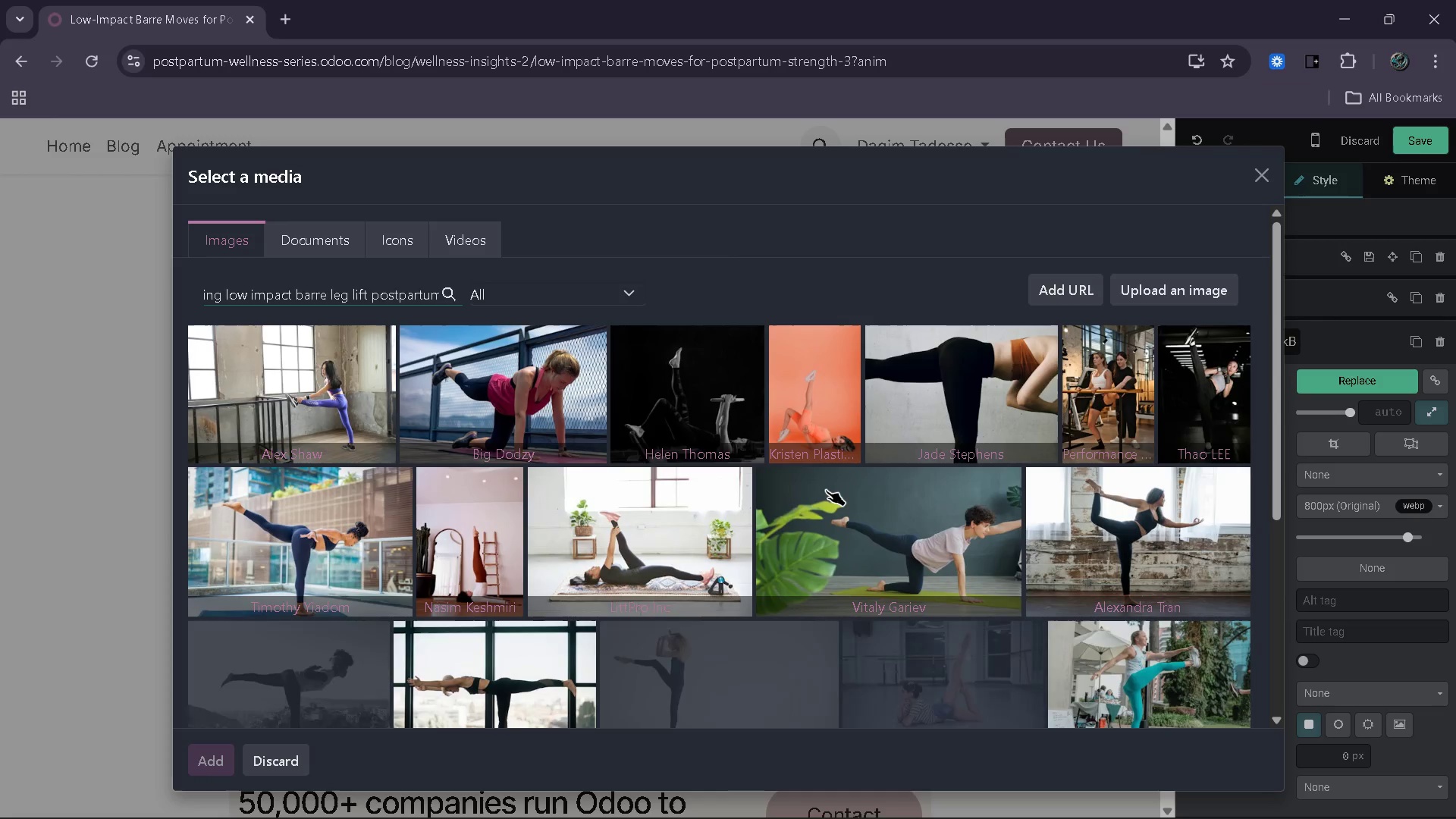 
hold_key(key=Backspace, duration=0.75)
 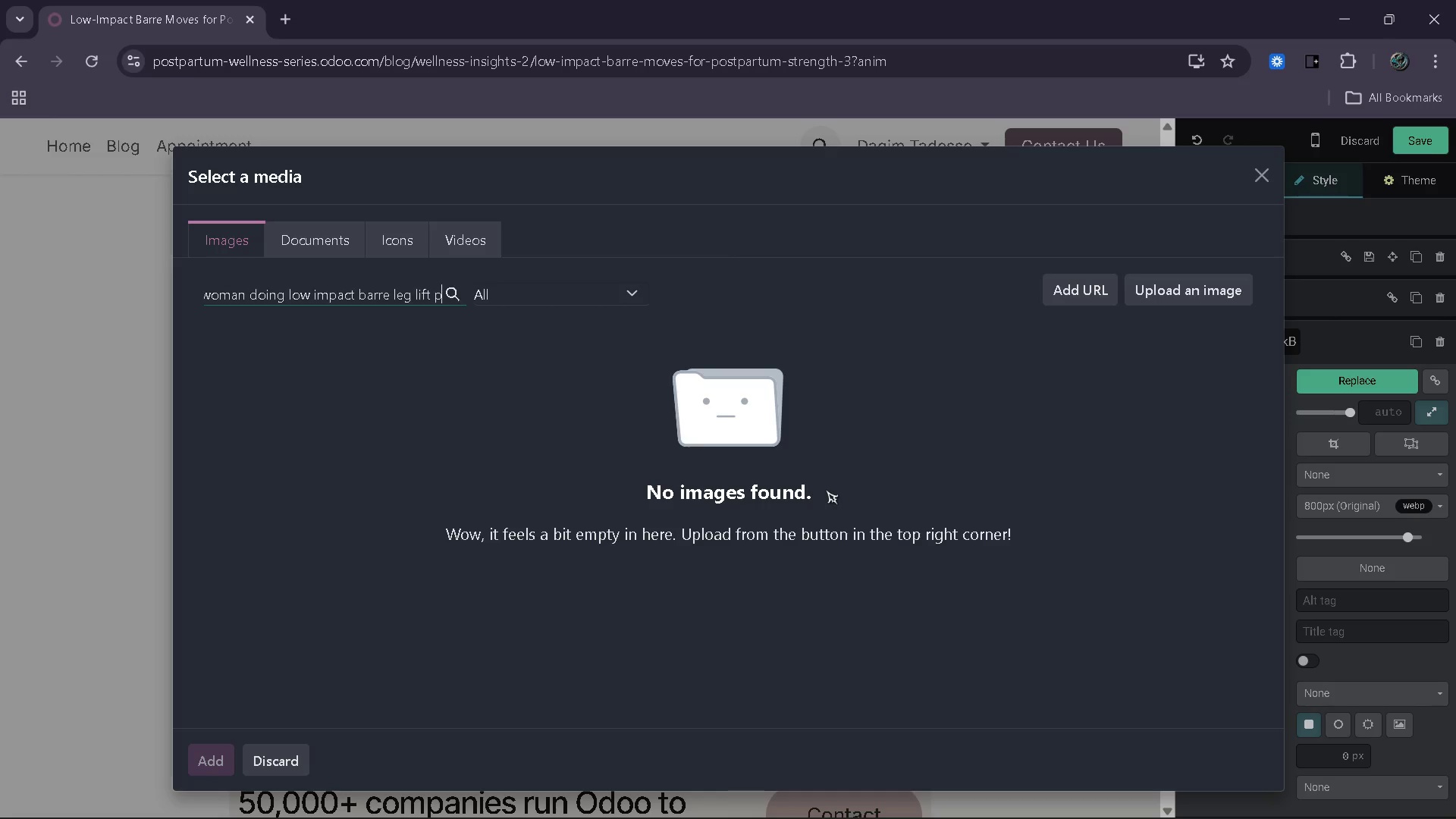 
key(Backspace)
 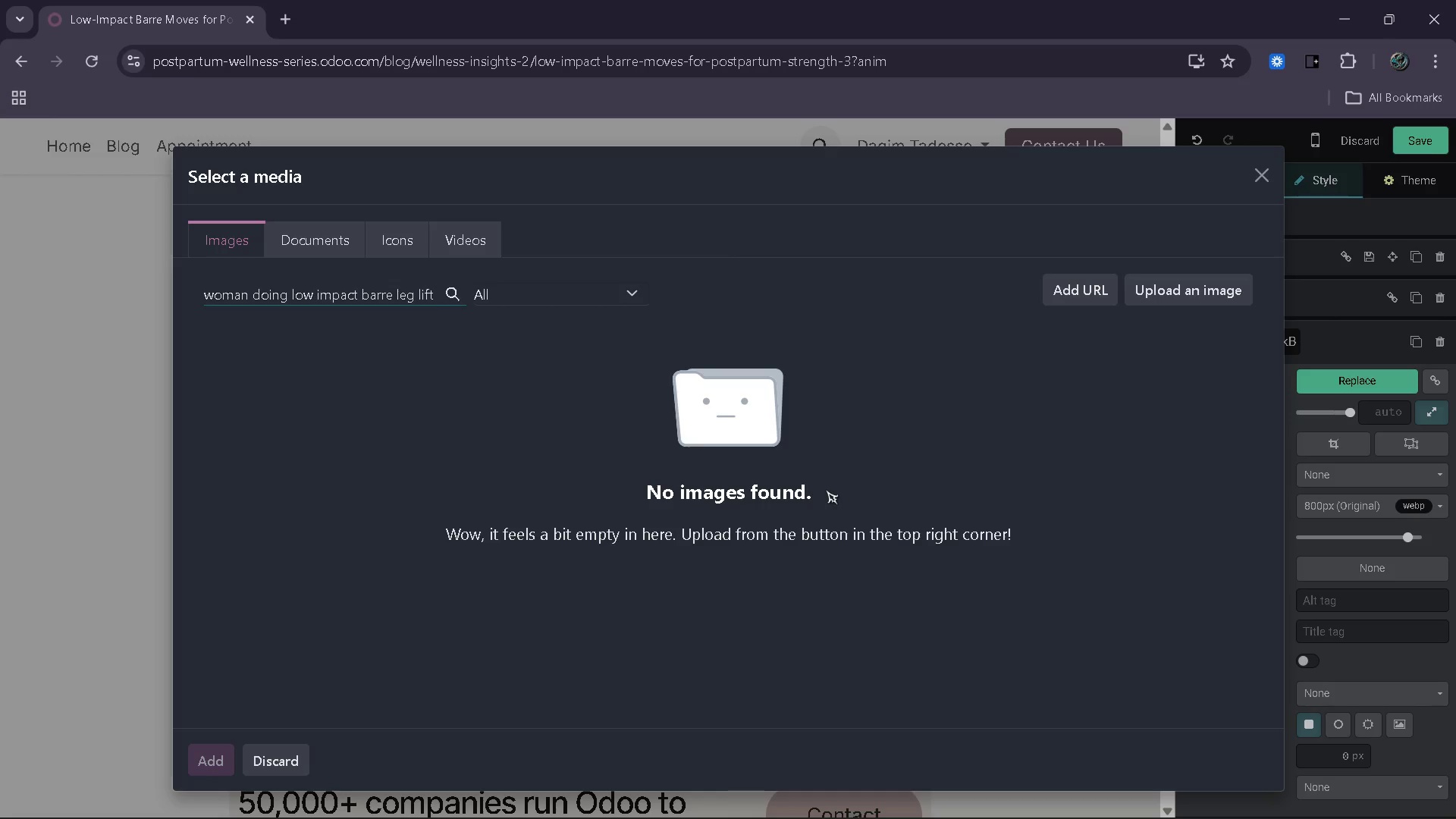 
key(Backspace)
 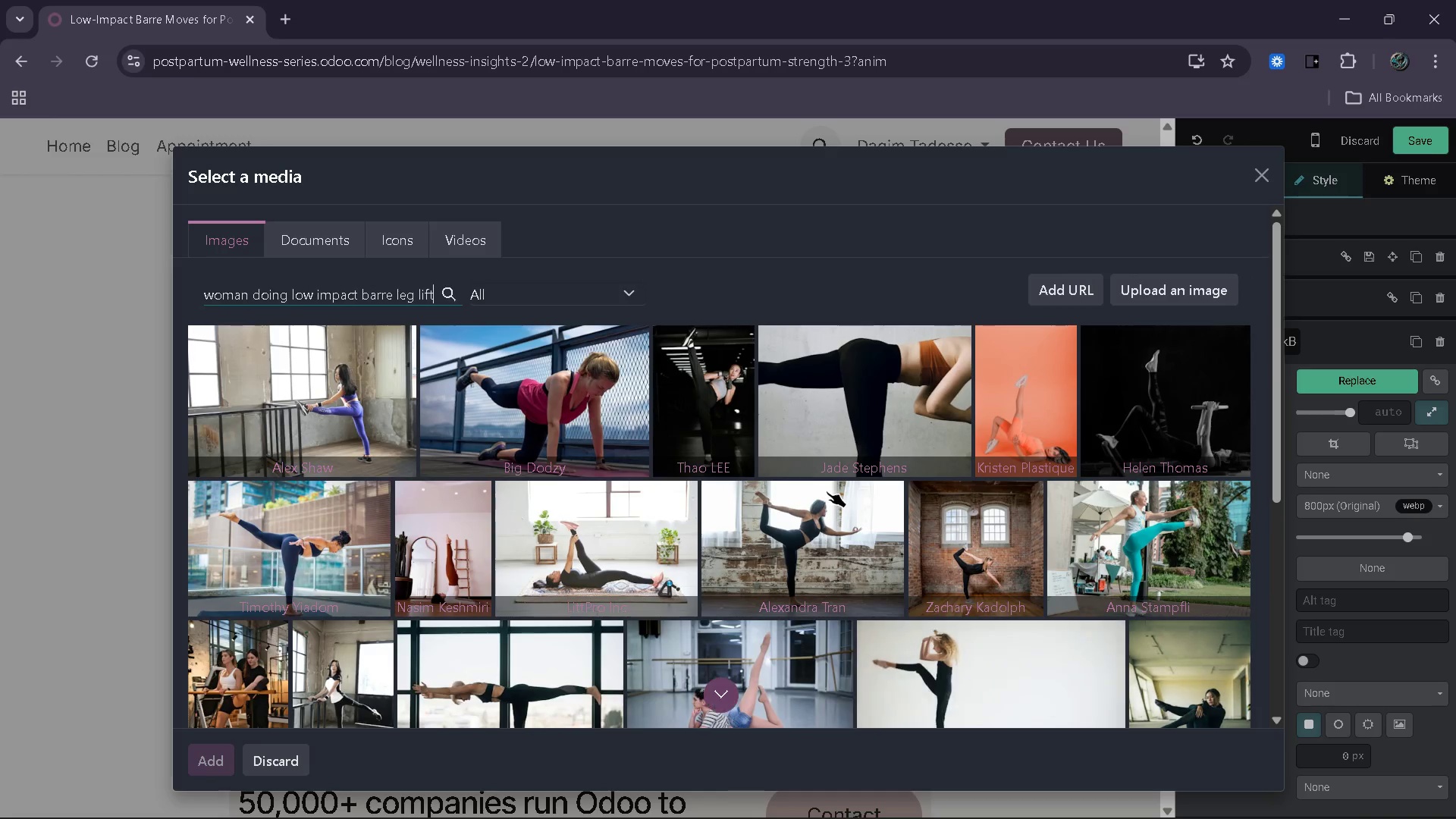 
wait(8.59)
 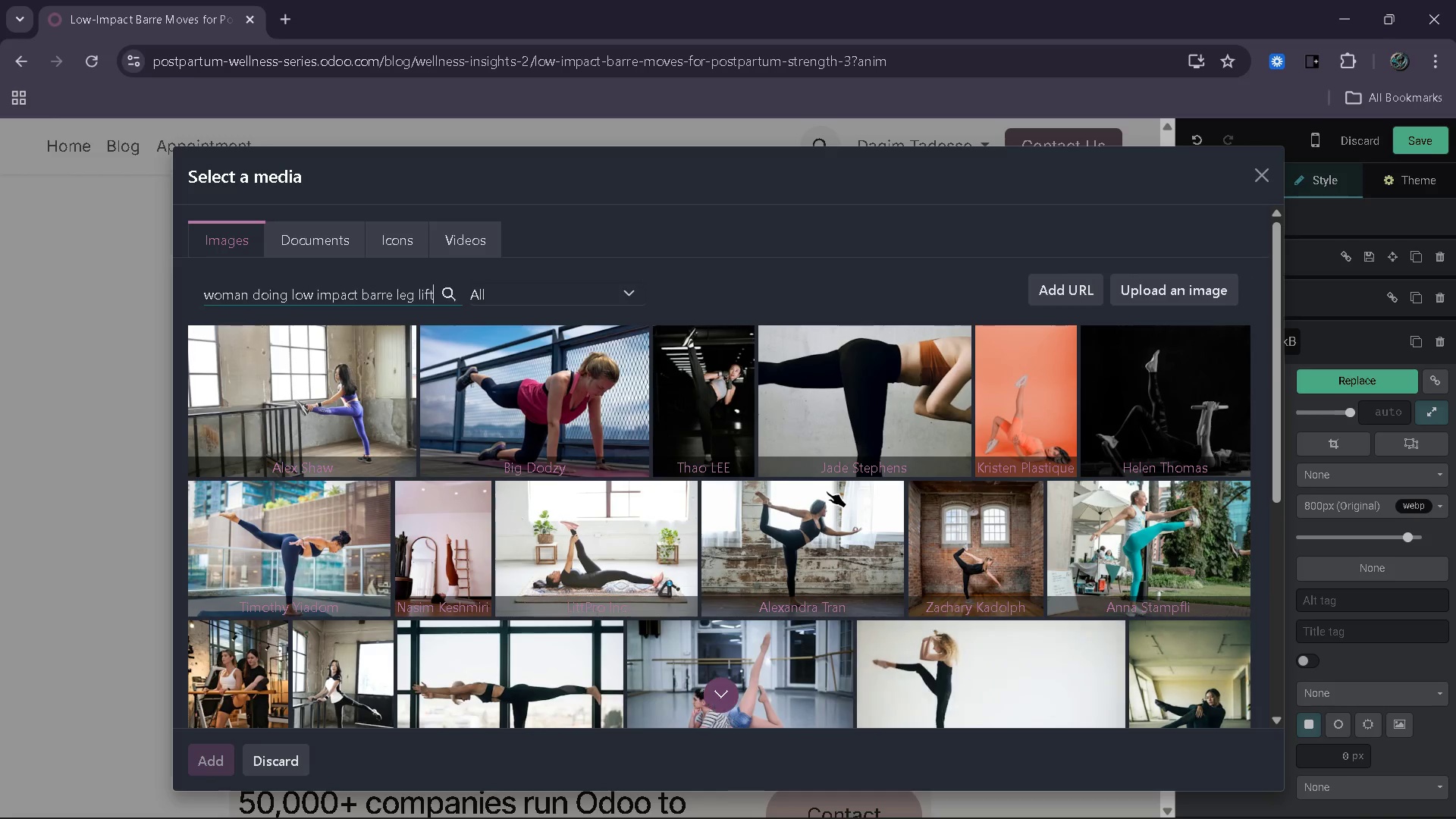 
scroll: coordinate [1101, 539], scroll_direction: down, amount: 4.0
 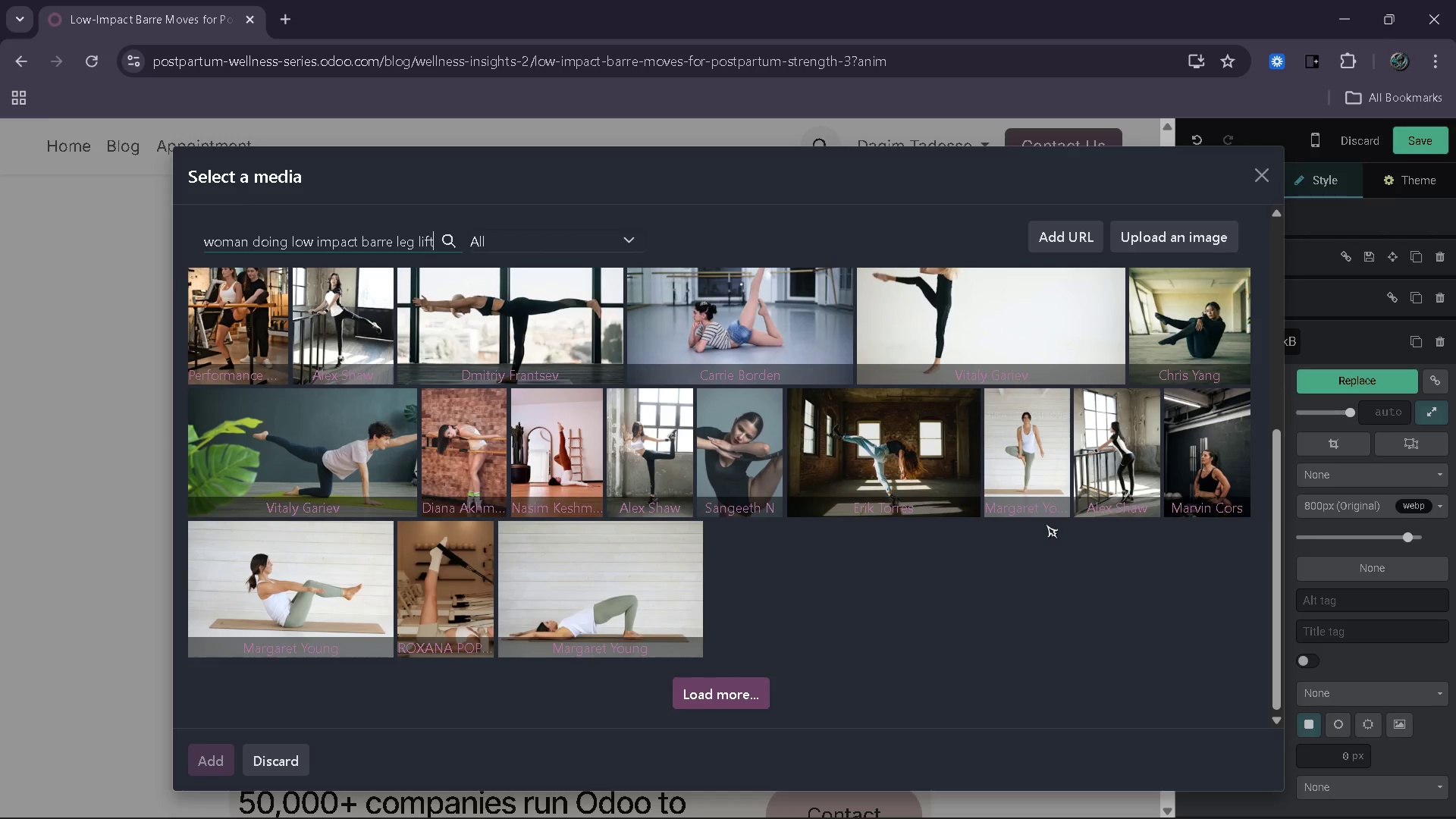 
wait(20.74)
 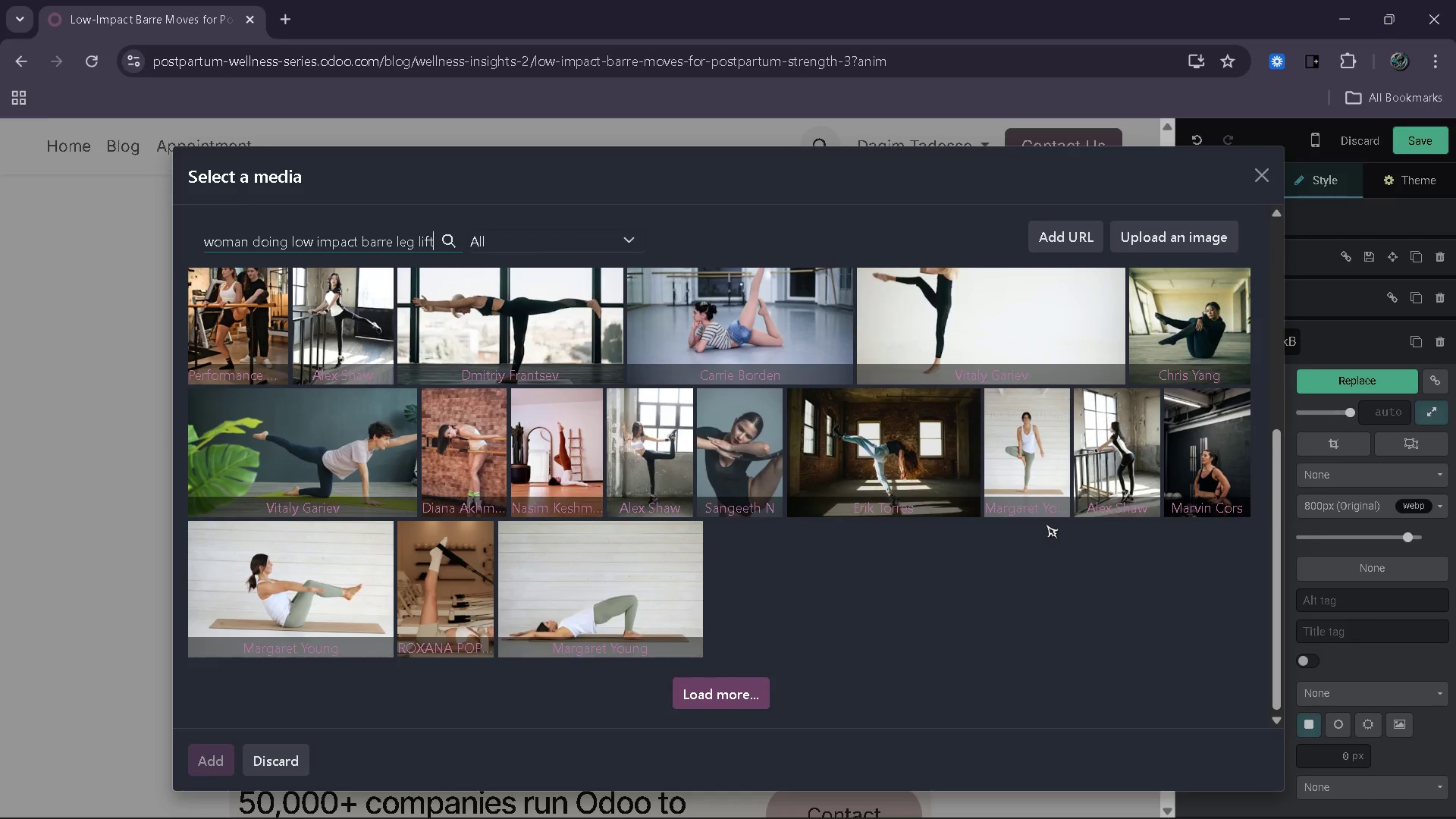 
left_click([998, 539])
 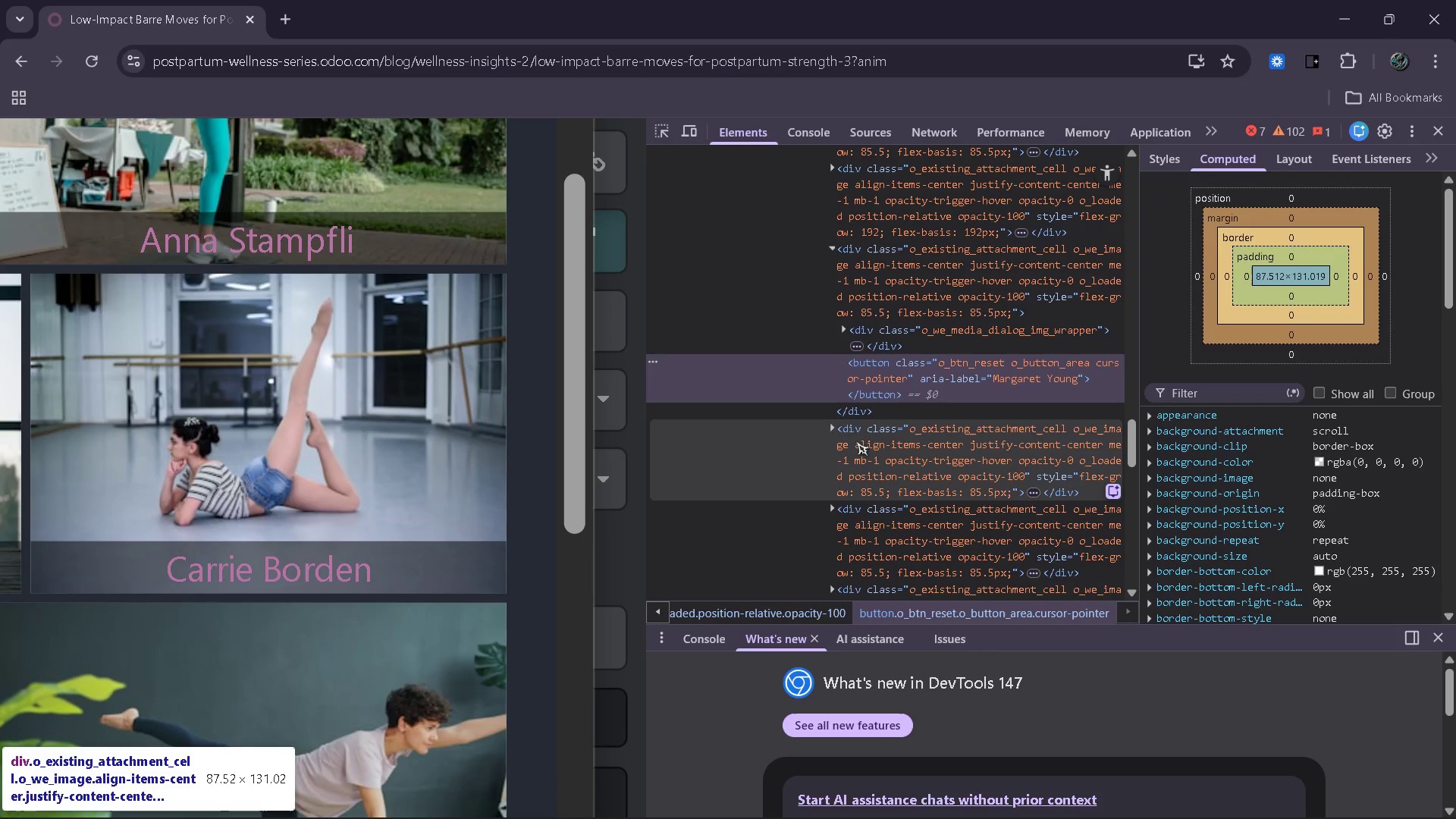 
wait(24.3)
 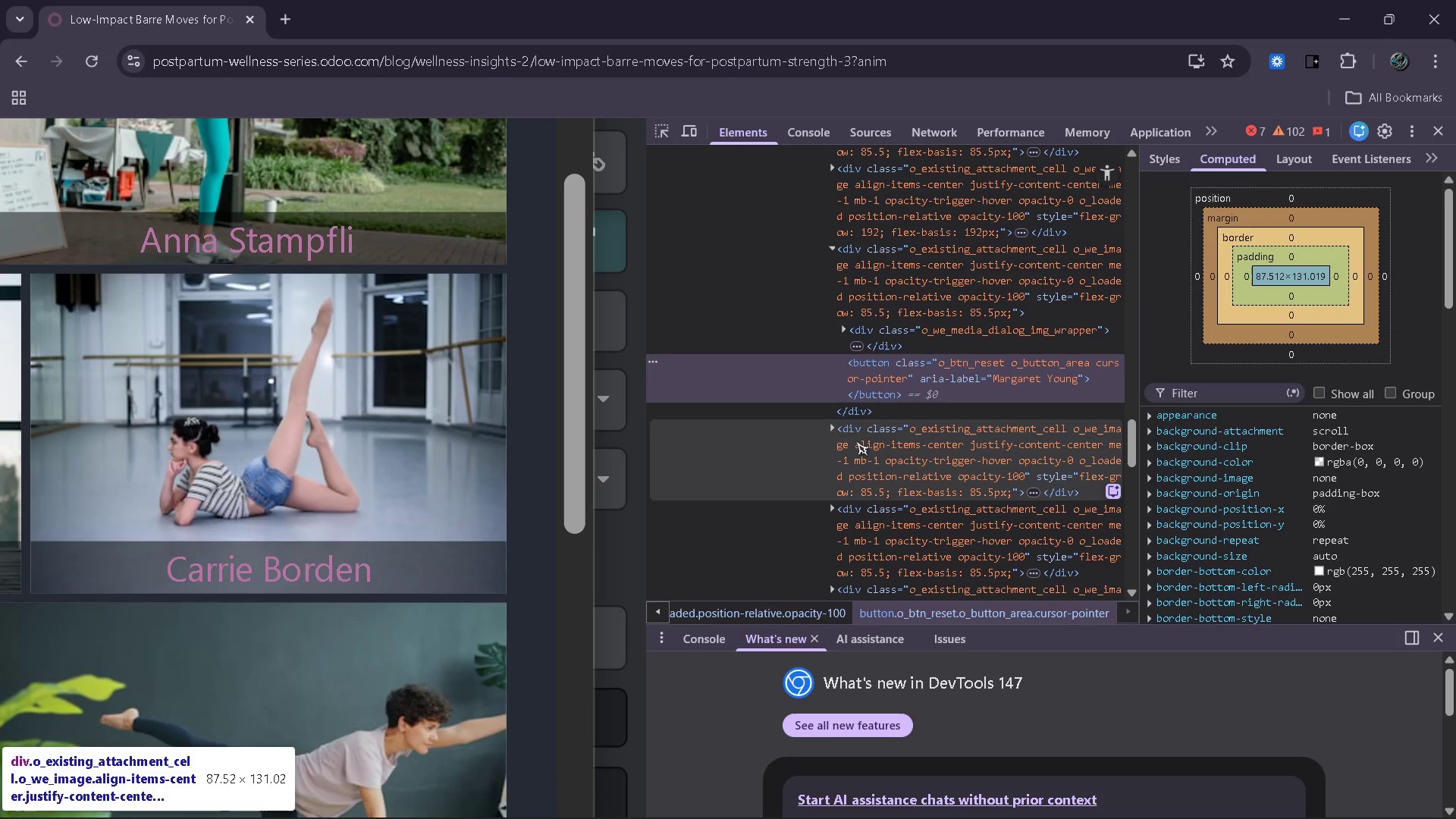 
left_click([1439, 131])
 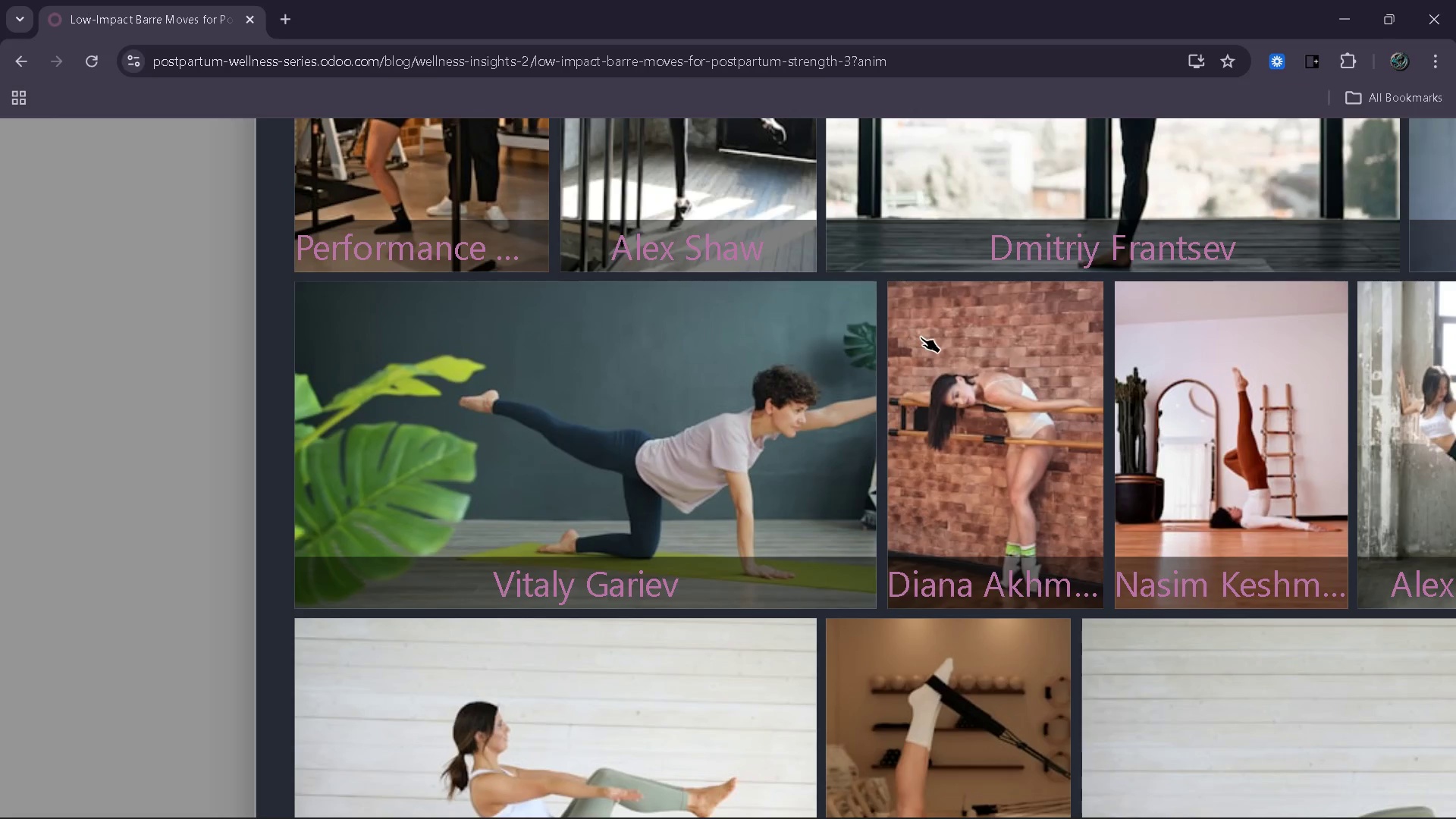 
scroll: coordinate [921, 340], scroll_direction: down, amount: 1.0
 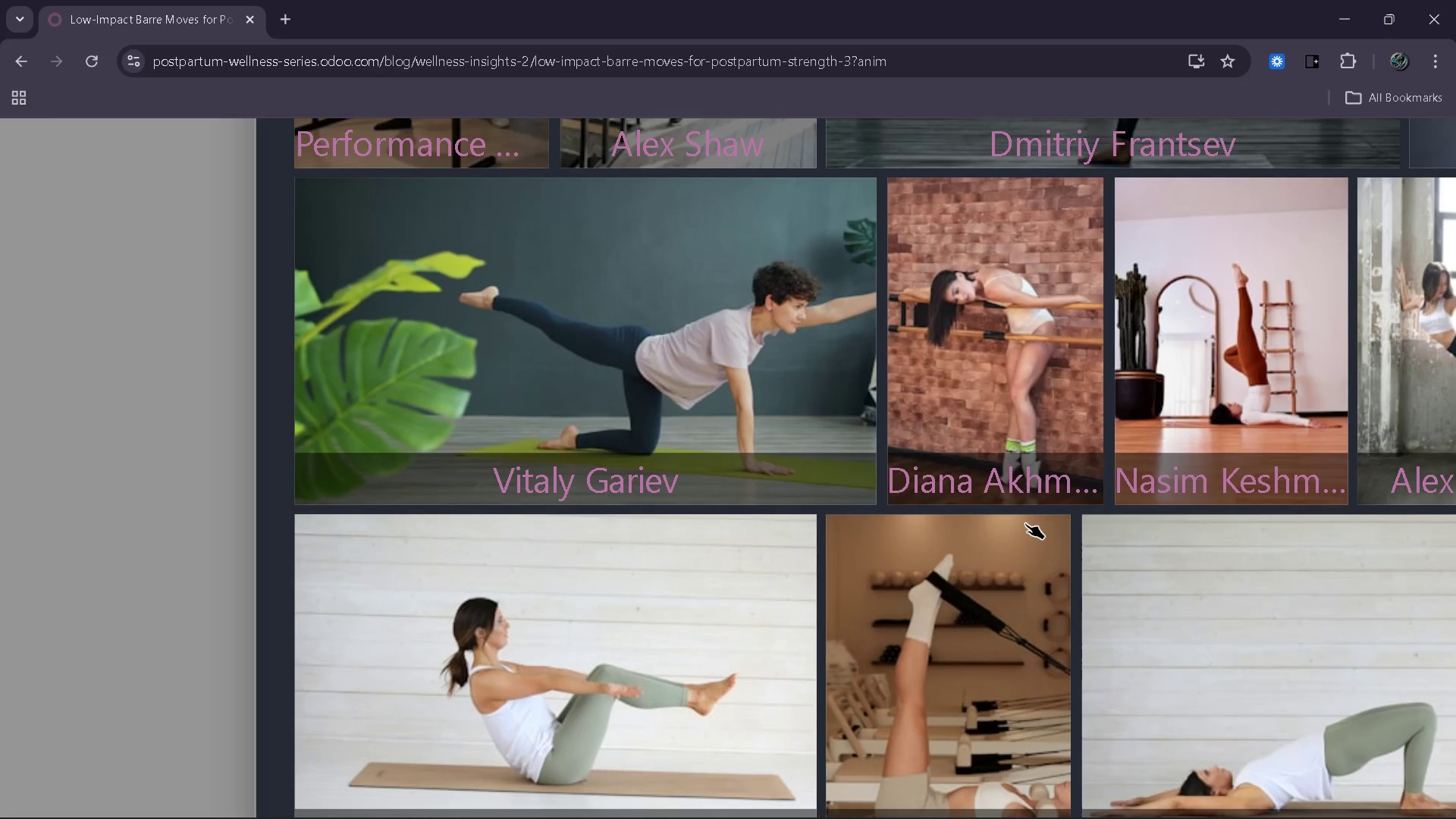 
wait(5.05)
 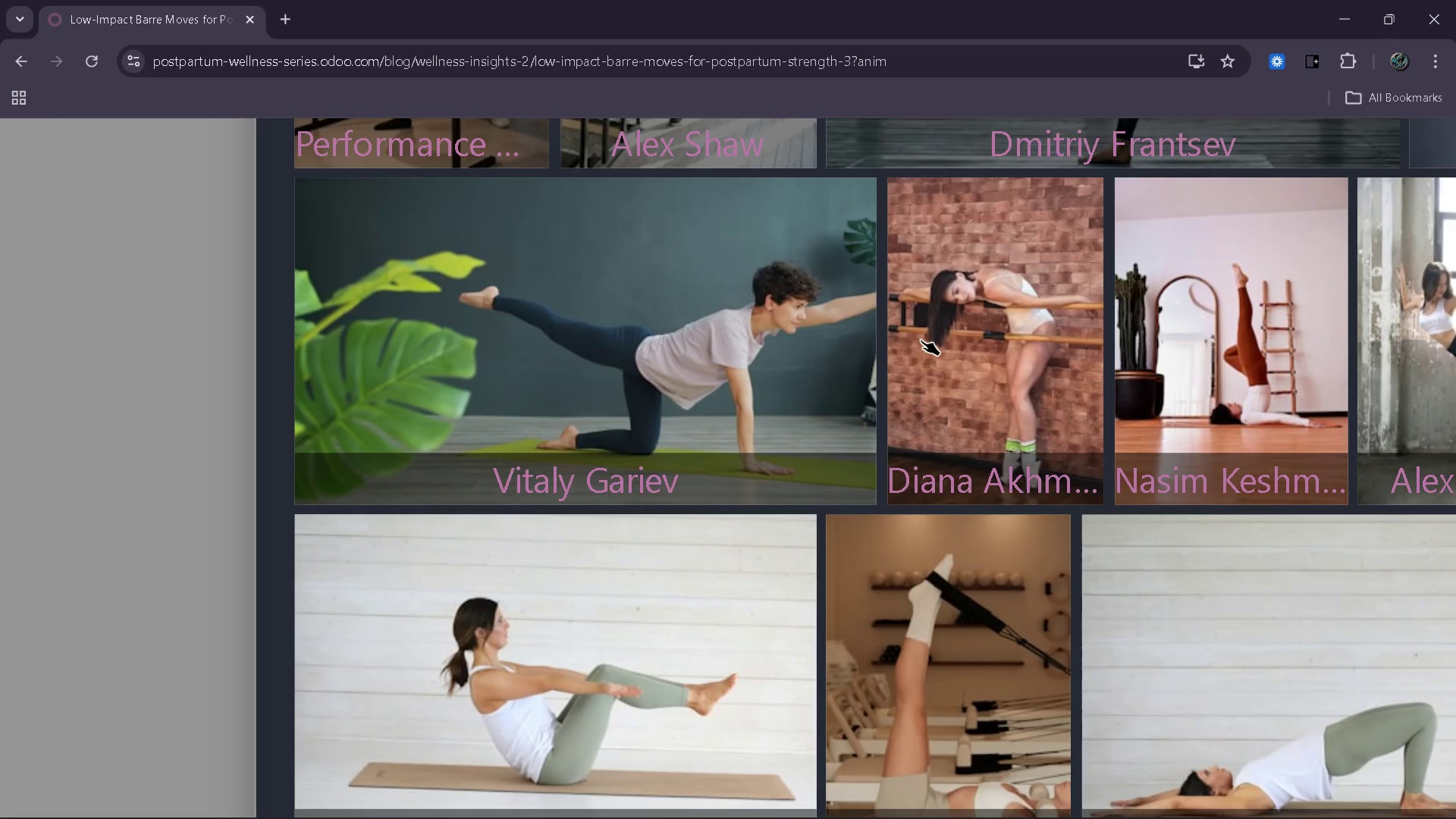 
left_click([1021, 491])
 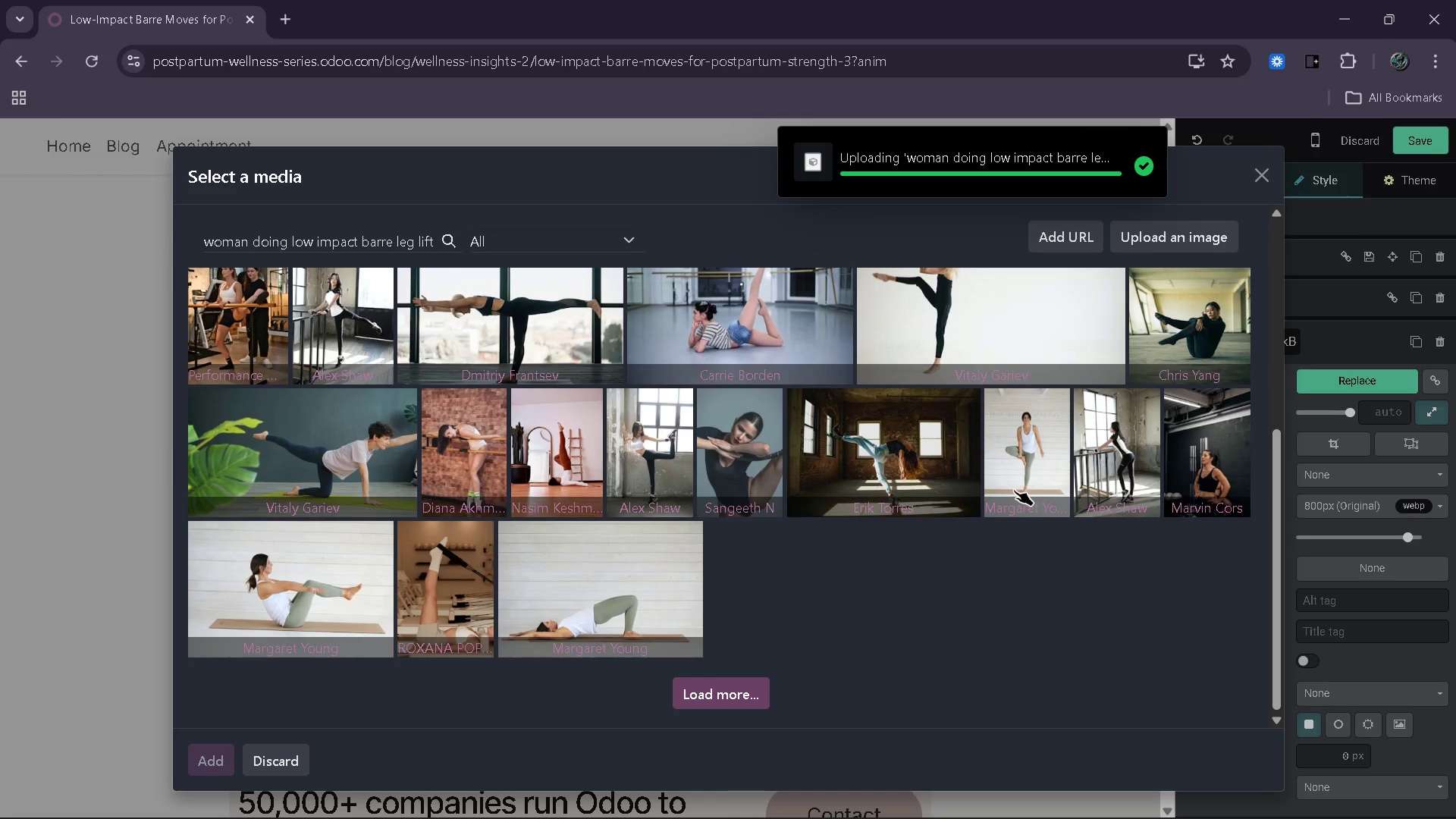 
wait(6.47)
 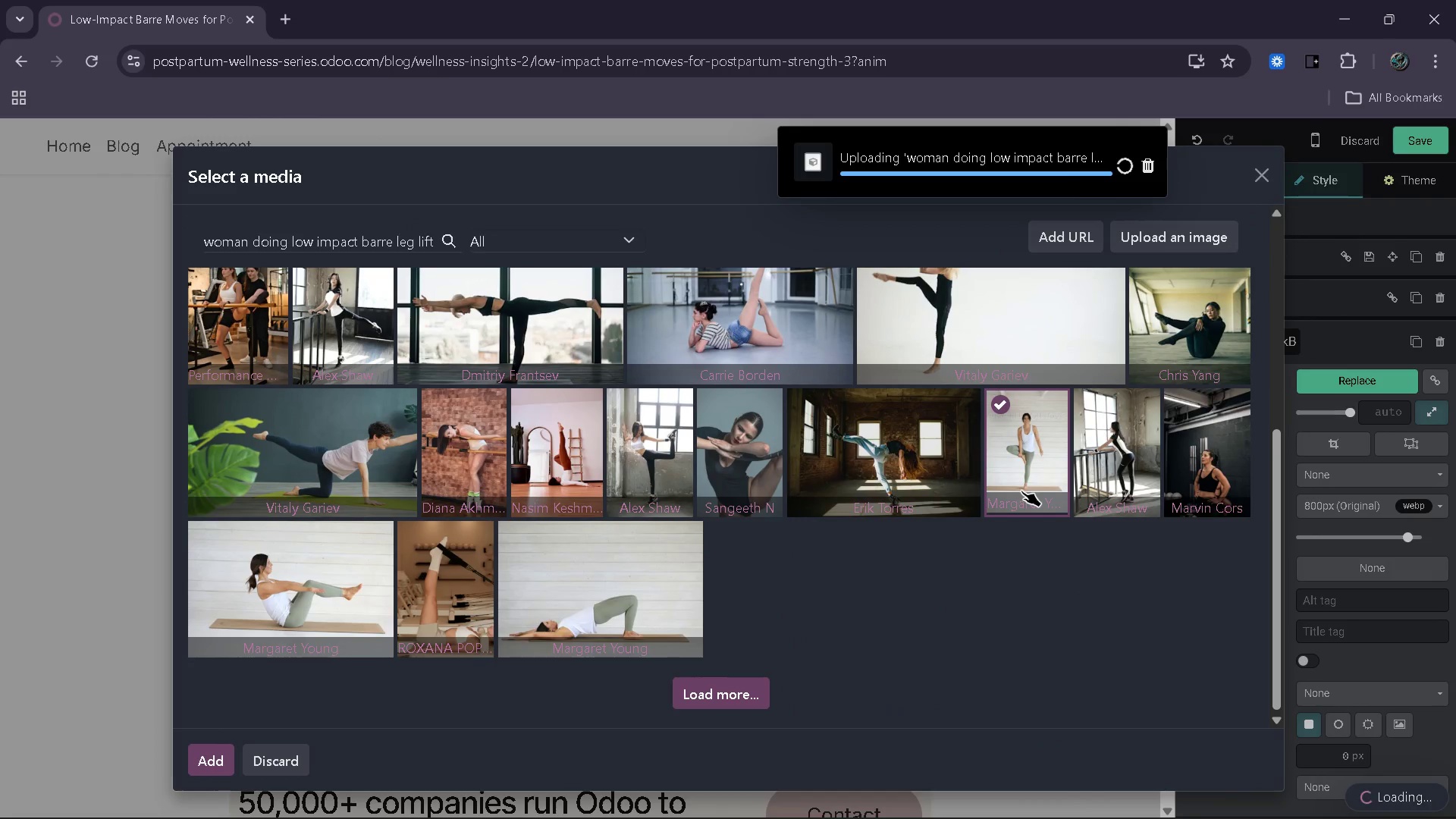 
scroll: coordinate [847, 507], scroll_direction: down, amount: 2.0
 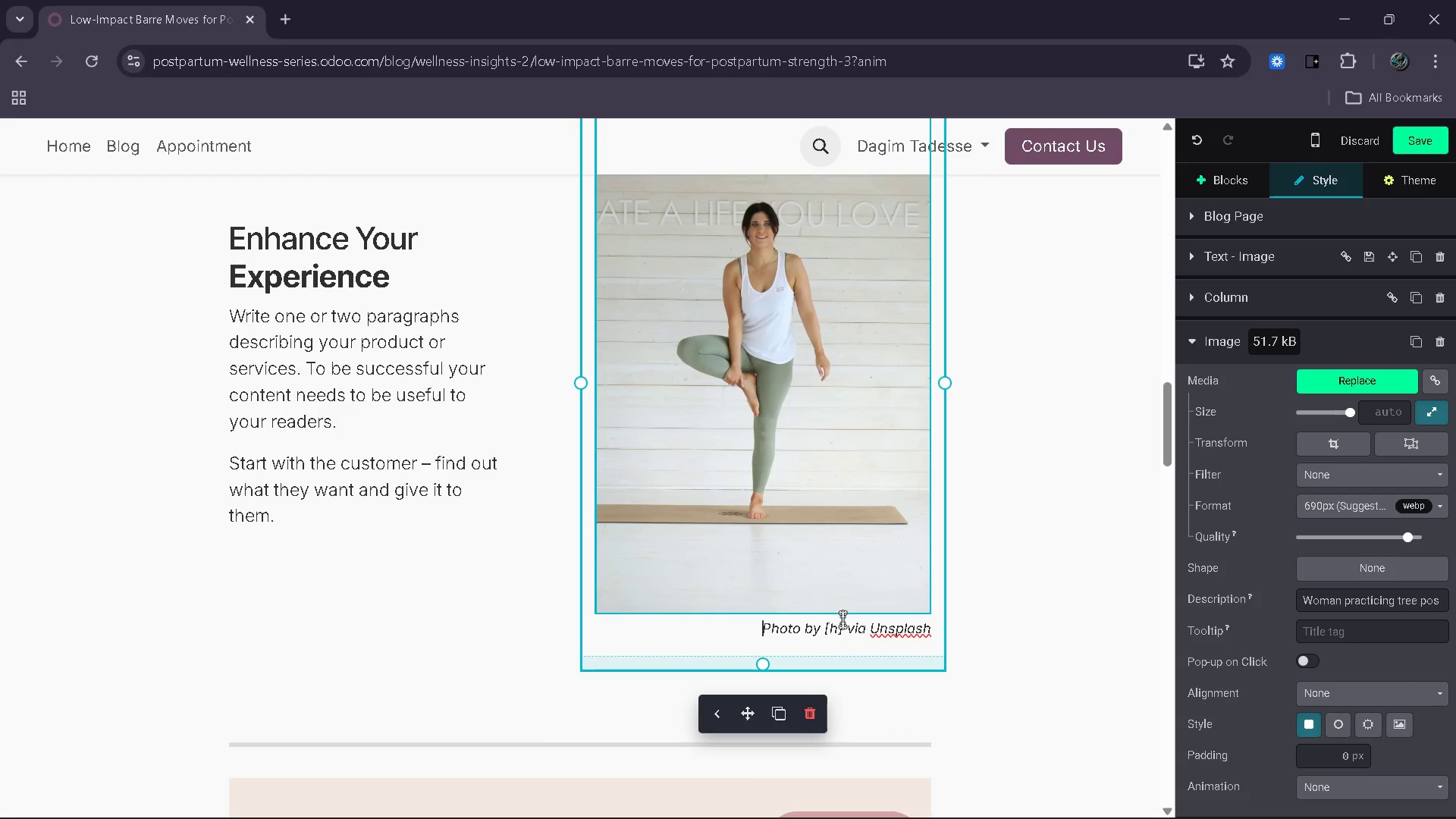 
left_click([840, 626])
 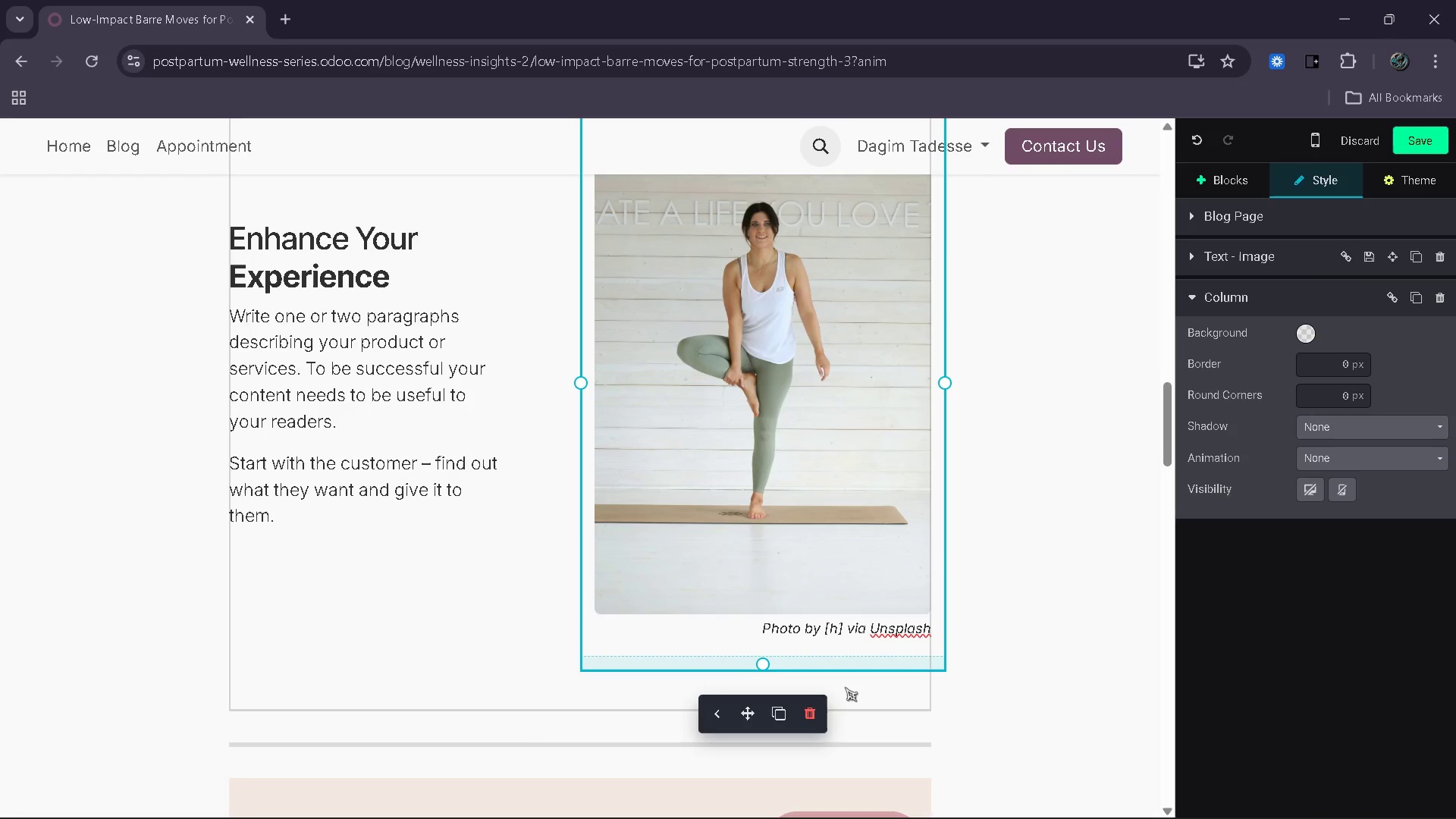 
key(Backspace)
type(Mara)
key(Backspace)
type(garet Youg)
key(Backspace)
type(ng)
 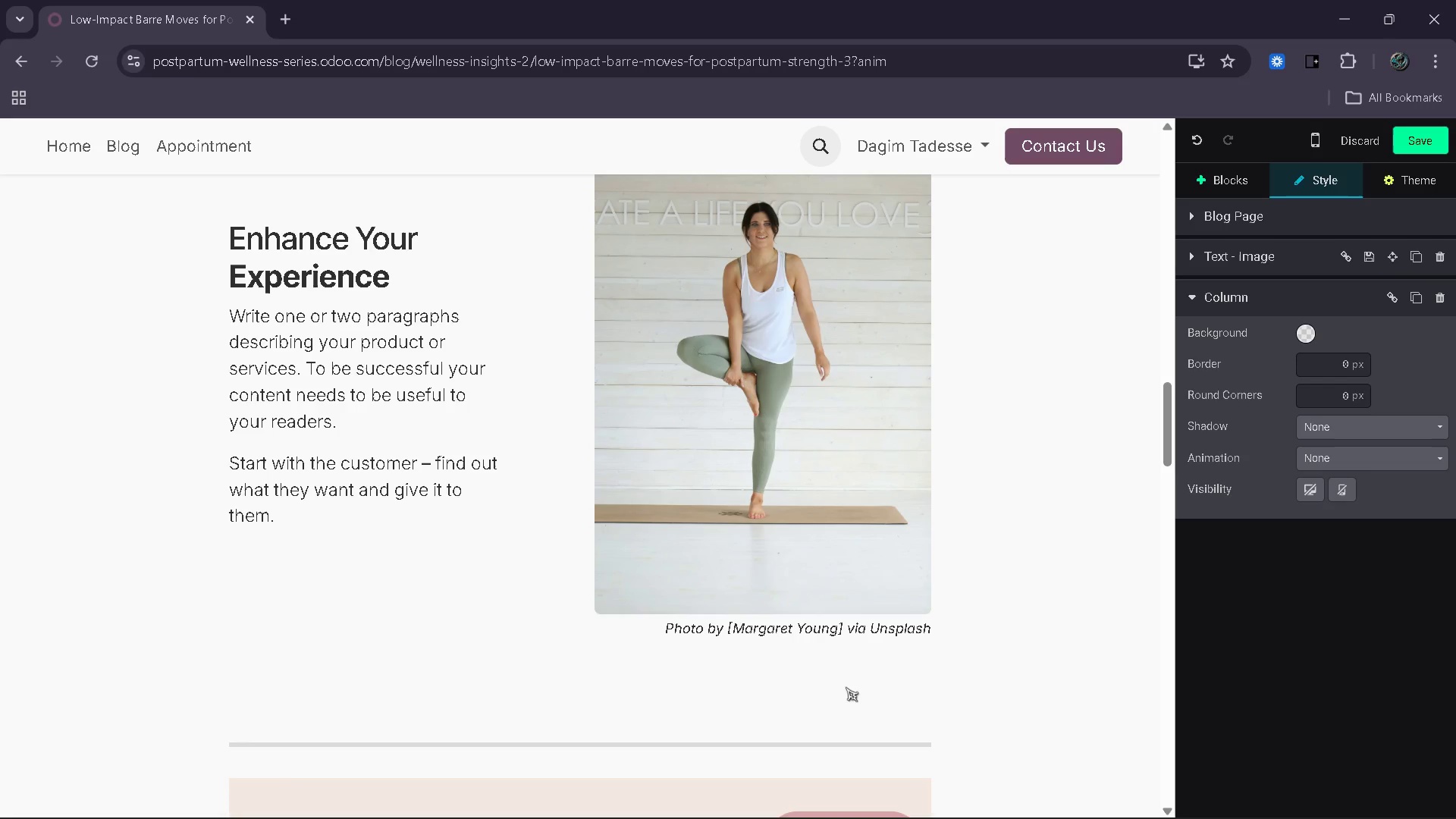 
scroll: coordinate [986, 495], scroll_direction: down, amount: 19.0
 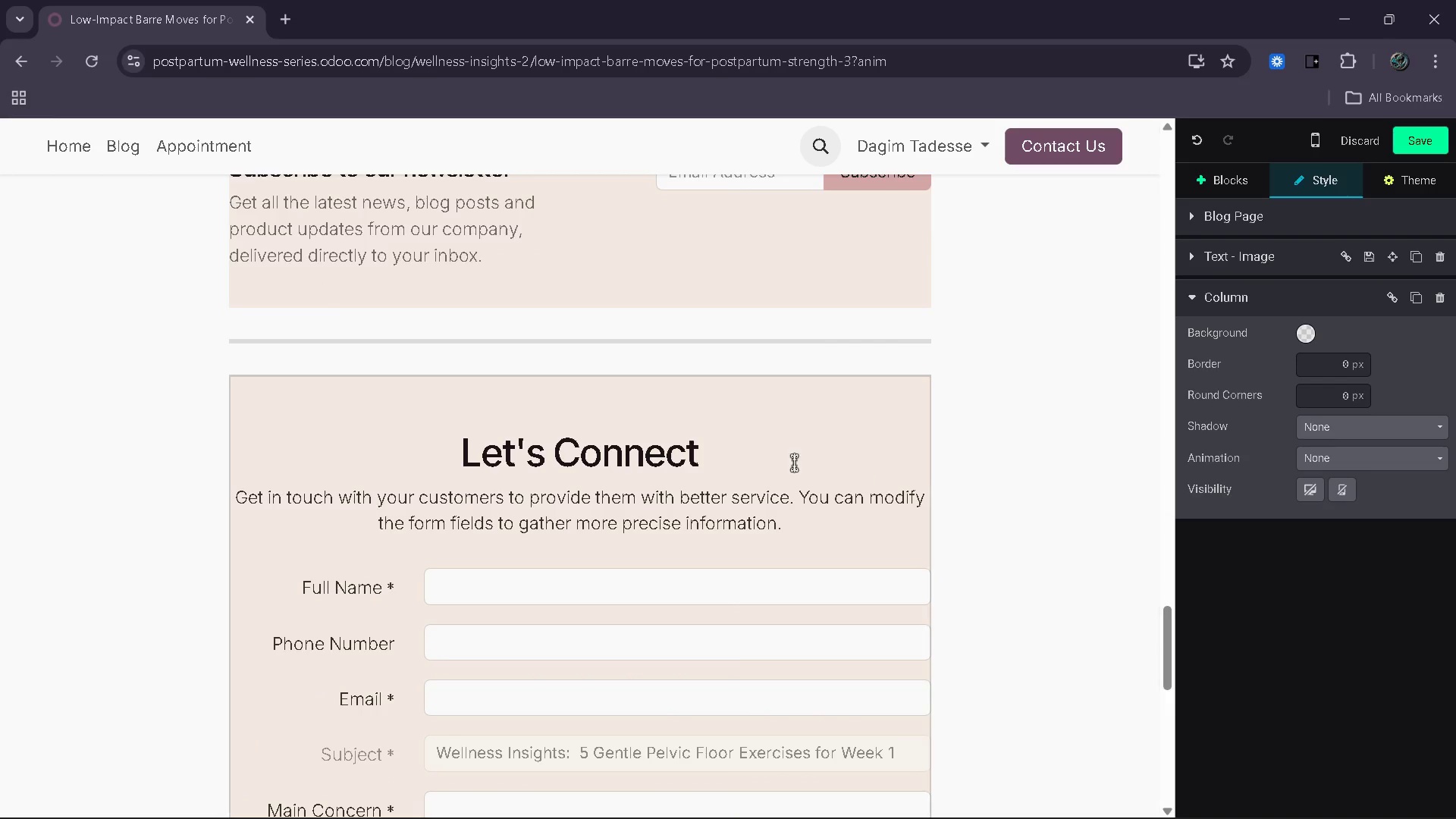 
left_click([793, 460])
 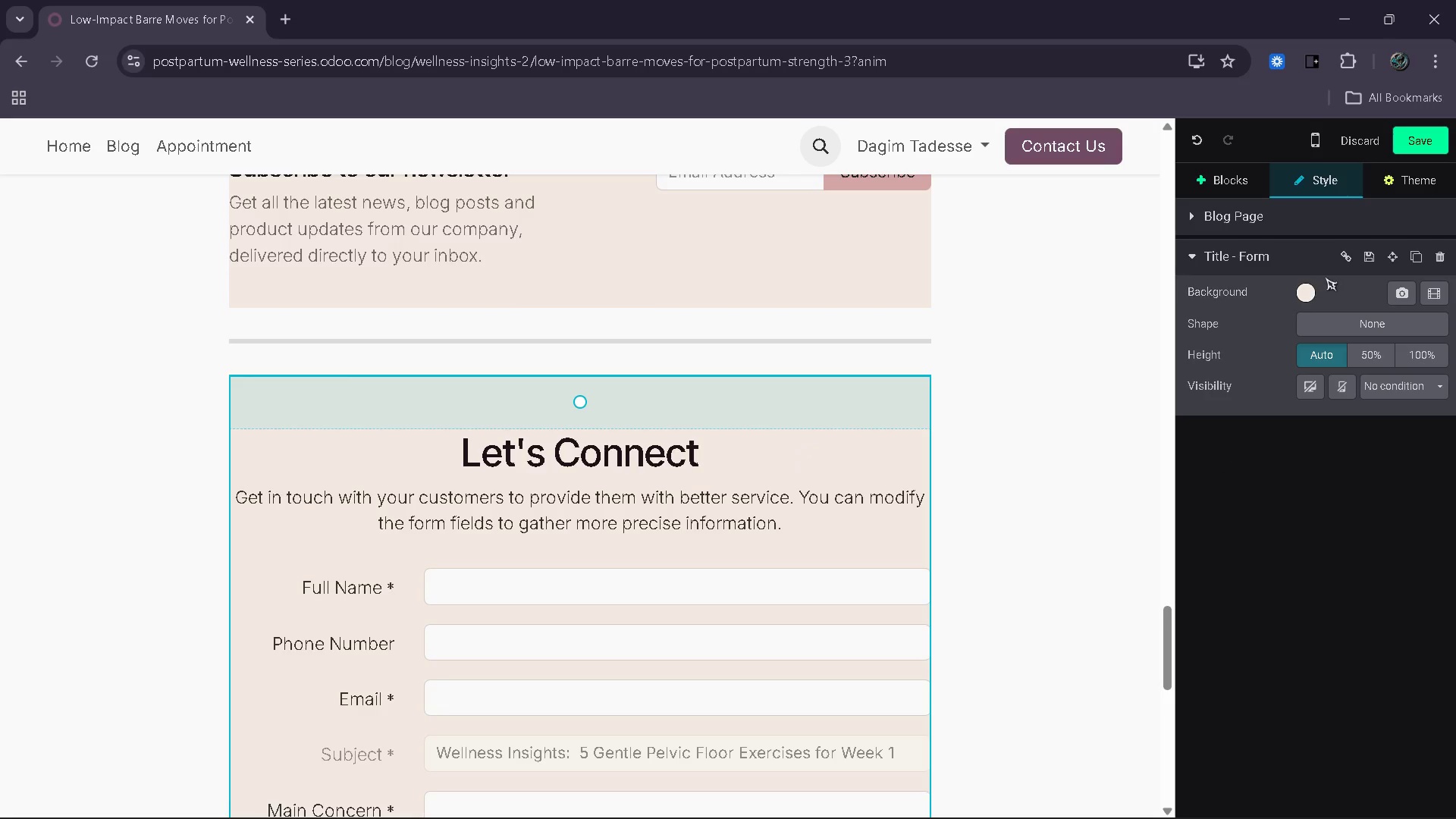 
left_click([1345, 264])
 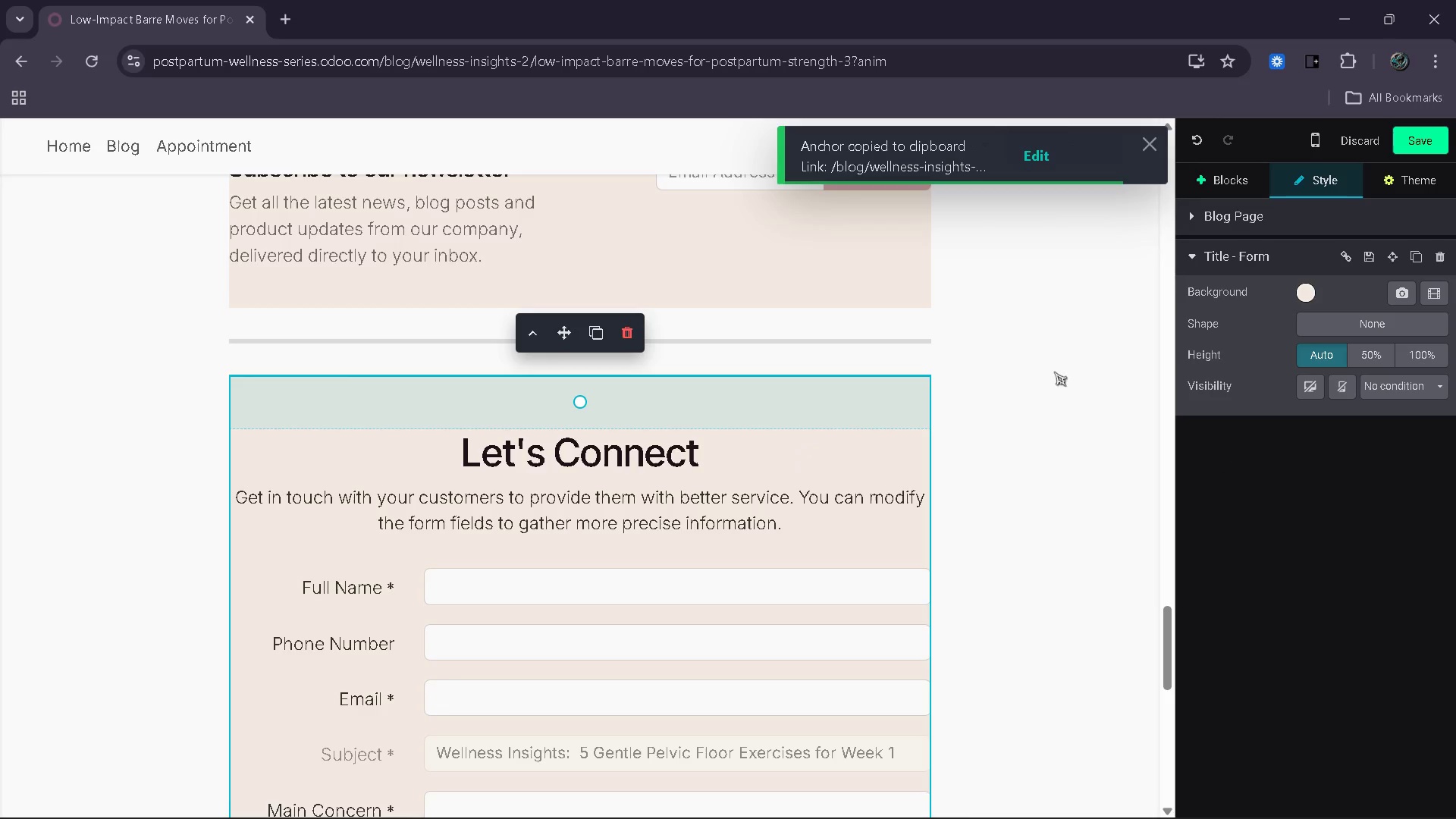 
scroll: coordinate [1028, 373], scroll_direction: up, amount: 11.0
 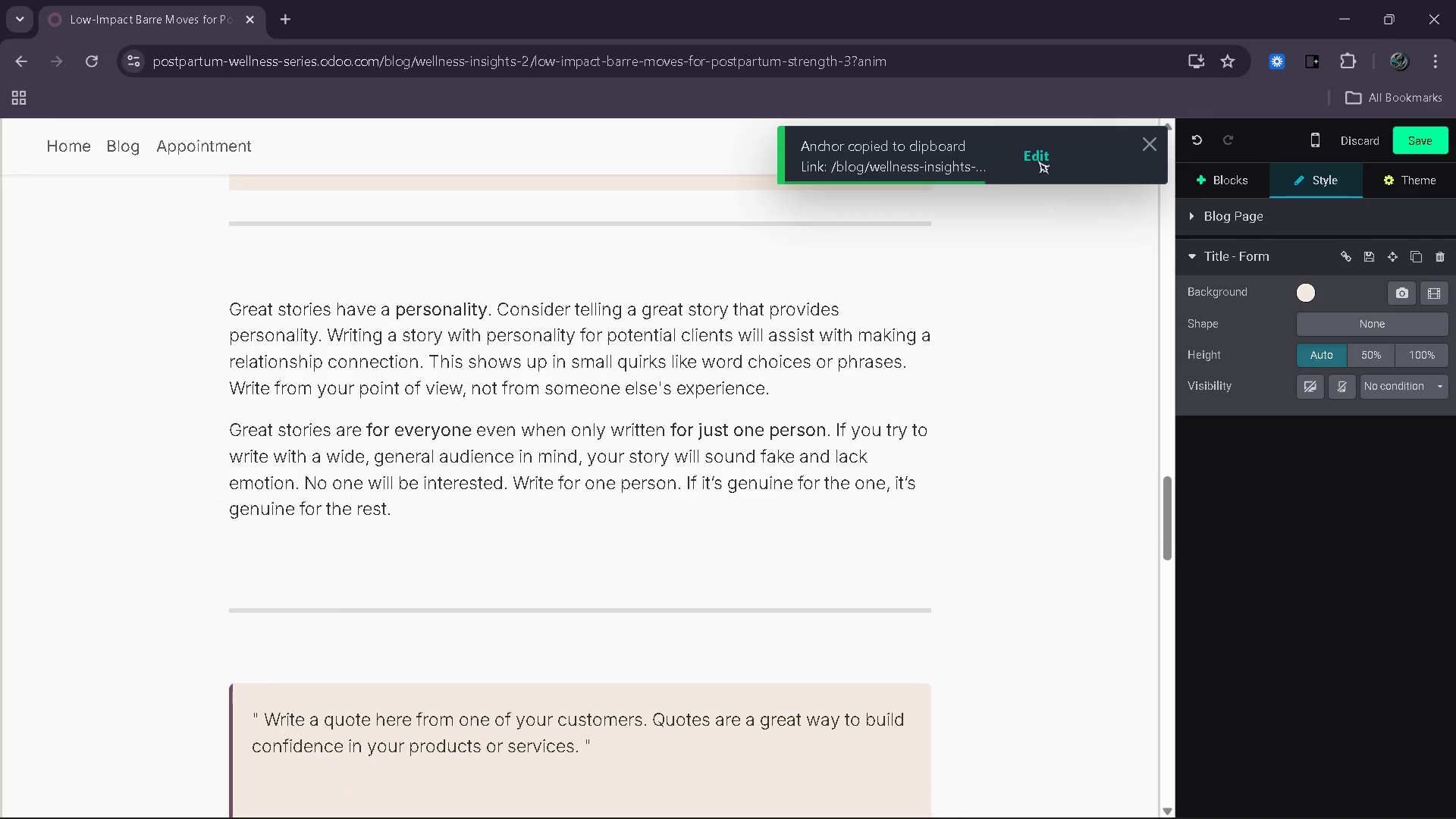 
left_click([1034, 149])
 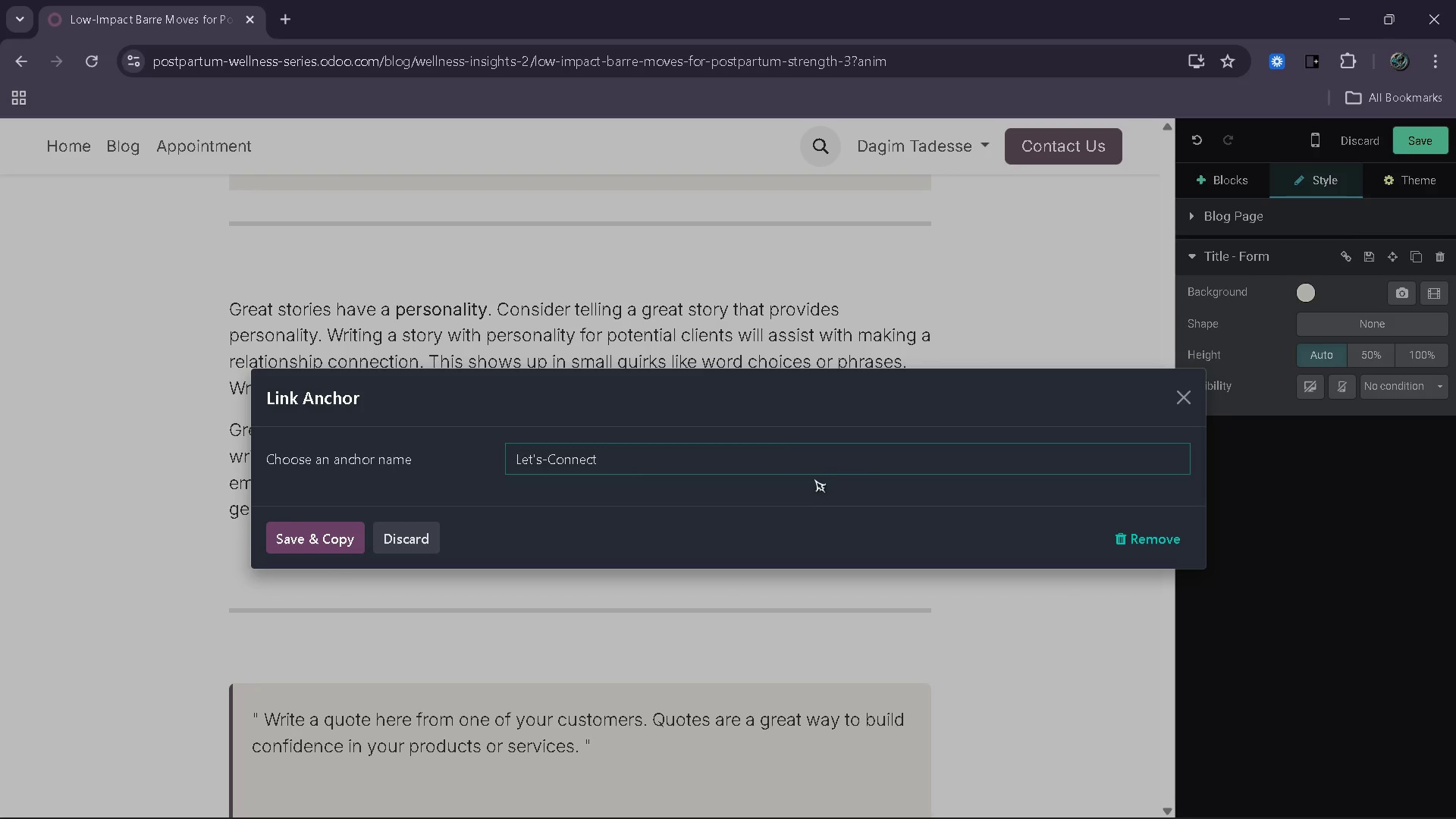 
left_click_drag(start_coordinate=[759, 452], to_coordinate=[463, 460])
 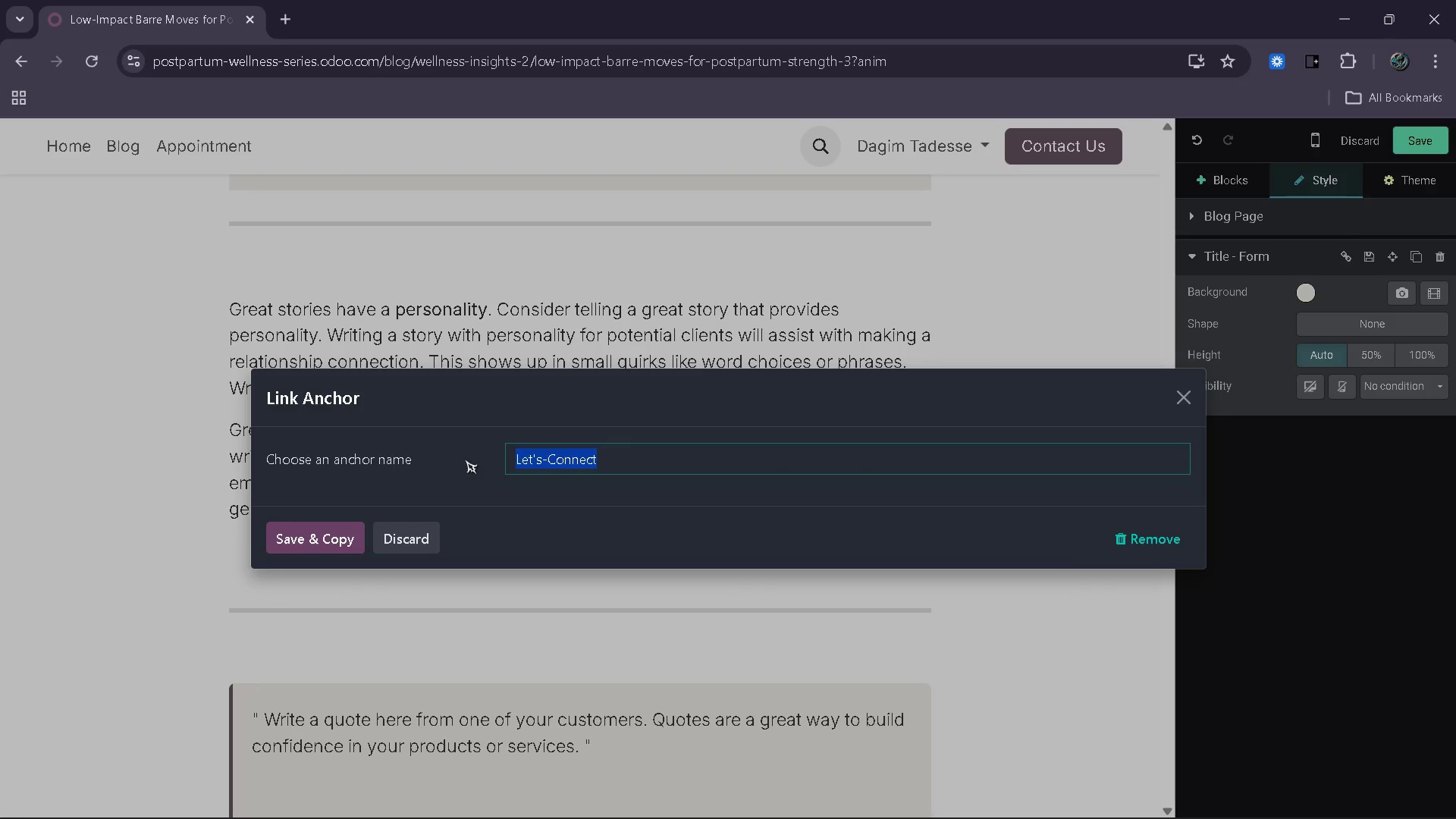 
type(blogform)
 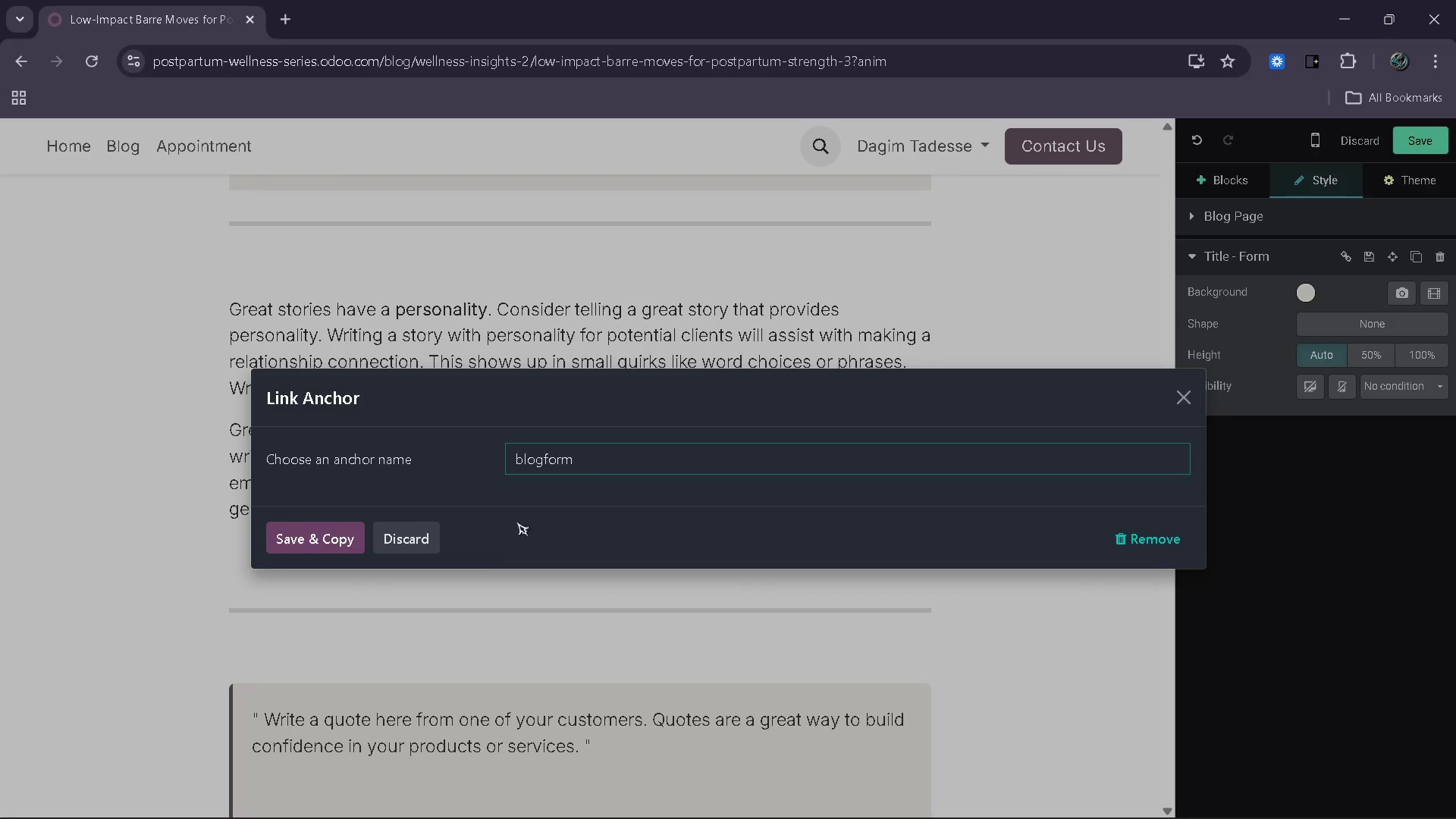 
left_click([353, 522])
 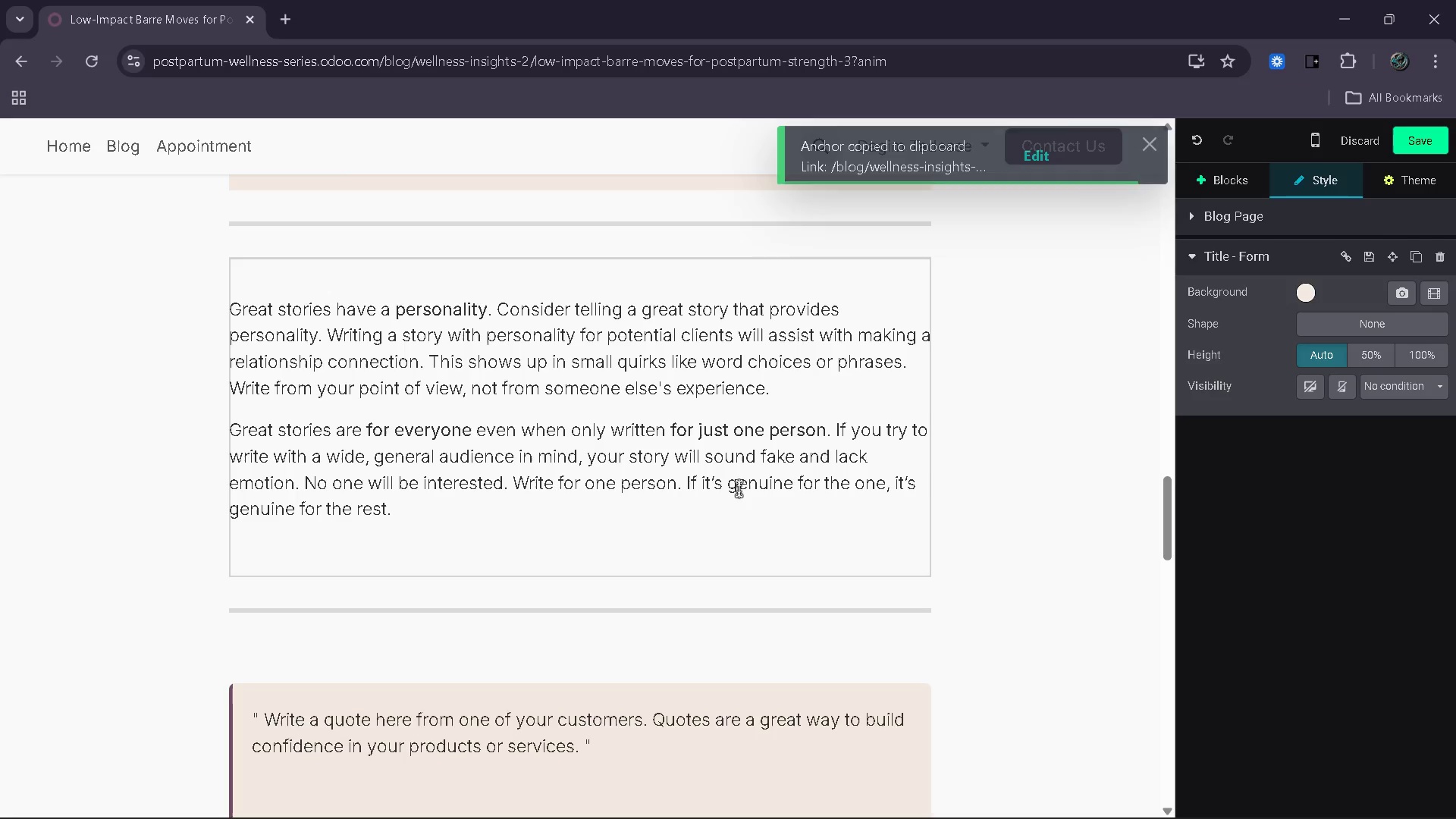 
scroll: coordinate [788, 473], scroll_direction: up, amount: 5.0
 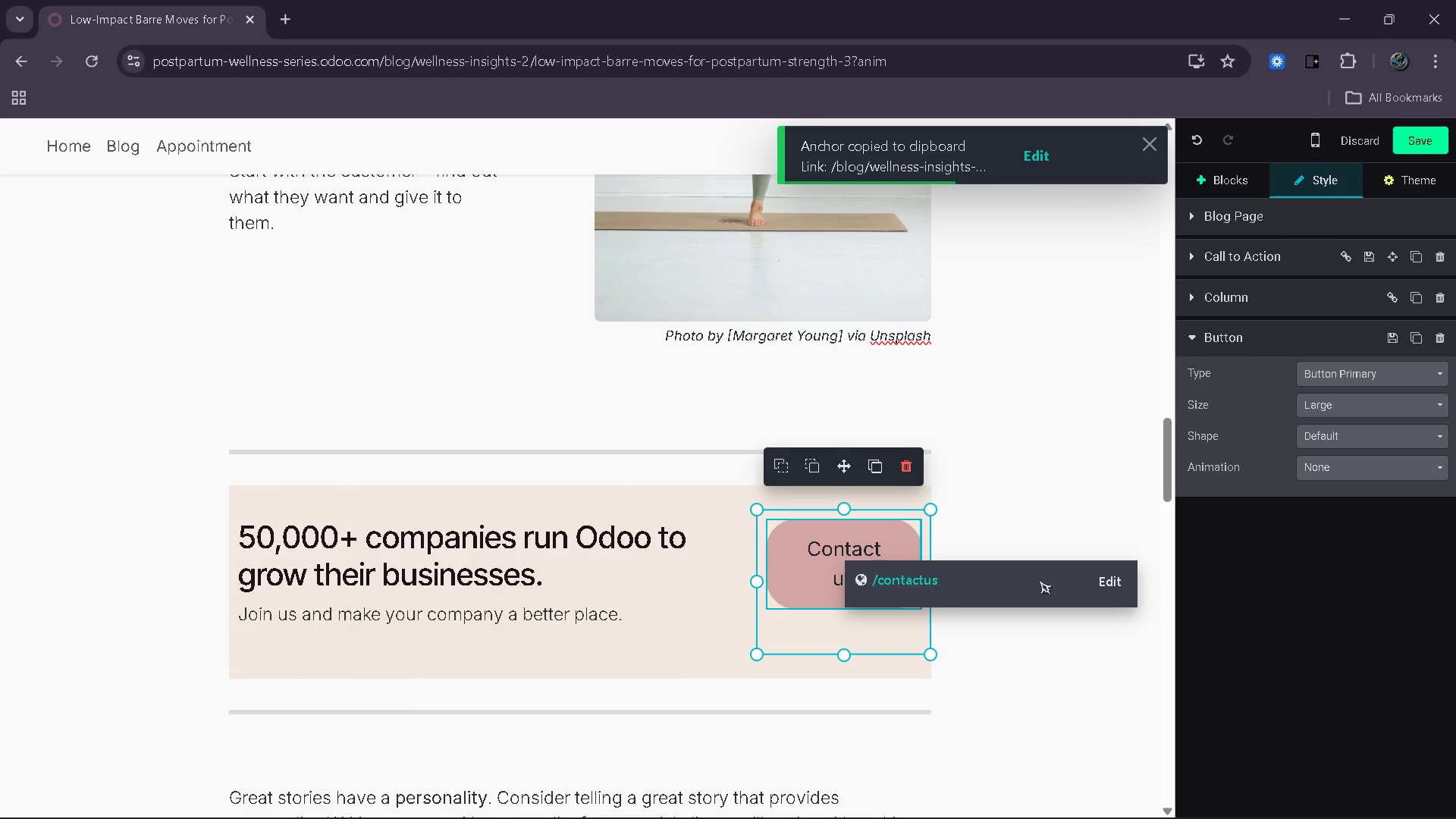 
left_click([1144, 577])
 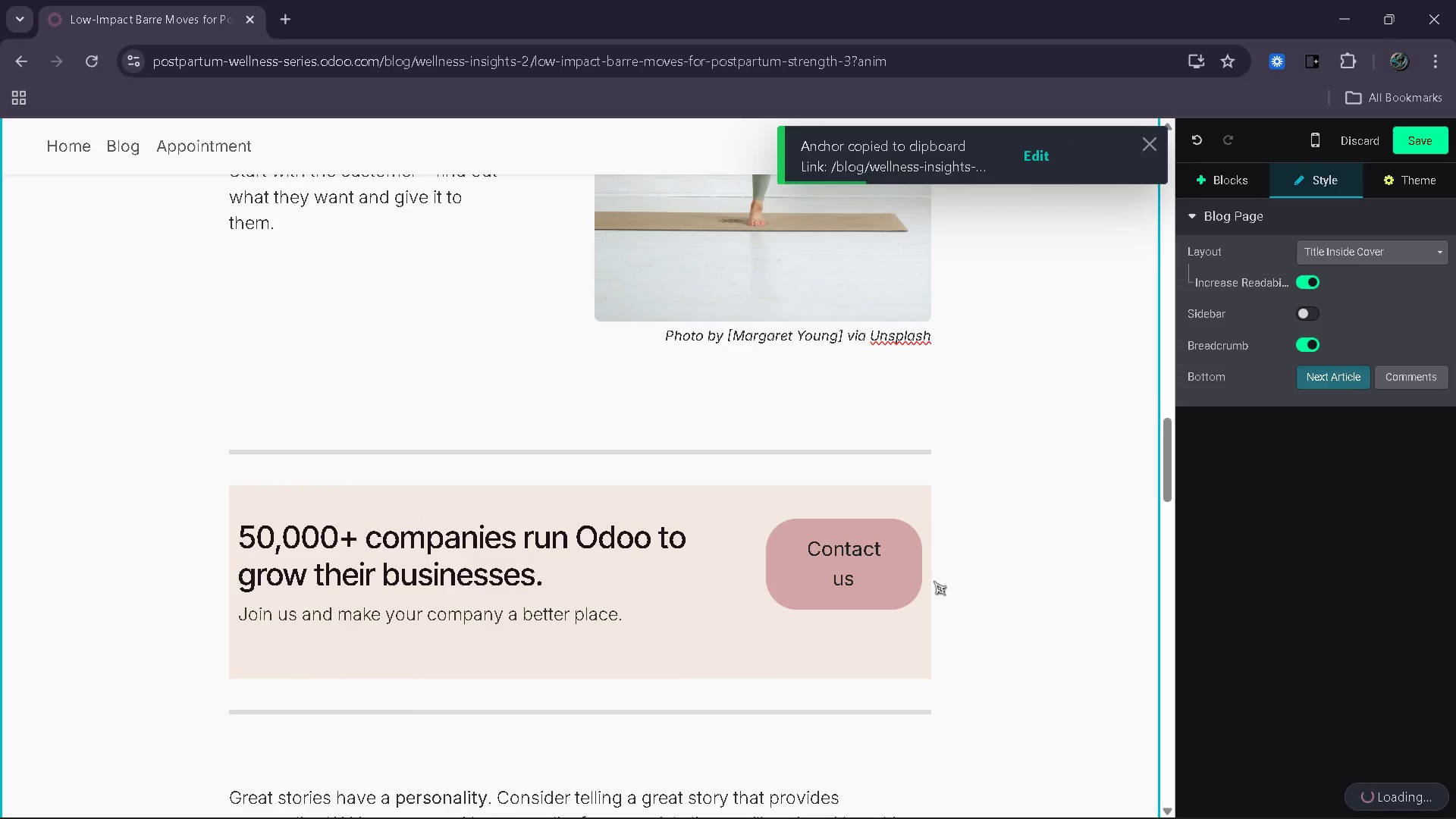 
left_click([888, 579])
 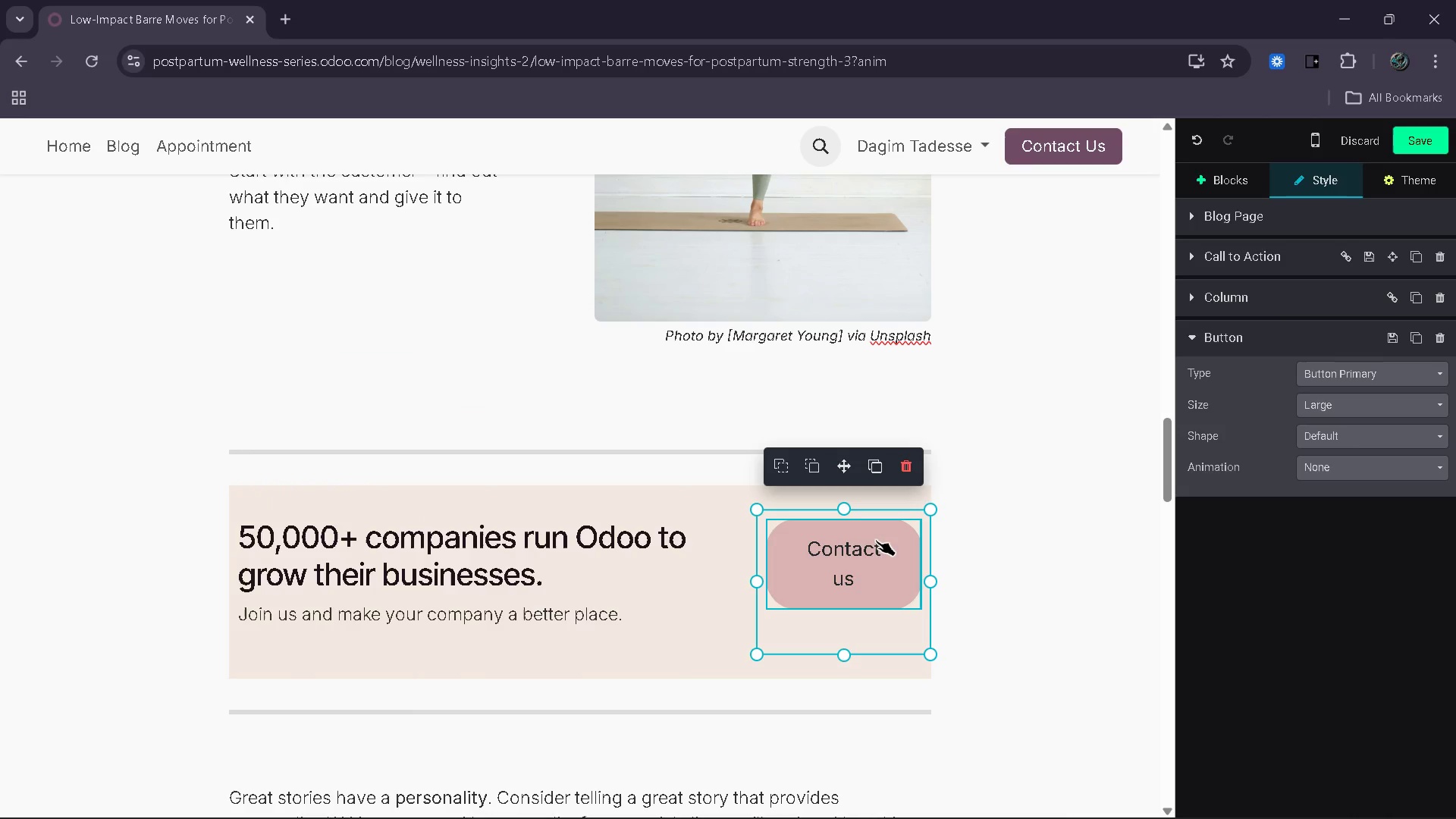 
wait(5.25)
 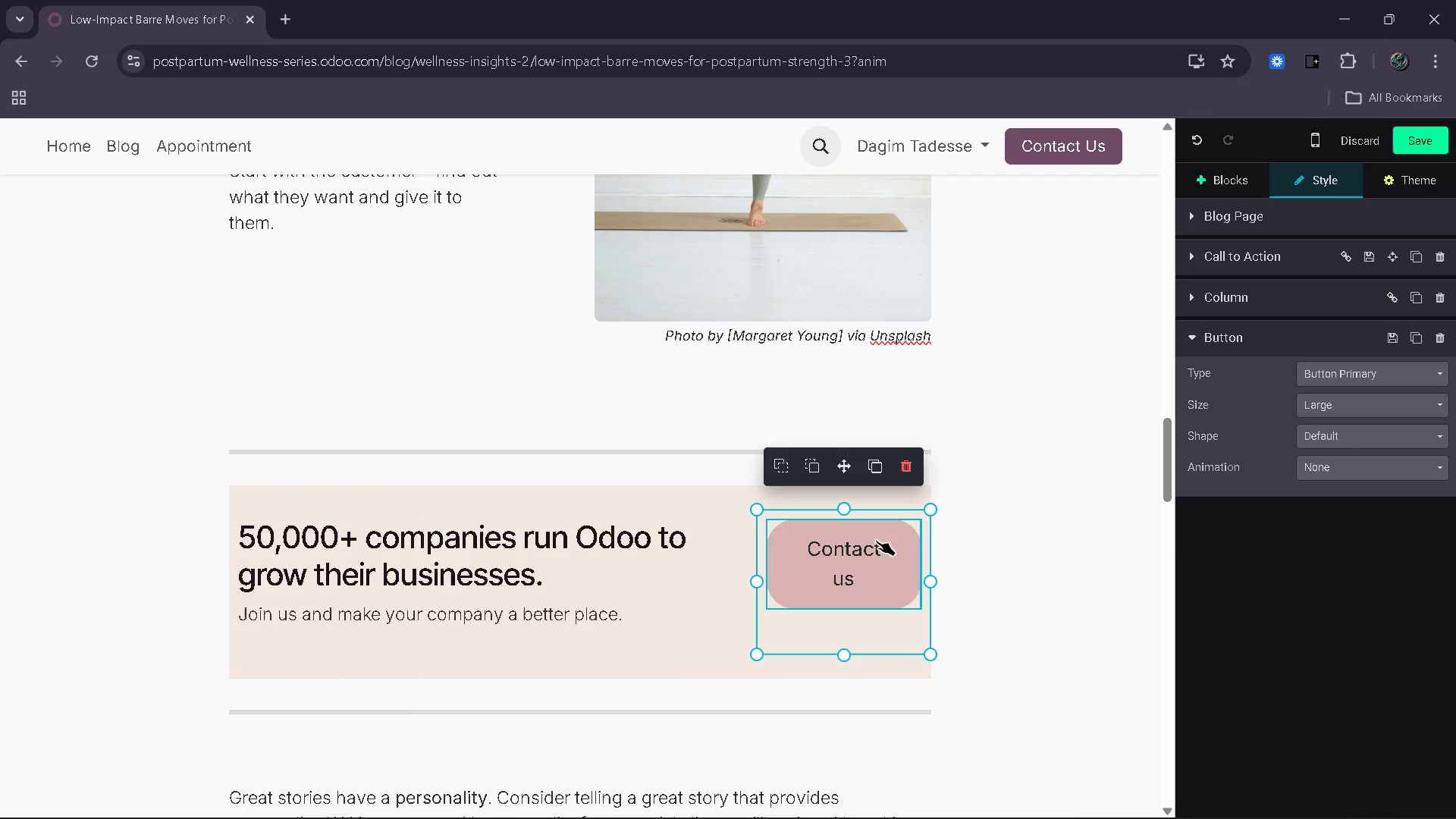 
left_click([866, 541])
 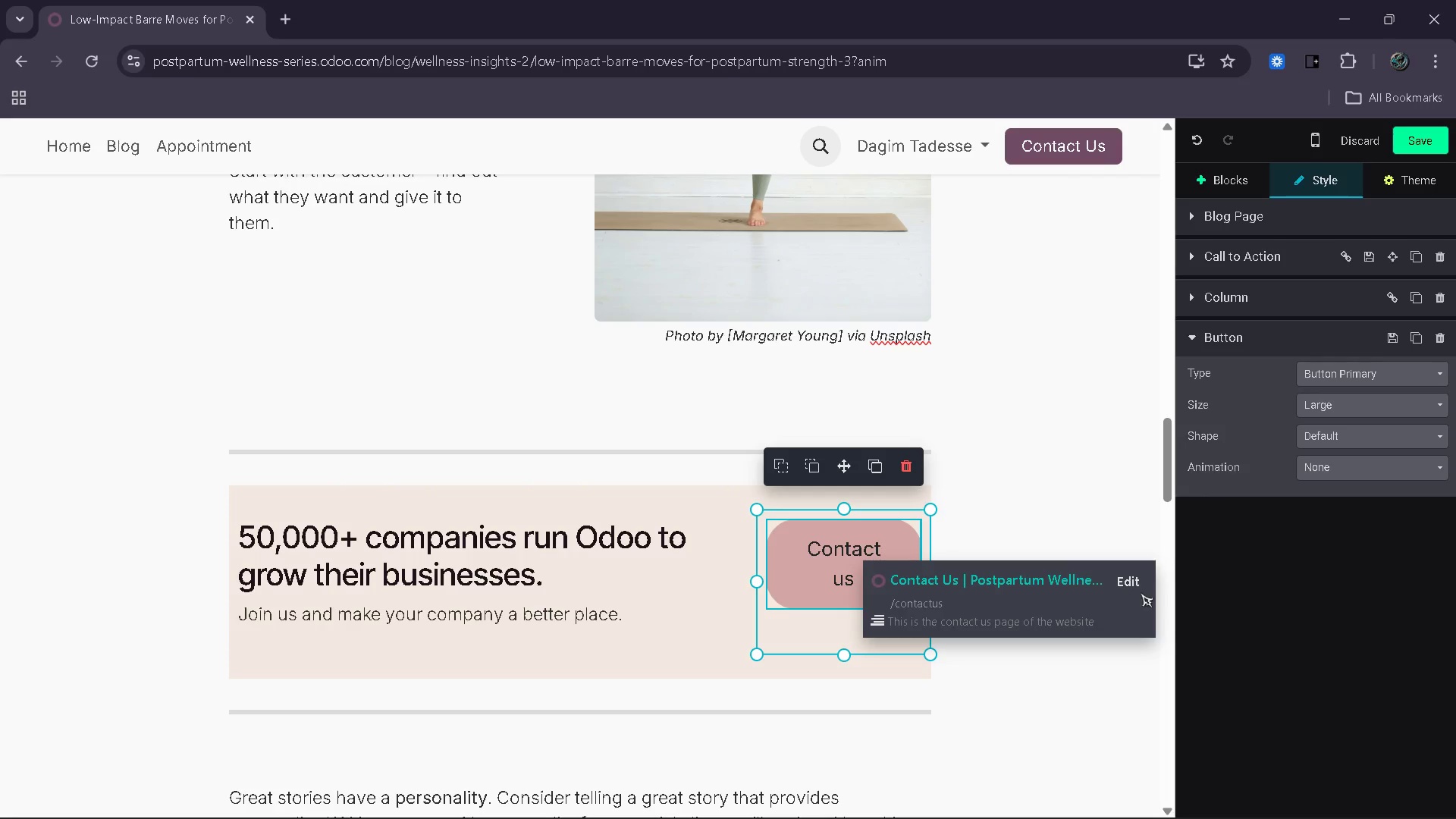 
left_click([1122, 573])
 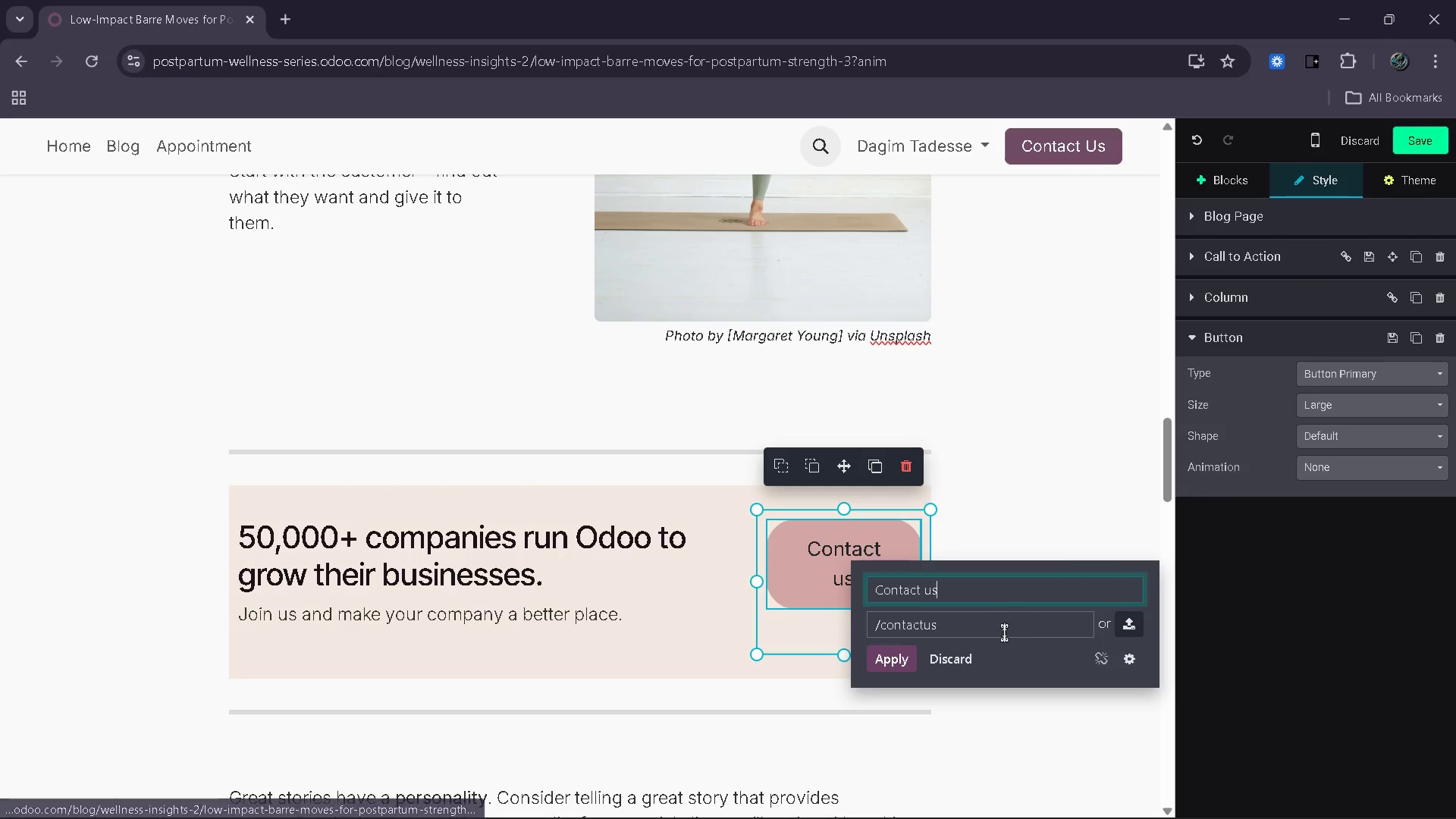 
left_click([1004, 633])
 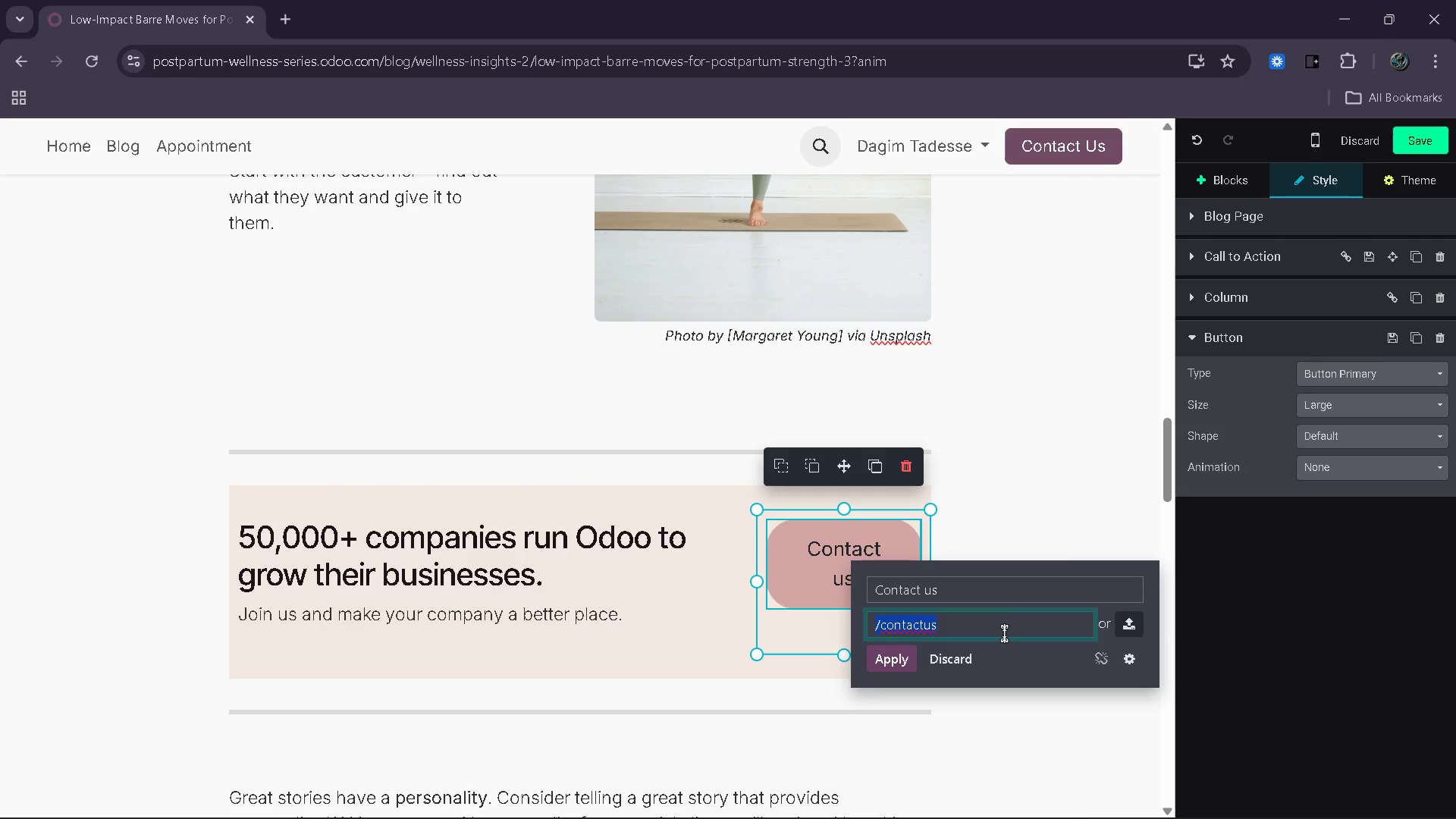 
key(Control+V)
 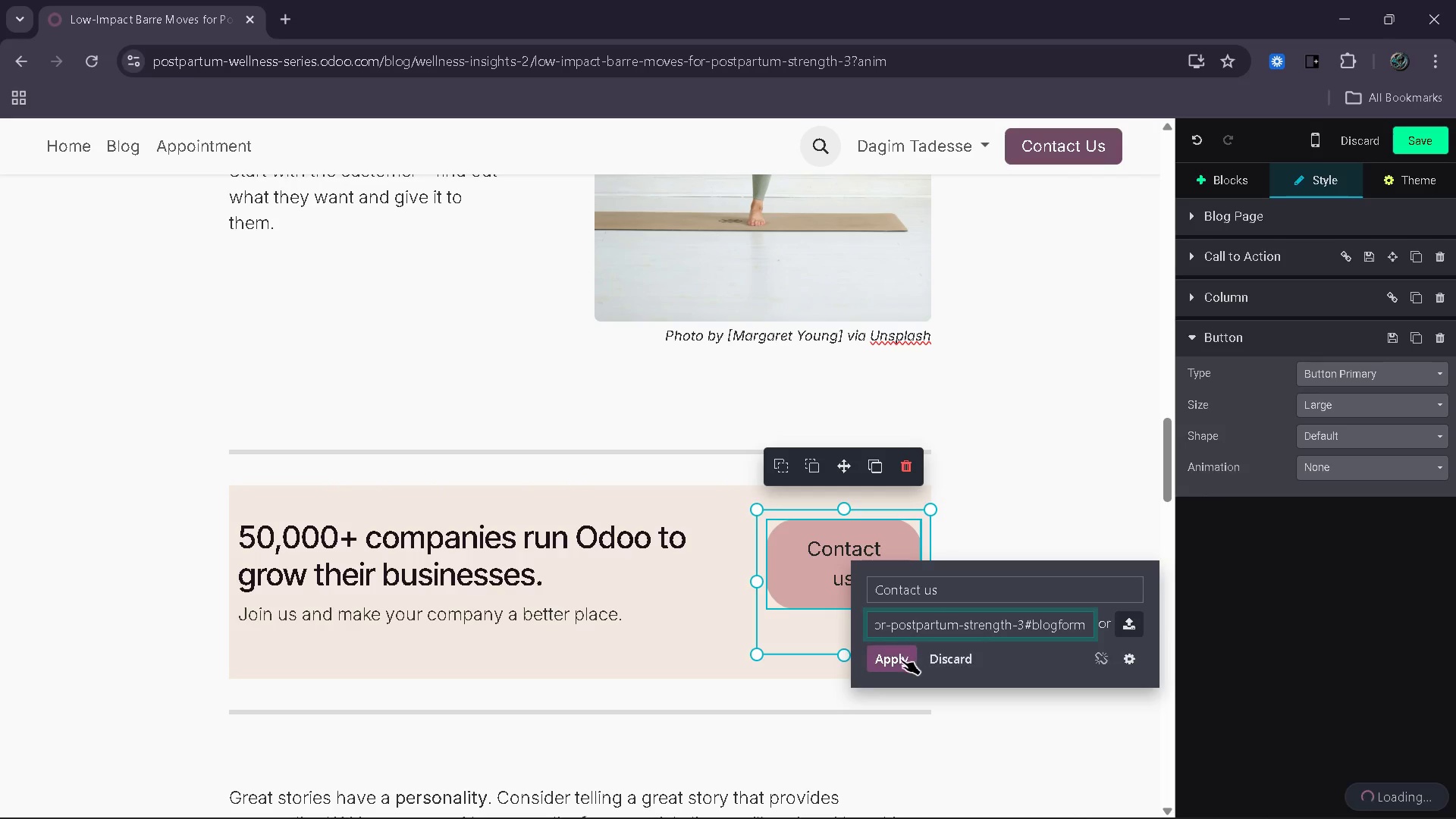 
left_click([874, 670])
 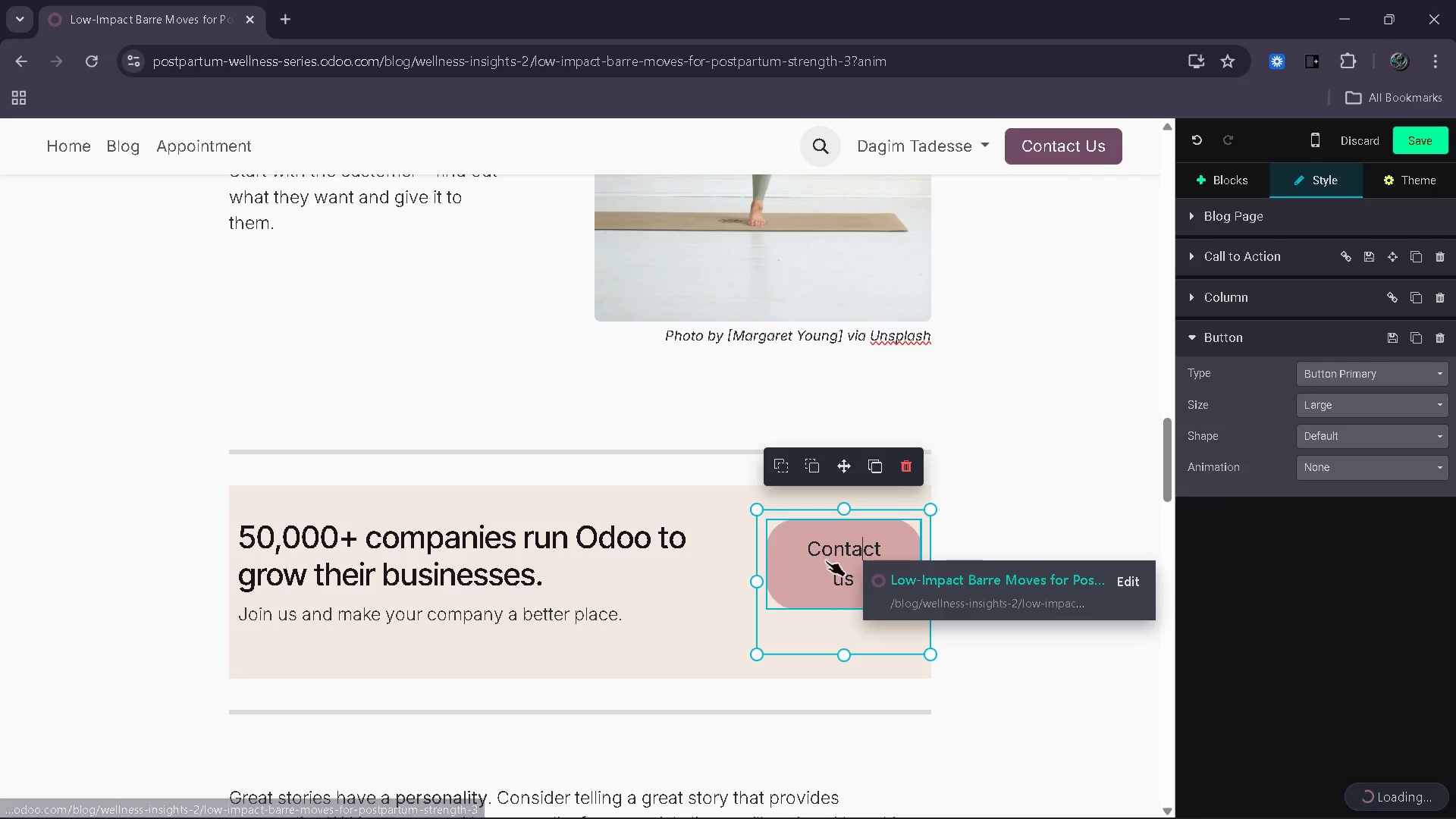 
left_click([723, 513])
 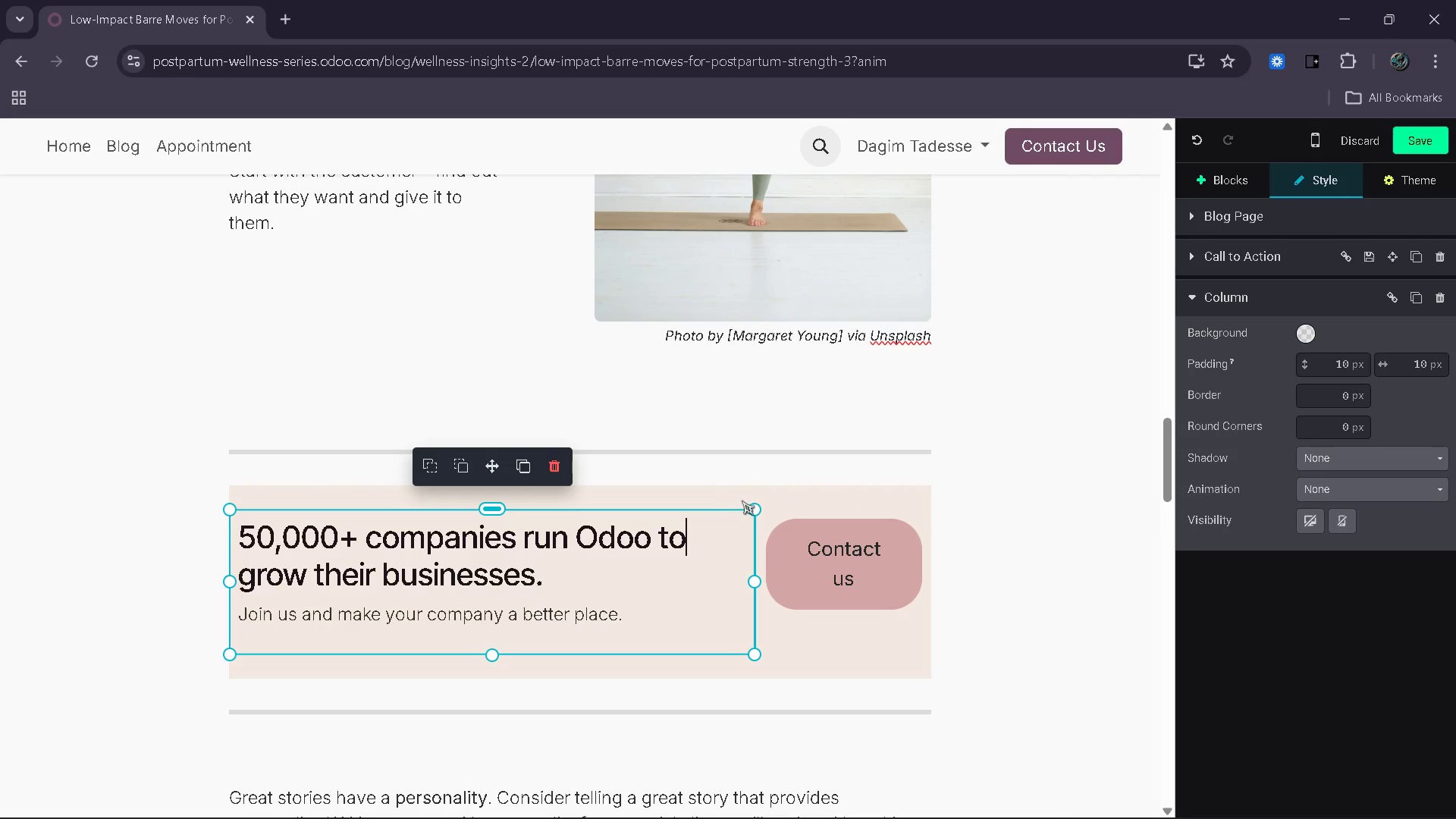 
left_click([742, 500])
 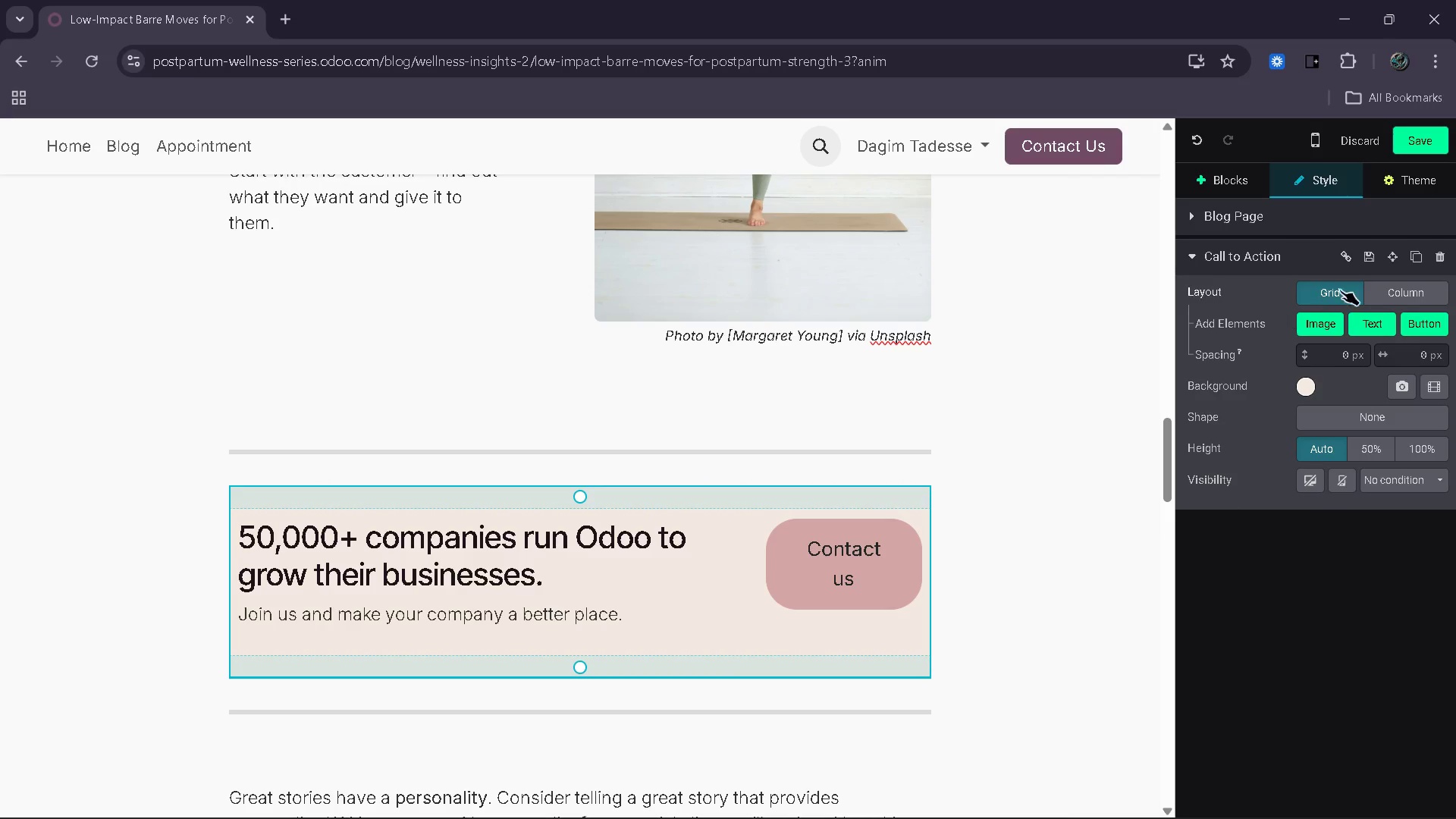 
left_click_drag(start_coordinate=[1380, 290], to_coordinate=[1385, 289])
 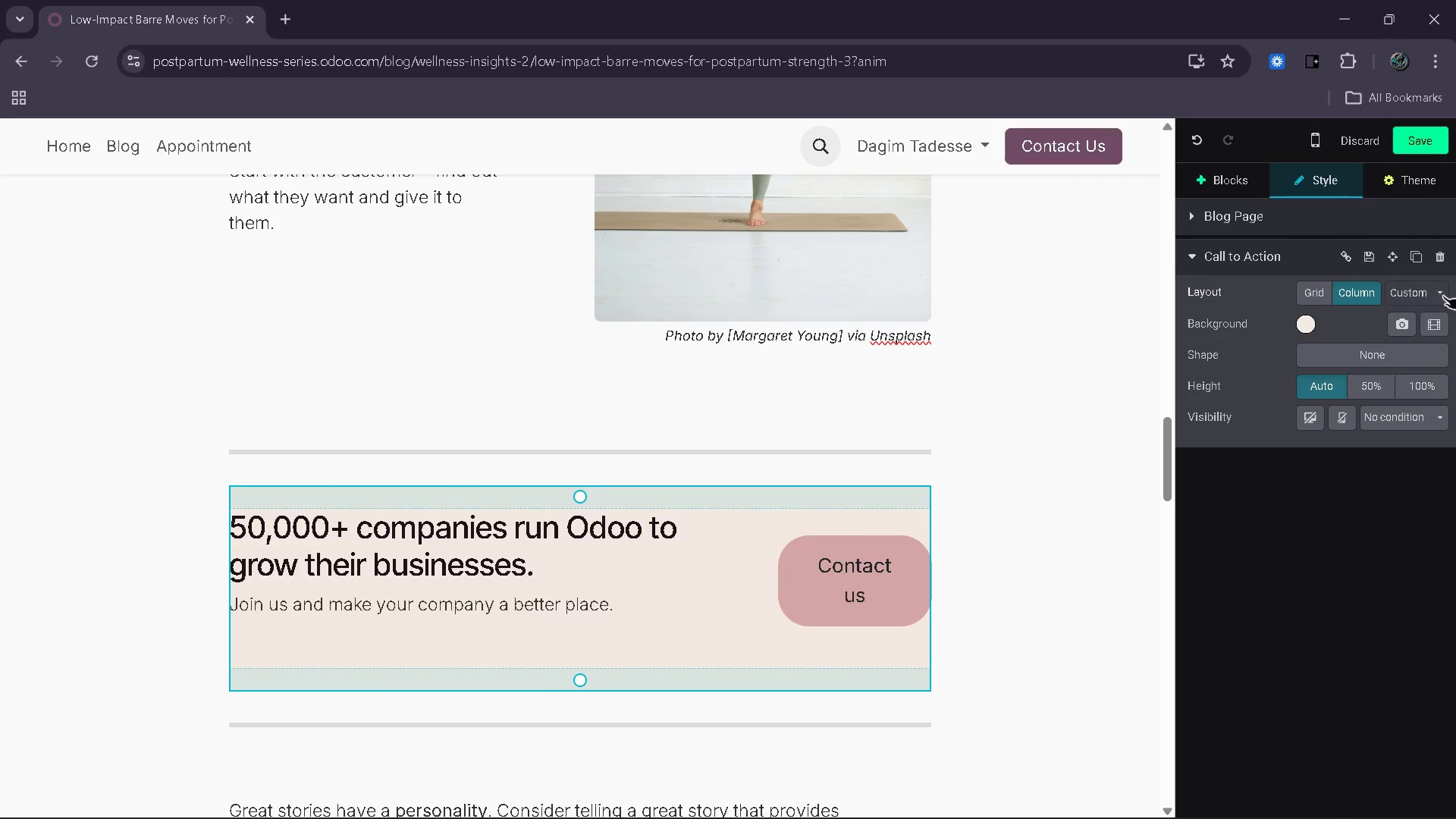 
left_click([1436, 296])
 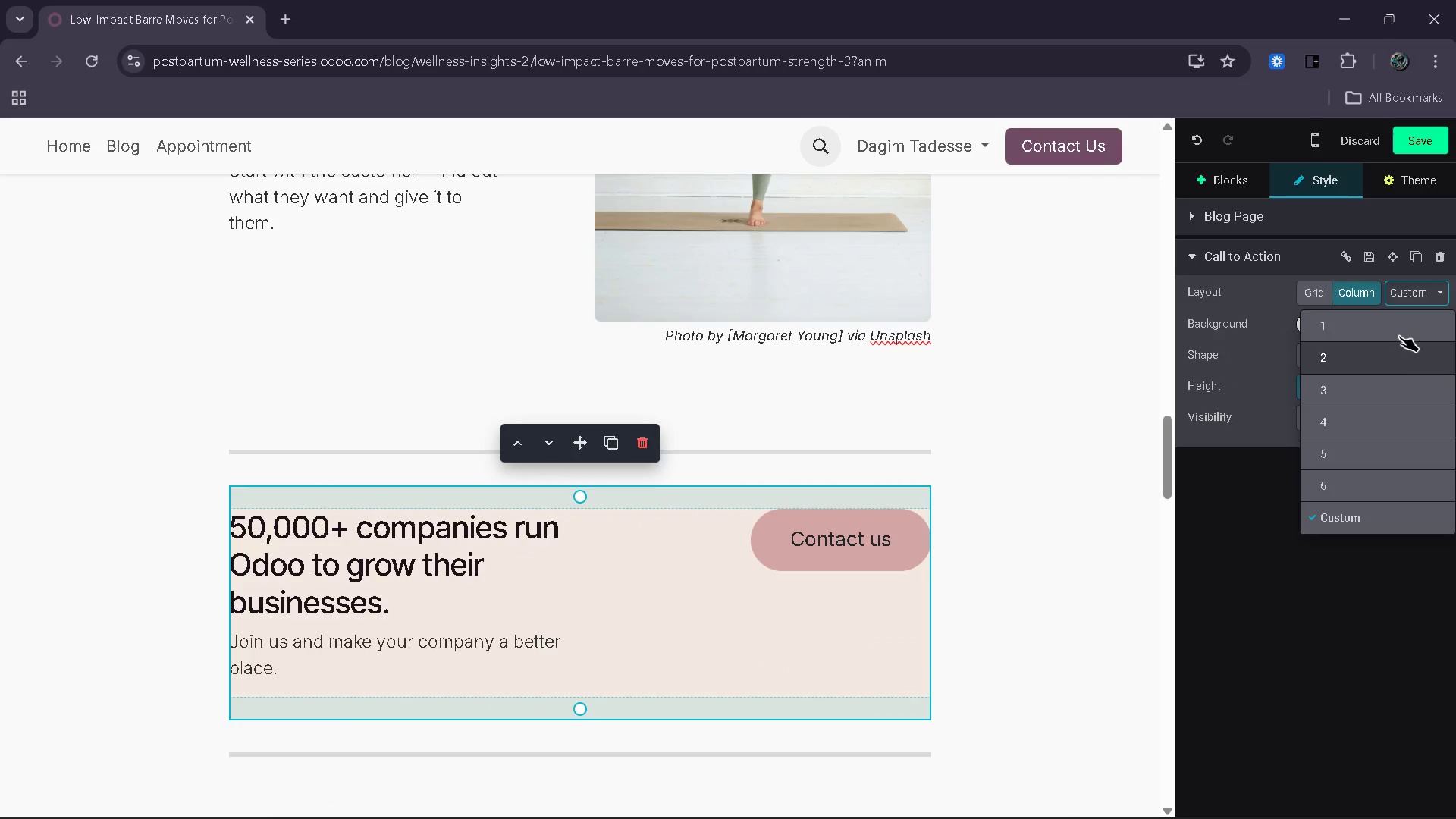 
left_click([1399, 334])
 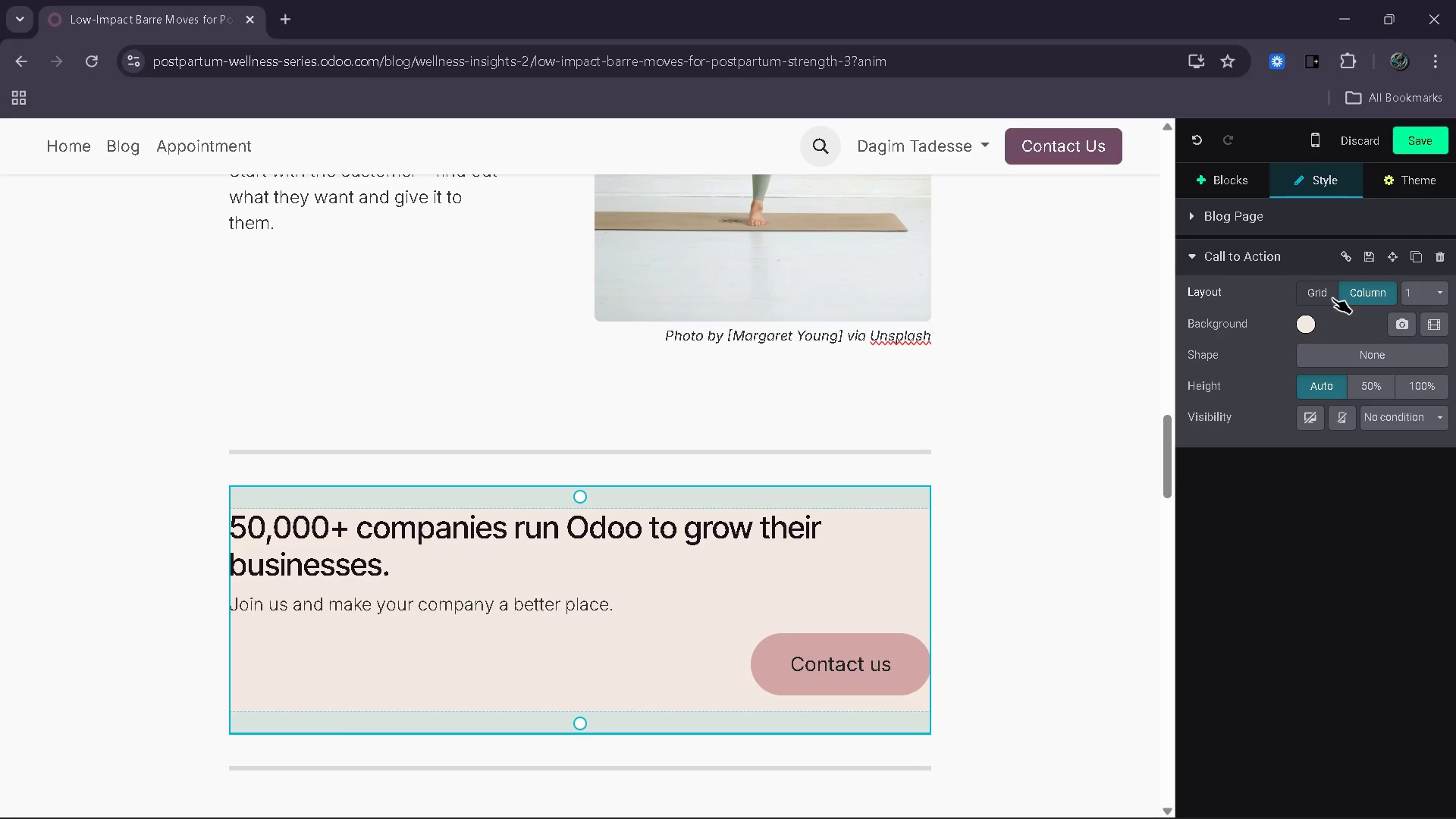 
left_click([1332, 298])
 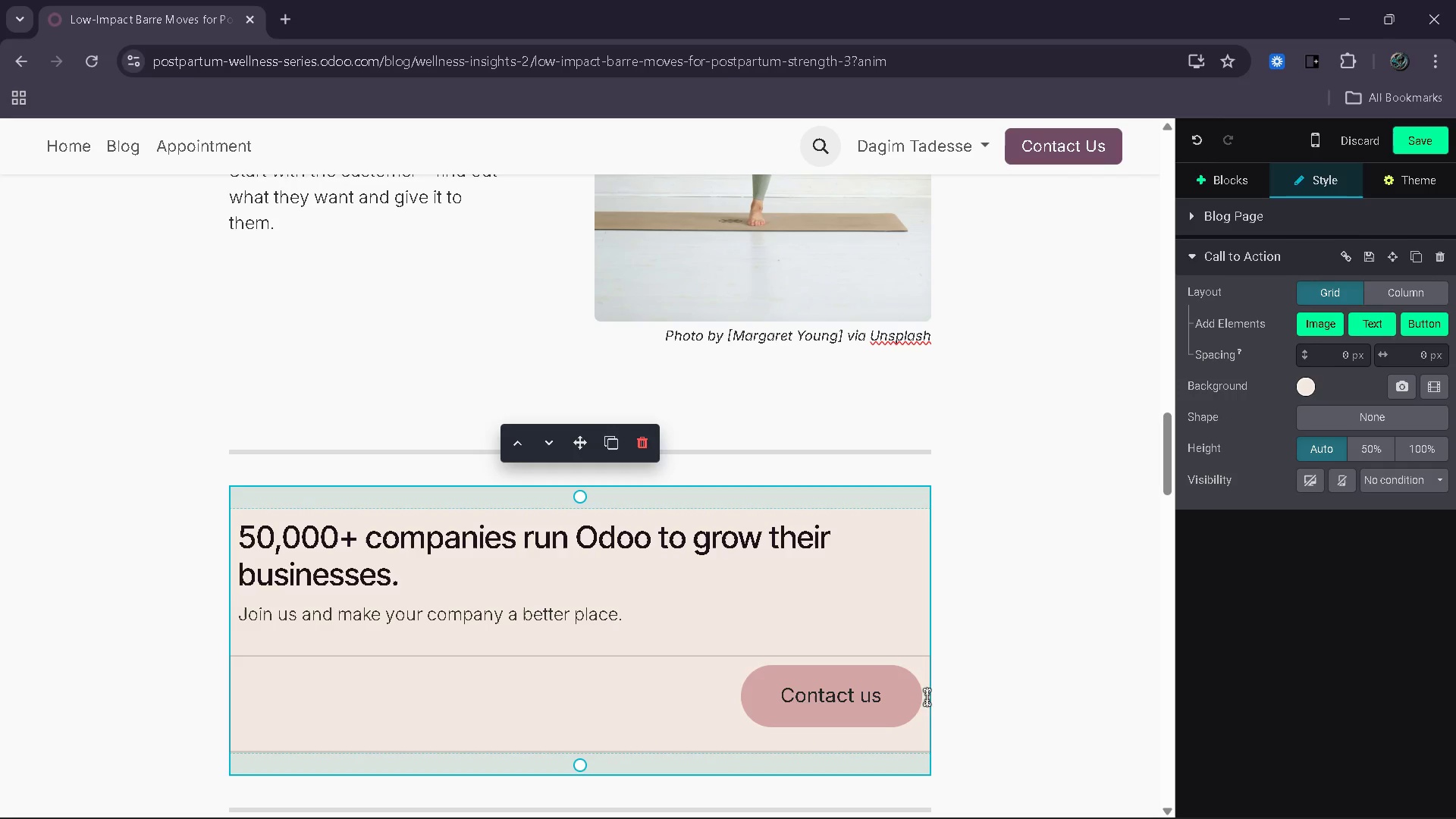 
left_click([913, 697])
 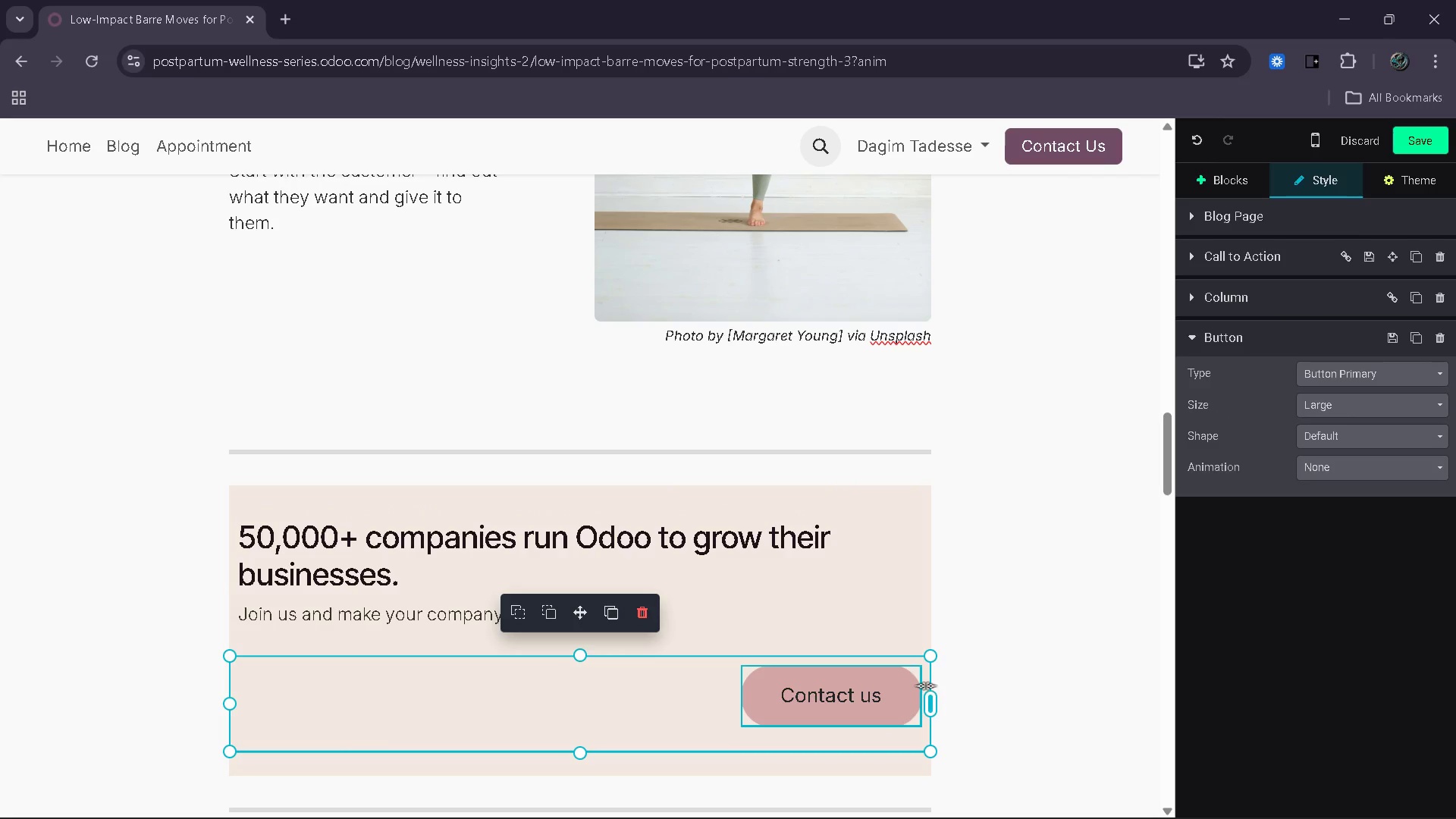 
left_click_drag(start_coordinate=[930, 695], to_coordinate=[669, 684])
 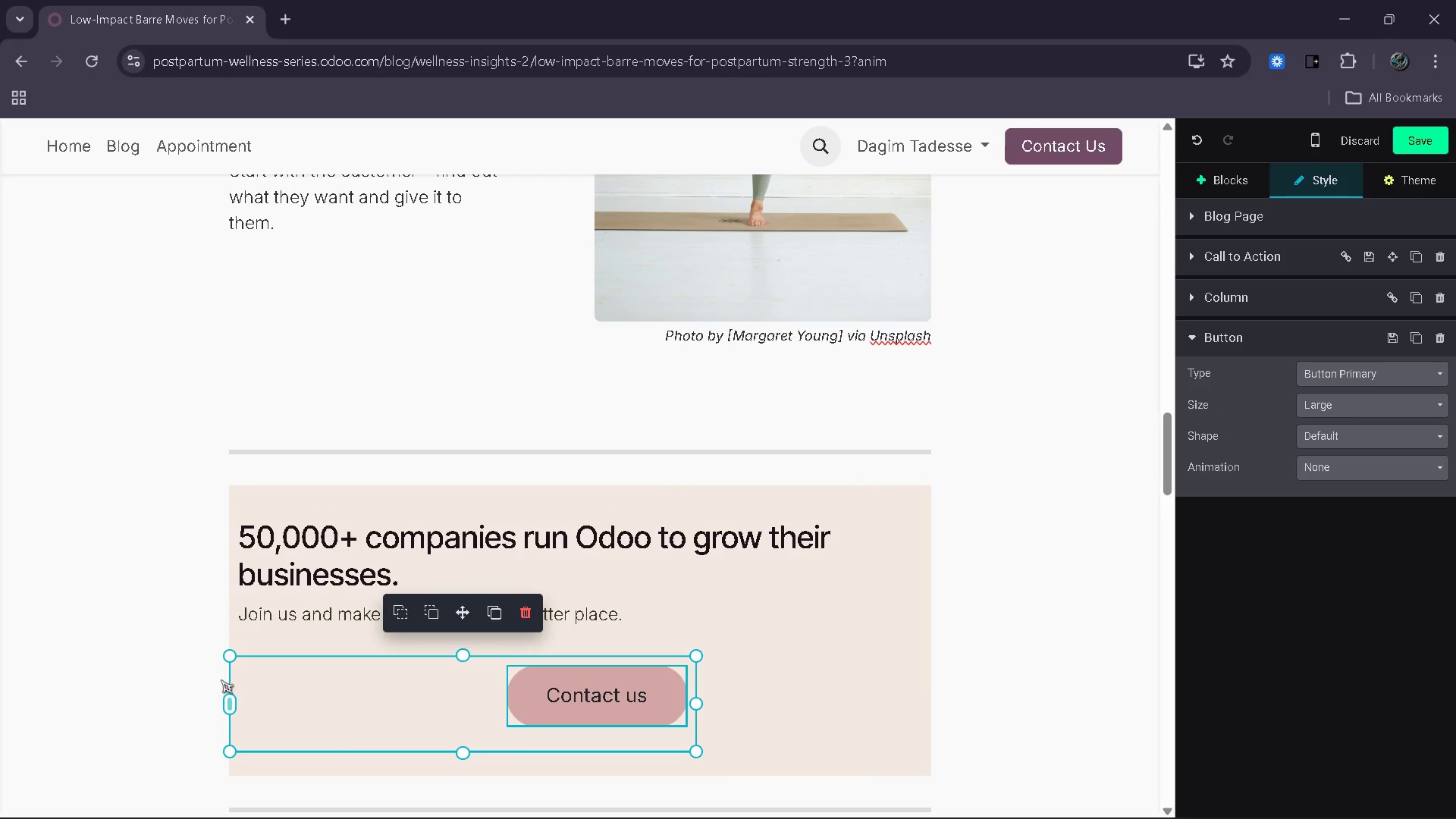 
left_click_drag(start_coordinate=[221, 702], to_coordinate=[406, 692])
 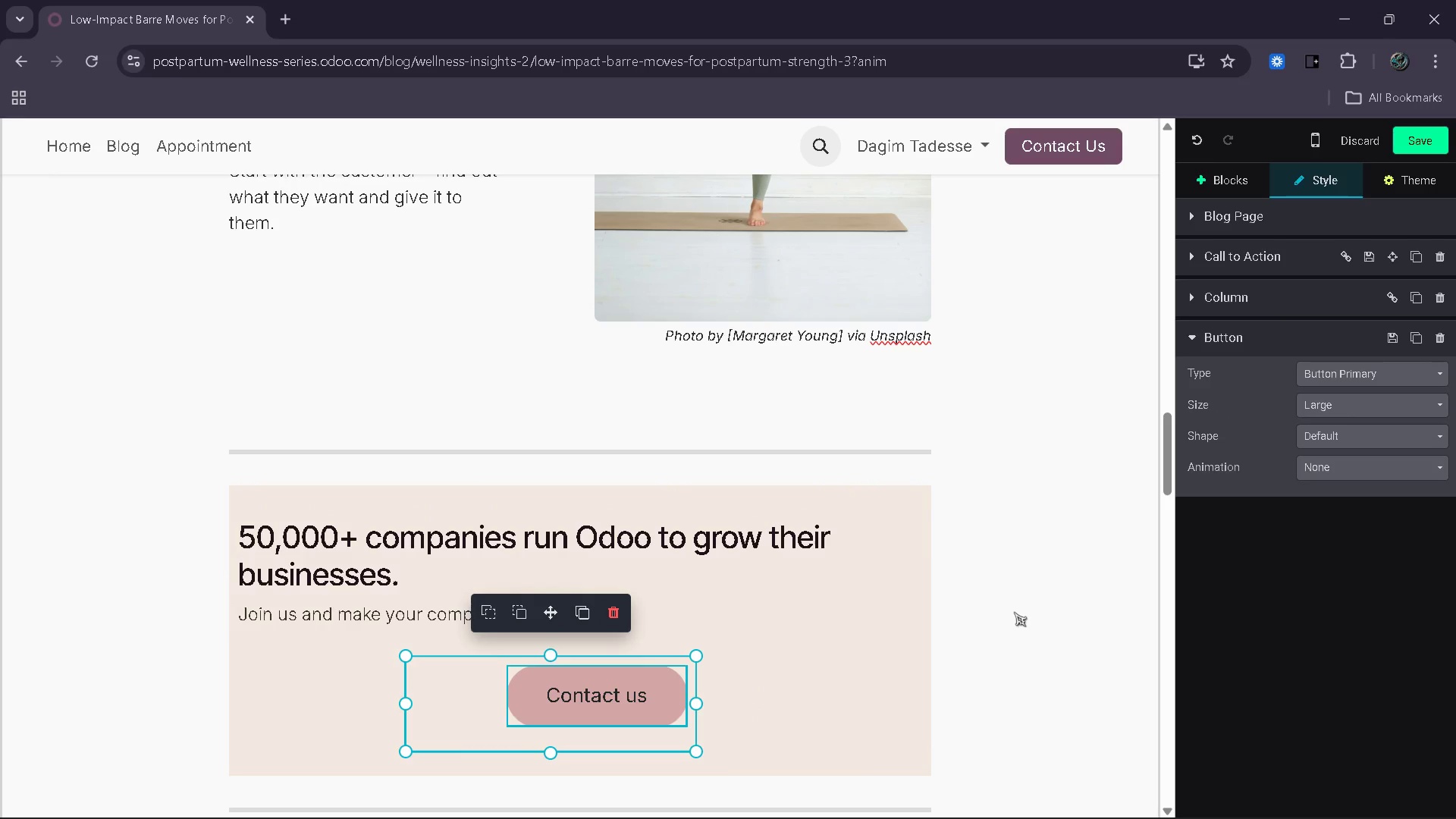 
left_click([1014, 612])
 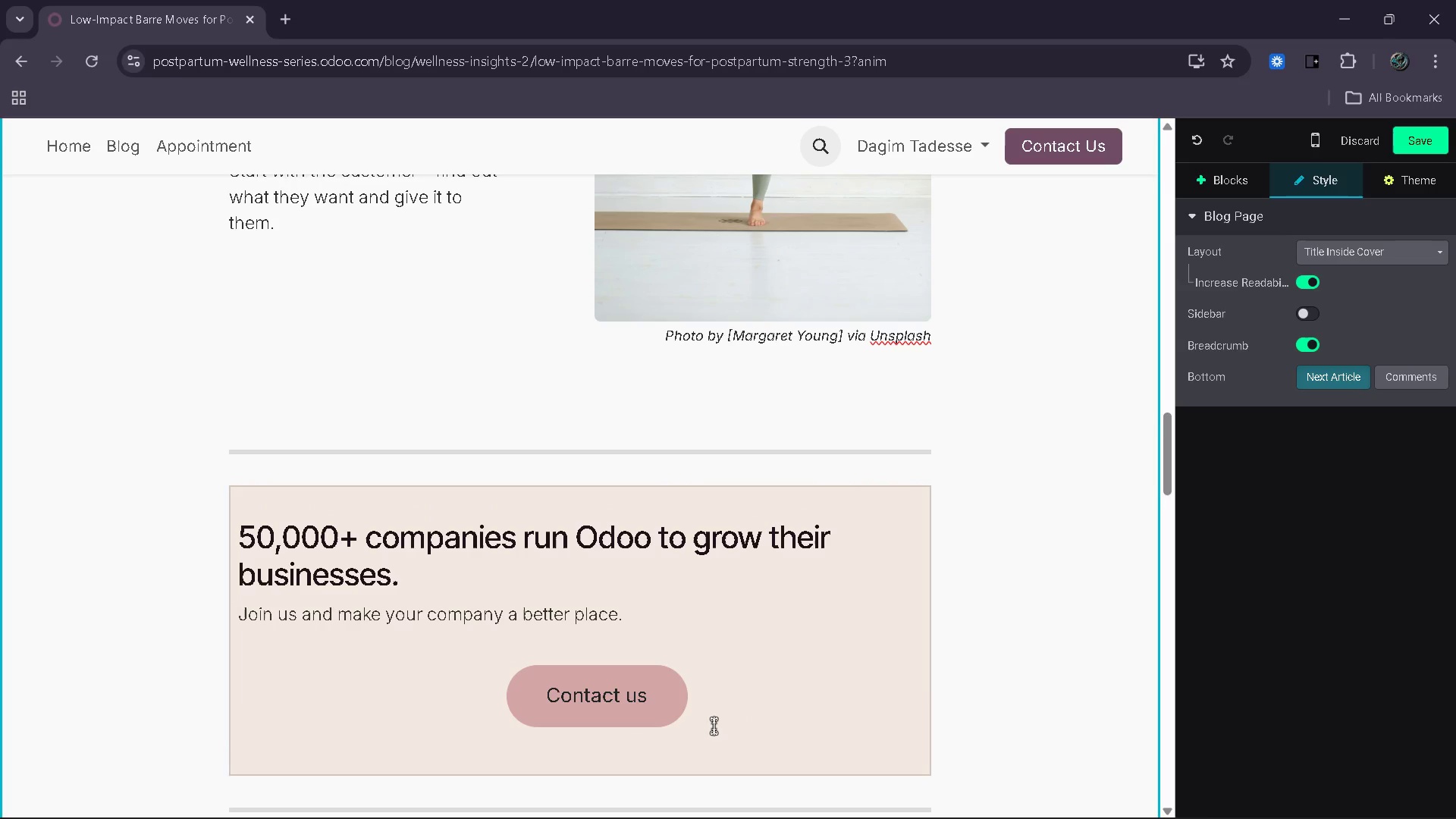 
left_click([689, 731])
 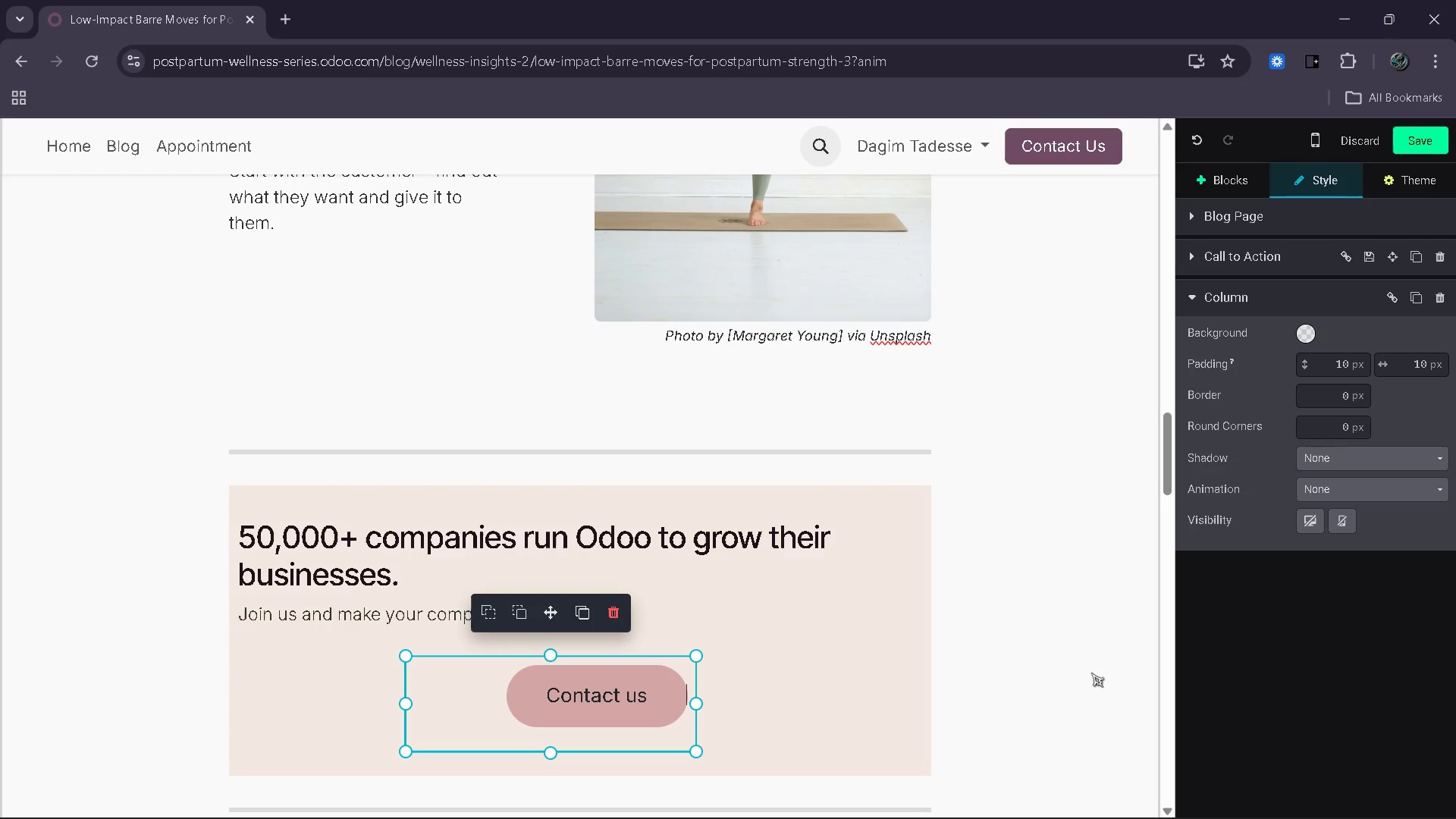 
scroll: coordinate [1103, 447], scroll_direction: up, amount: 25.0
 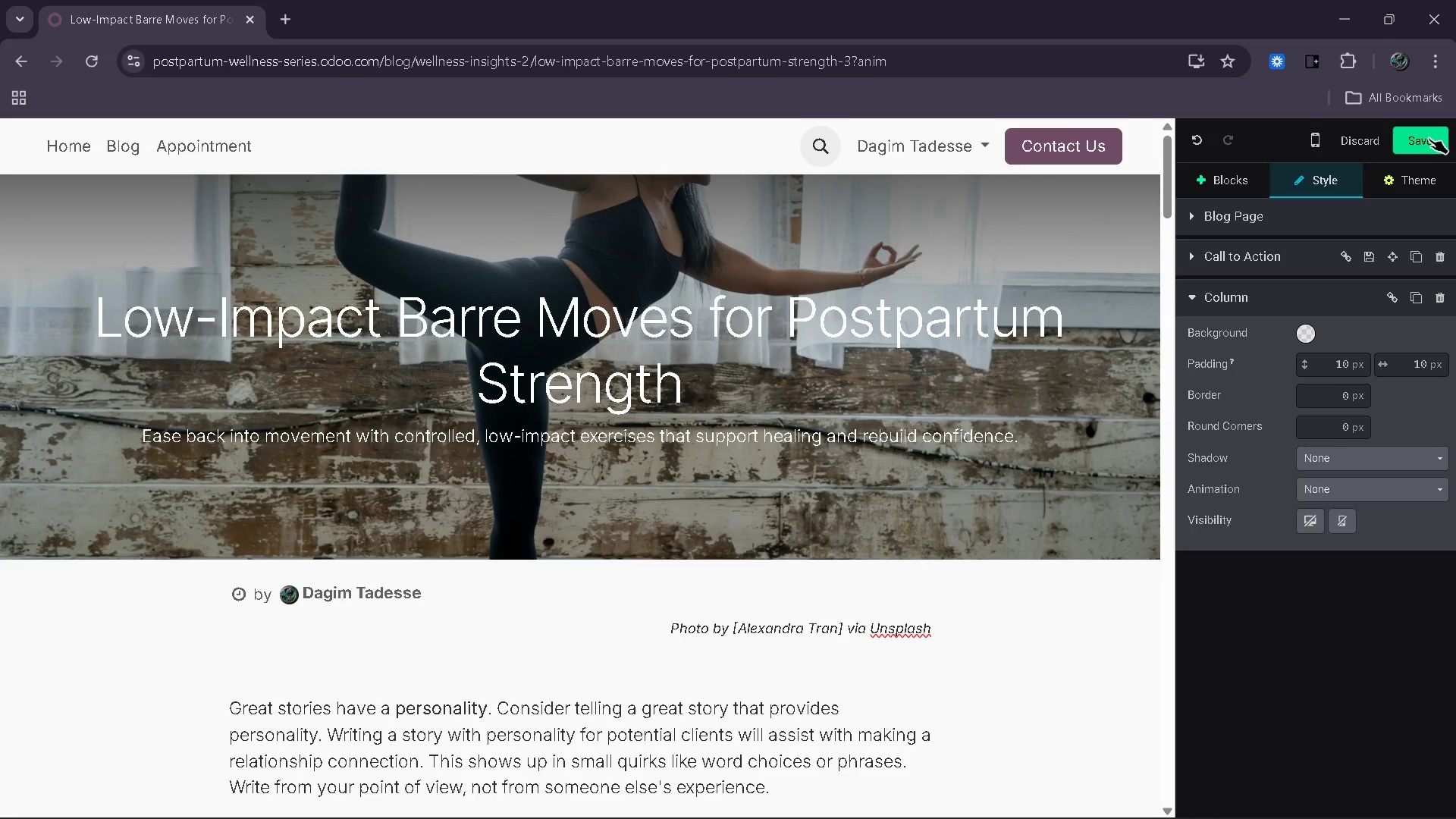 
scroll: coordinate [1234, 369], scroll_direction: none, amount: 0.0
 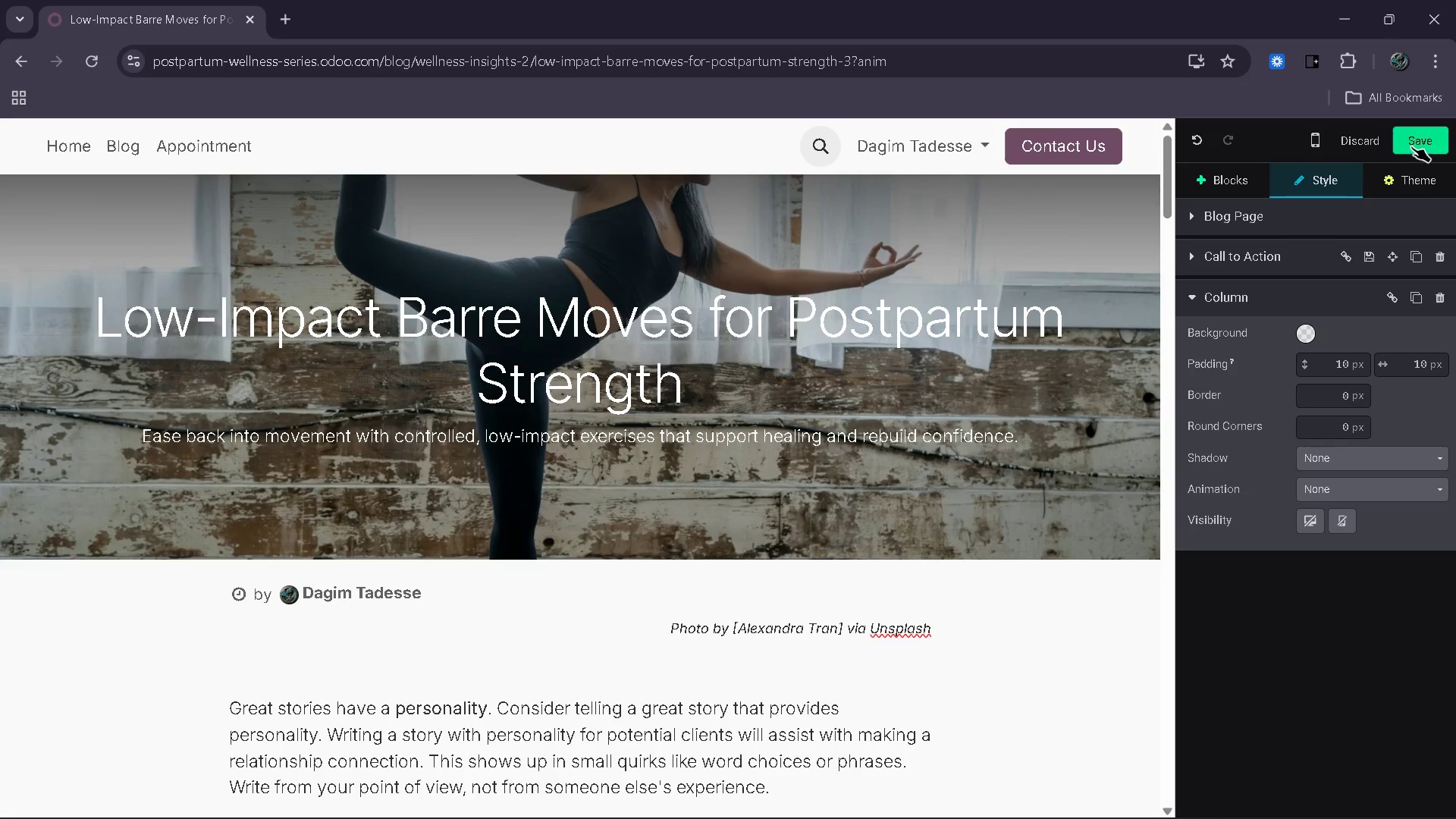 
left_click([1421, 144])
 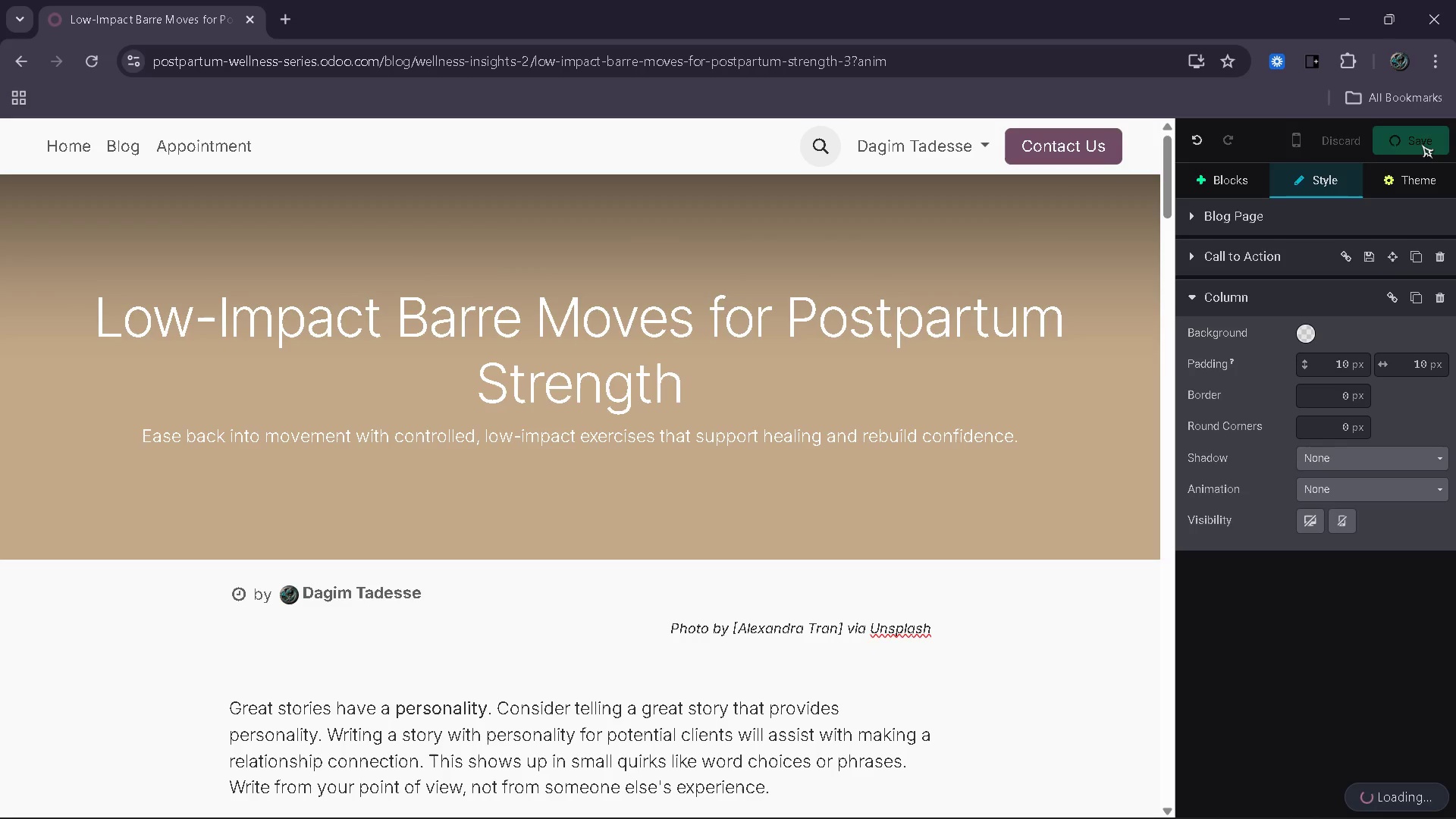 
wait(6.87)
 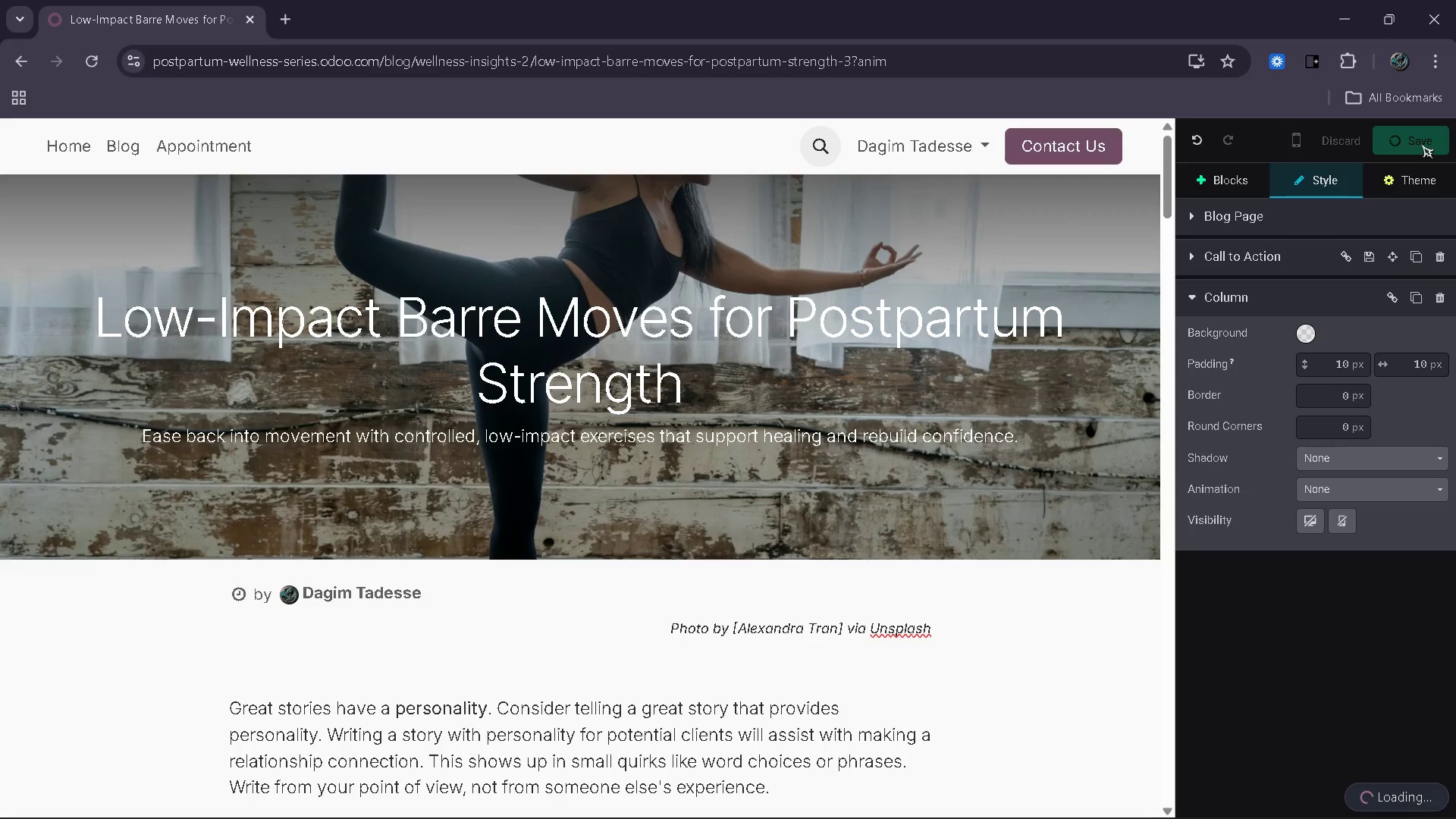 
mouse_move([1368, 160])
 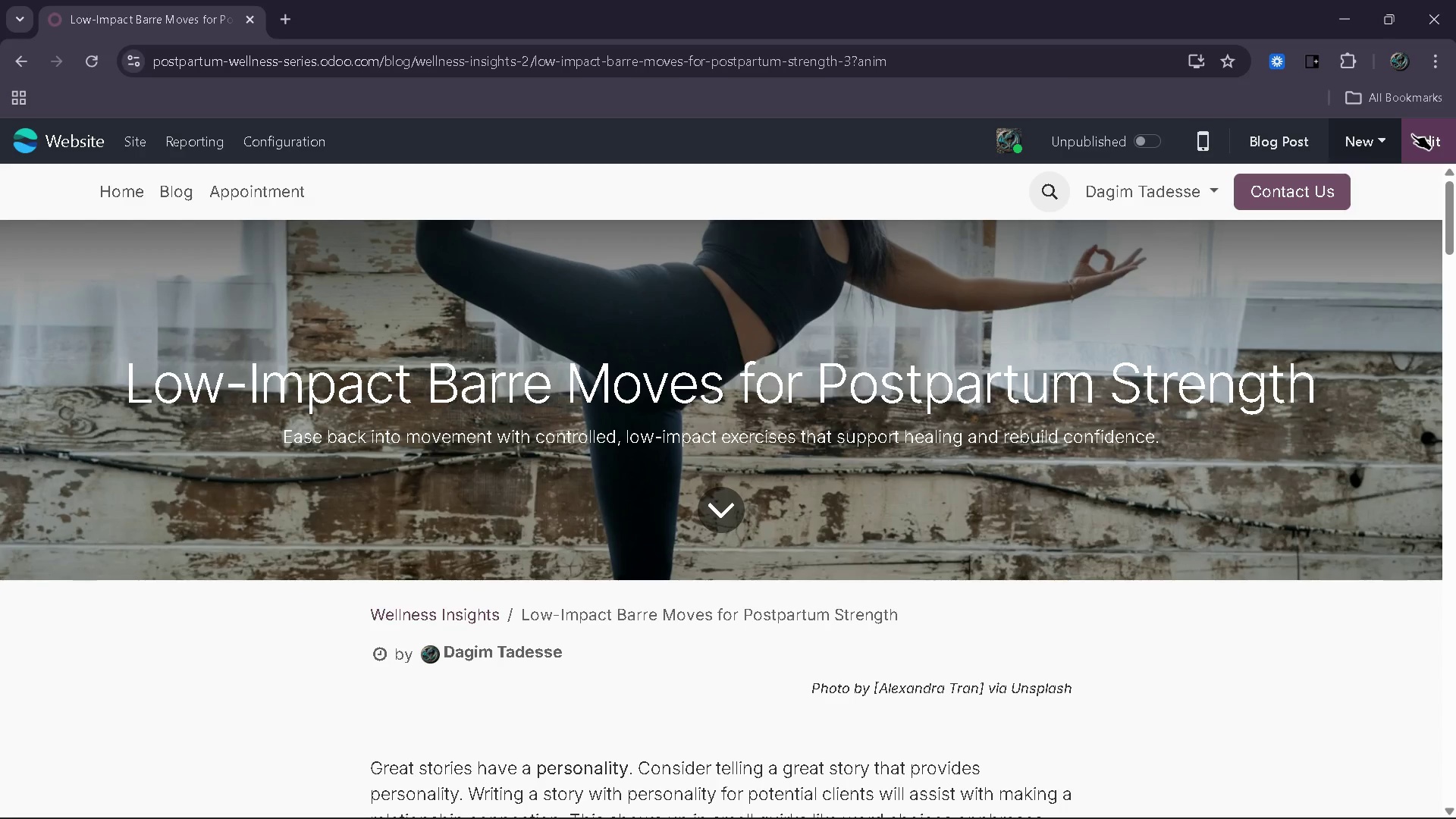 
left_click([1412, 134])
 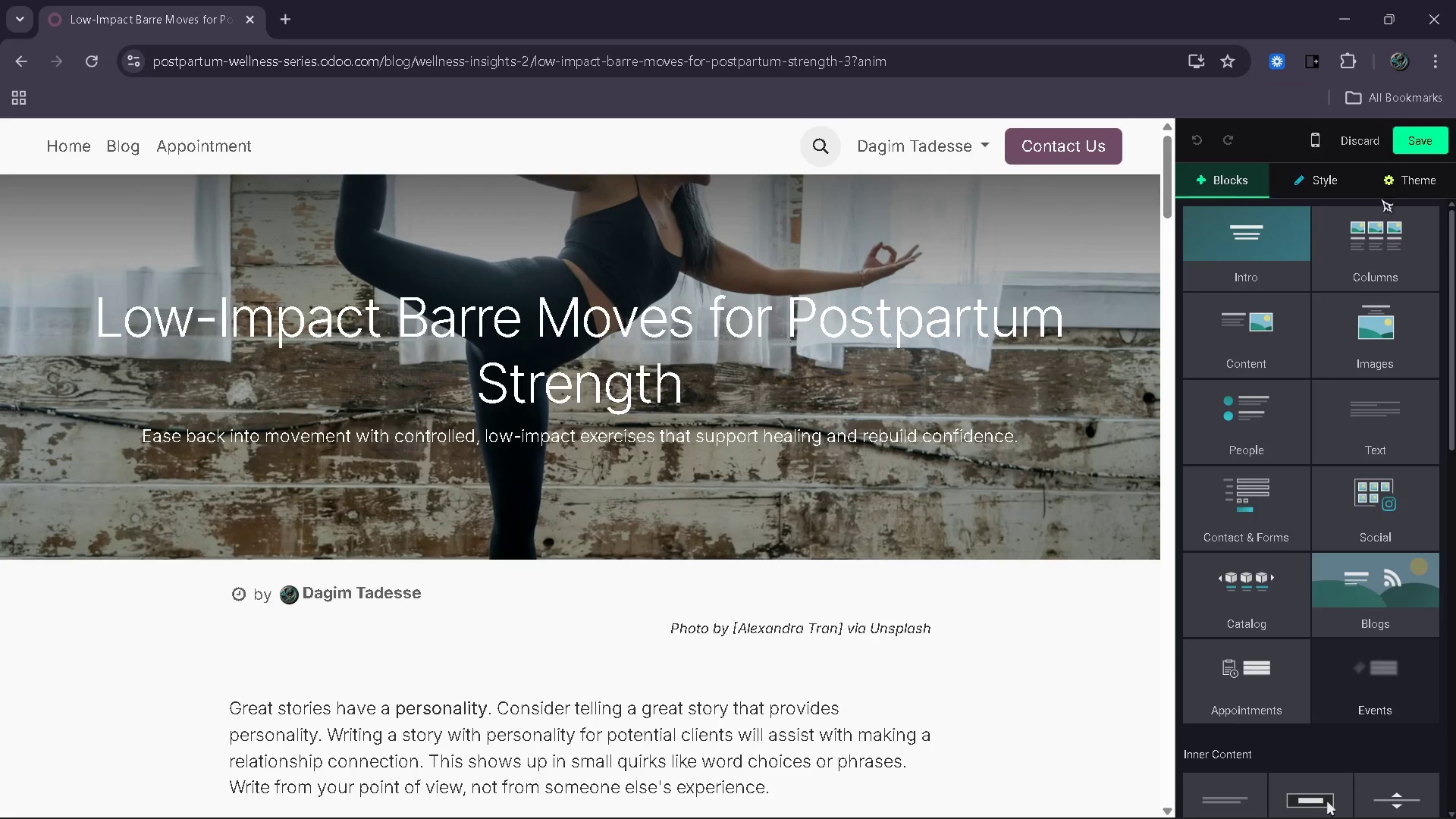 
left_click([1417, 165])
 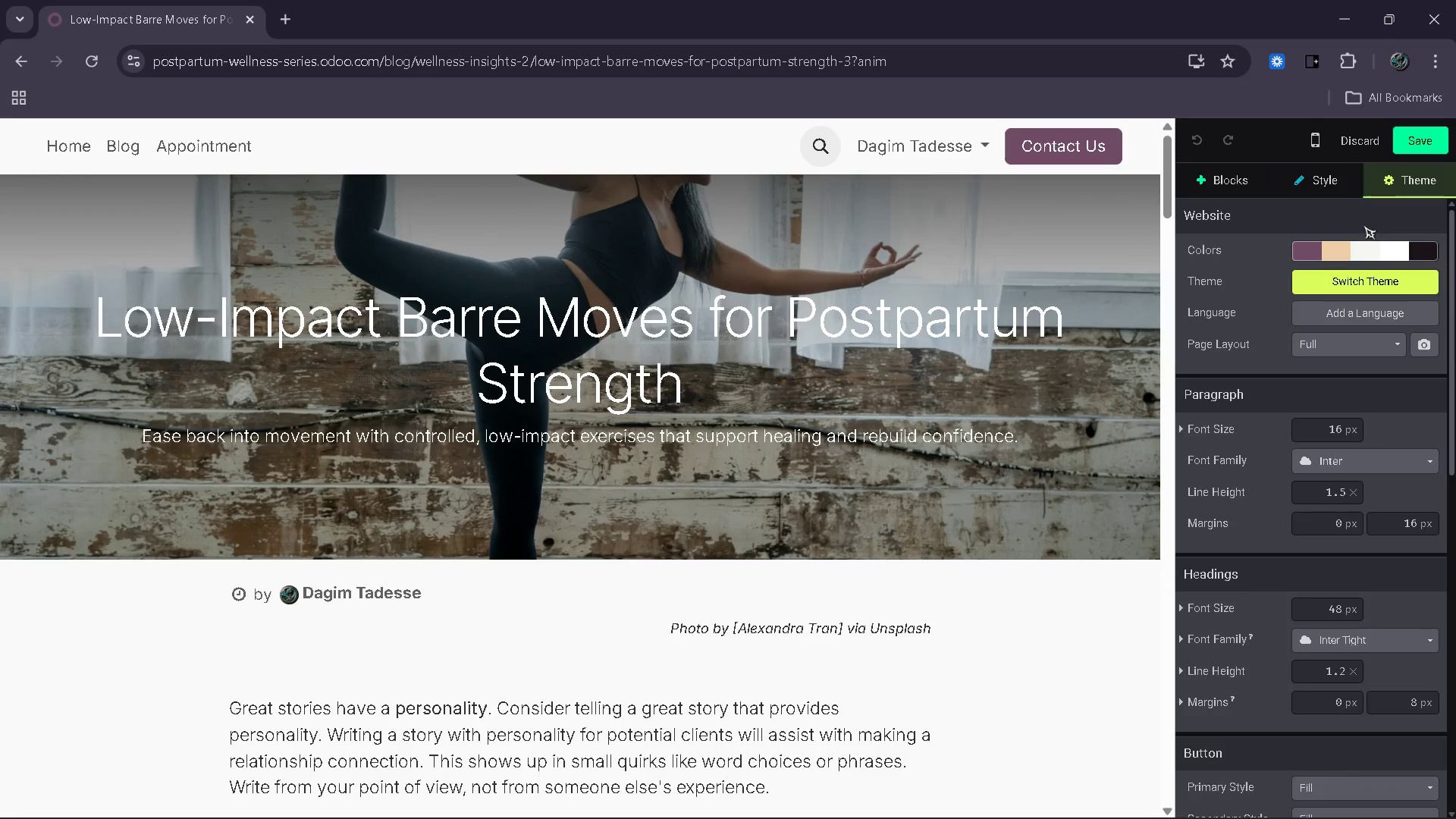 
left_click([1357, 259])
 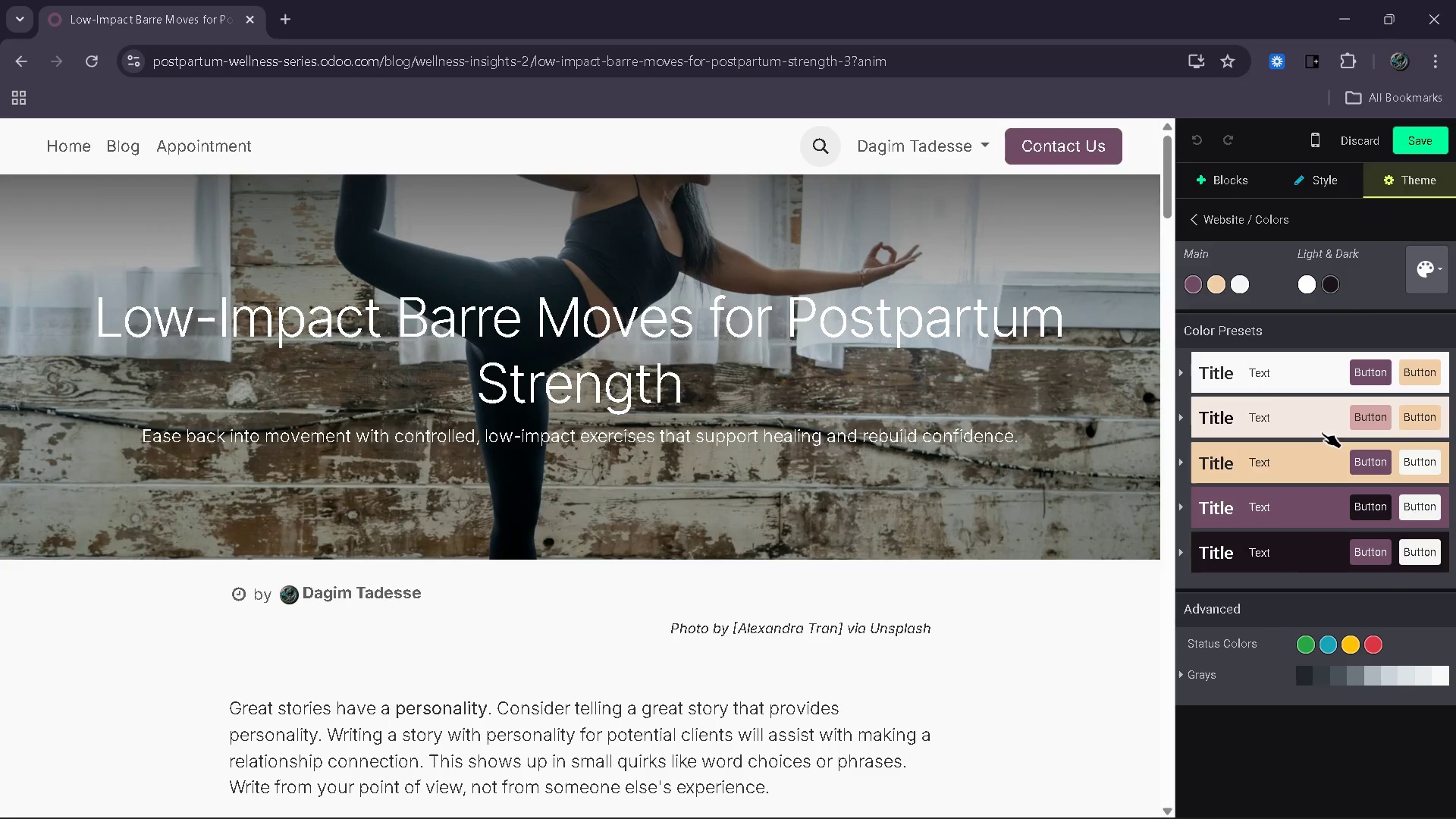 
left_click([1322, 427])
 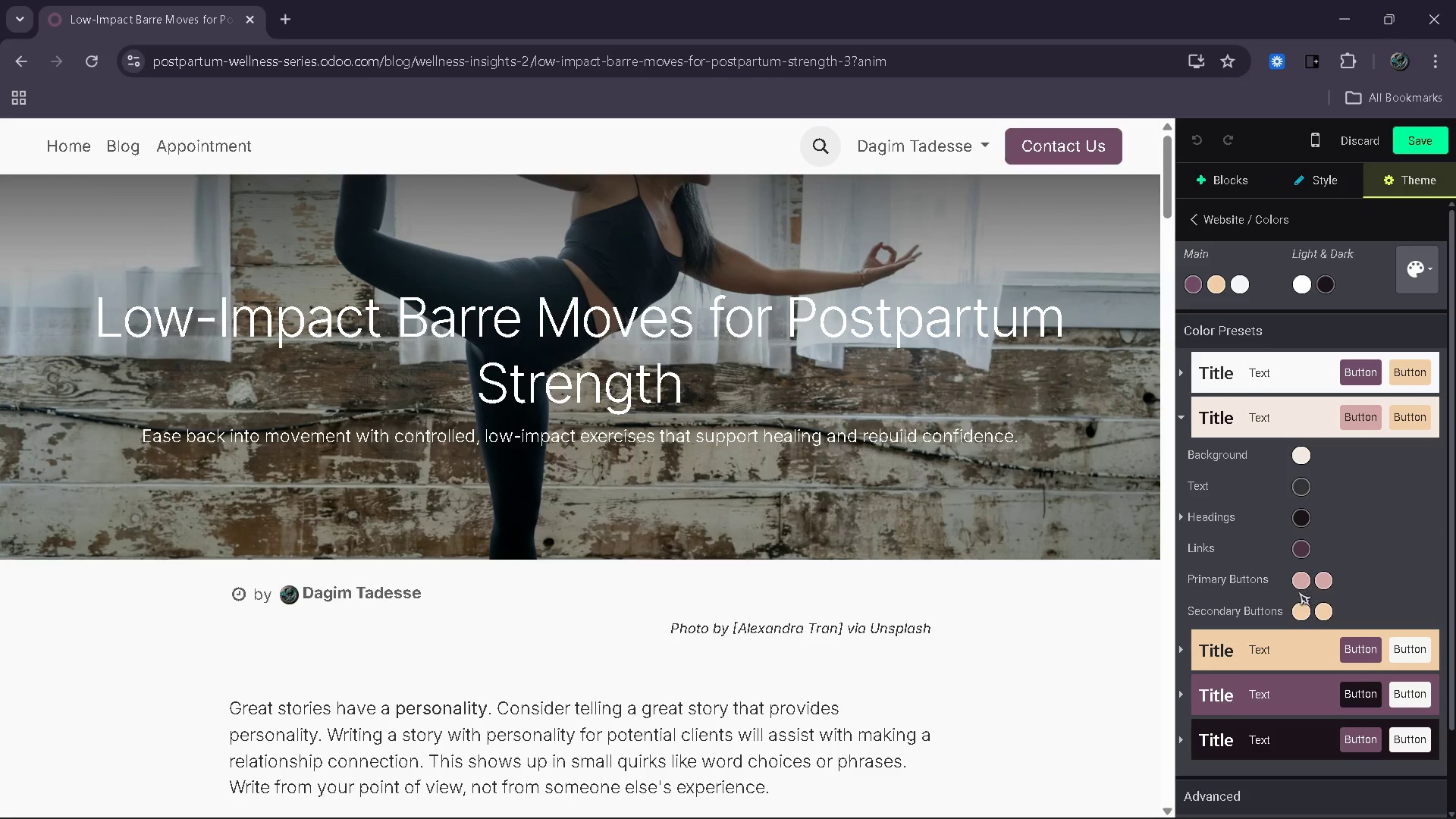 
left_click([1298, 581])
 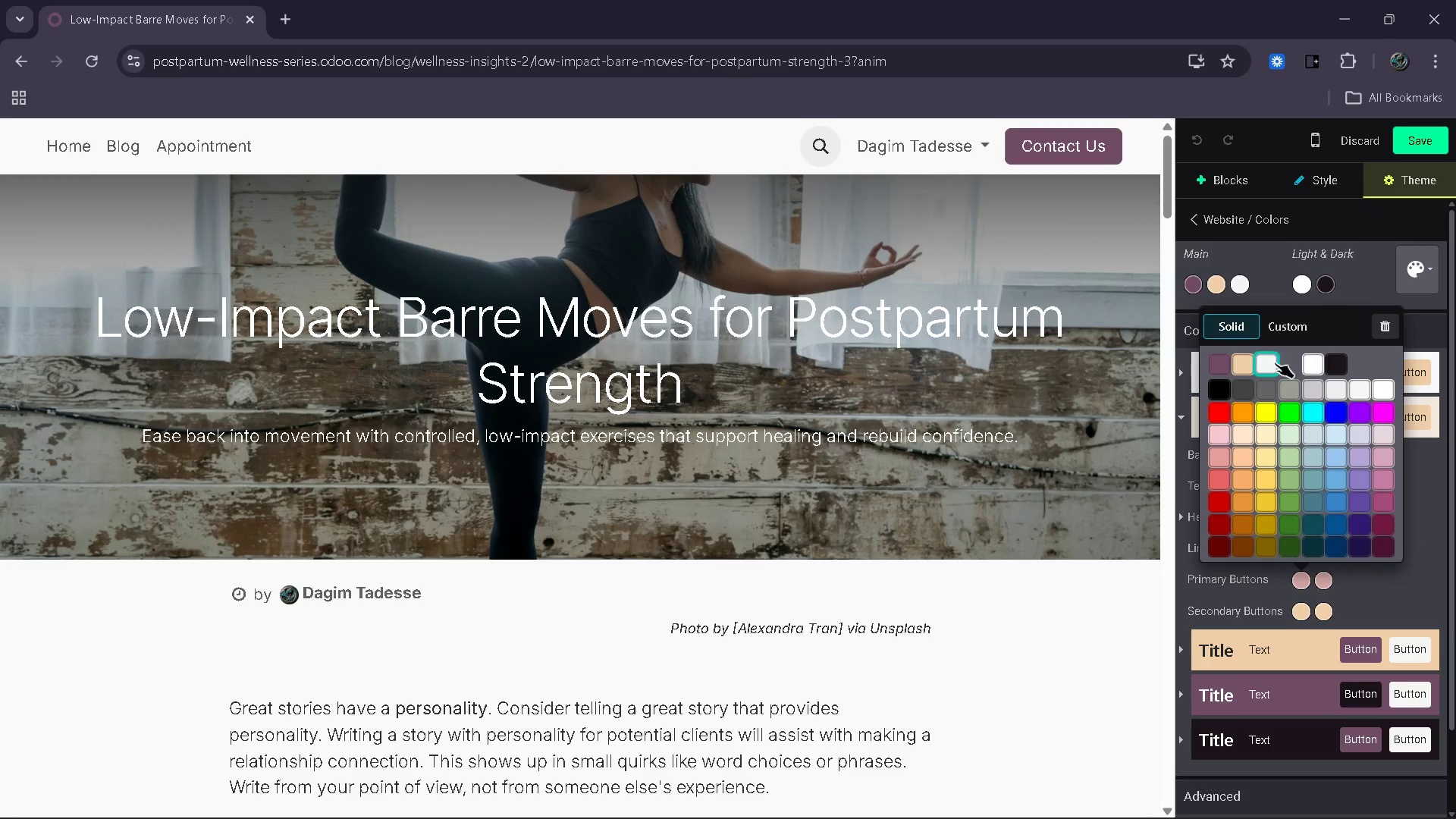 
left_click([1281, 321])
 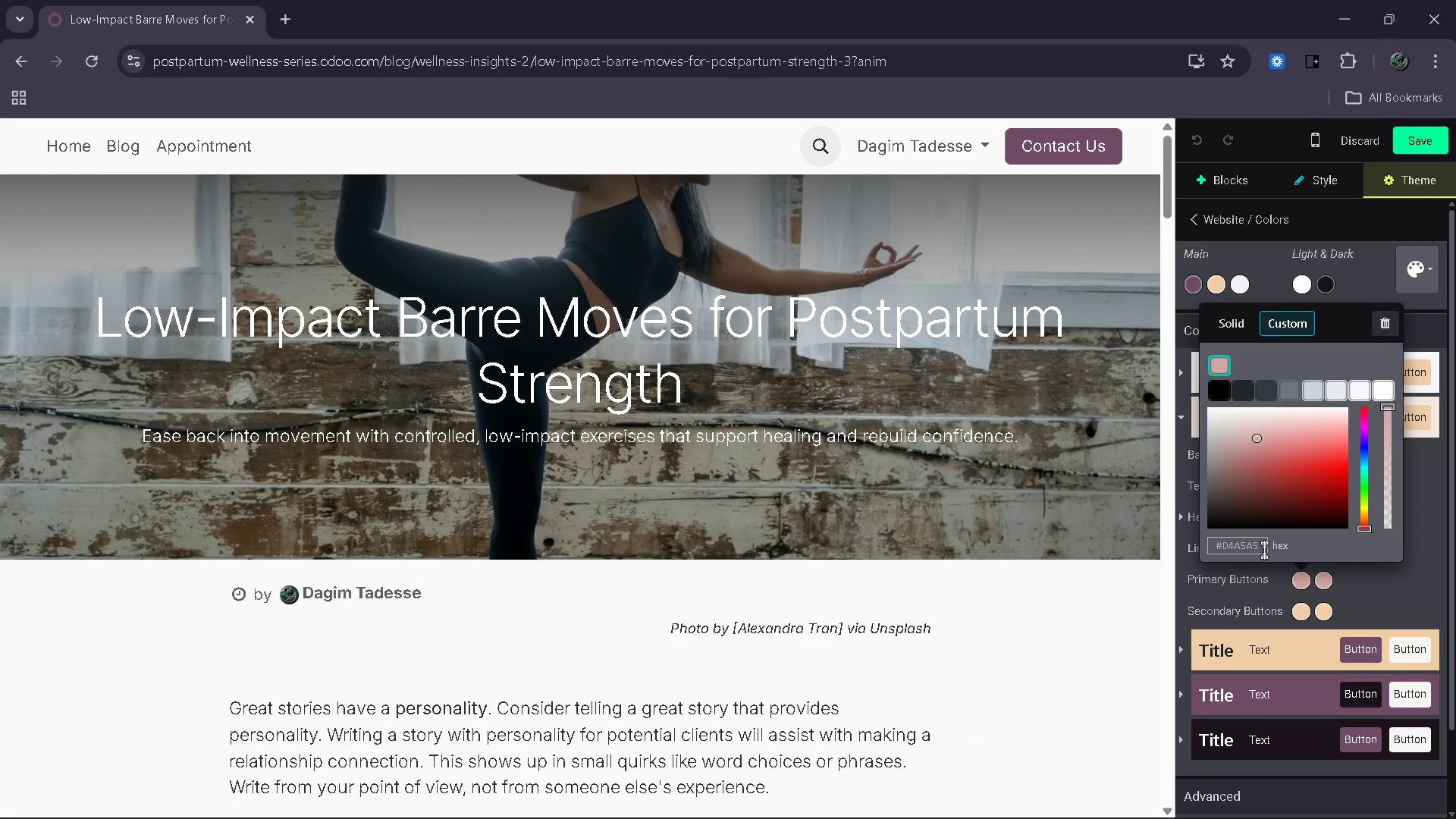 
left_click_drag(start_coordinate=[1263, 548], to_coordinate=[1196, 550])
 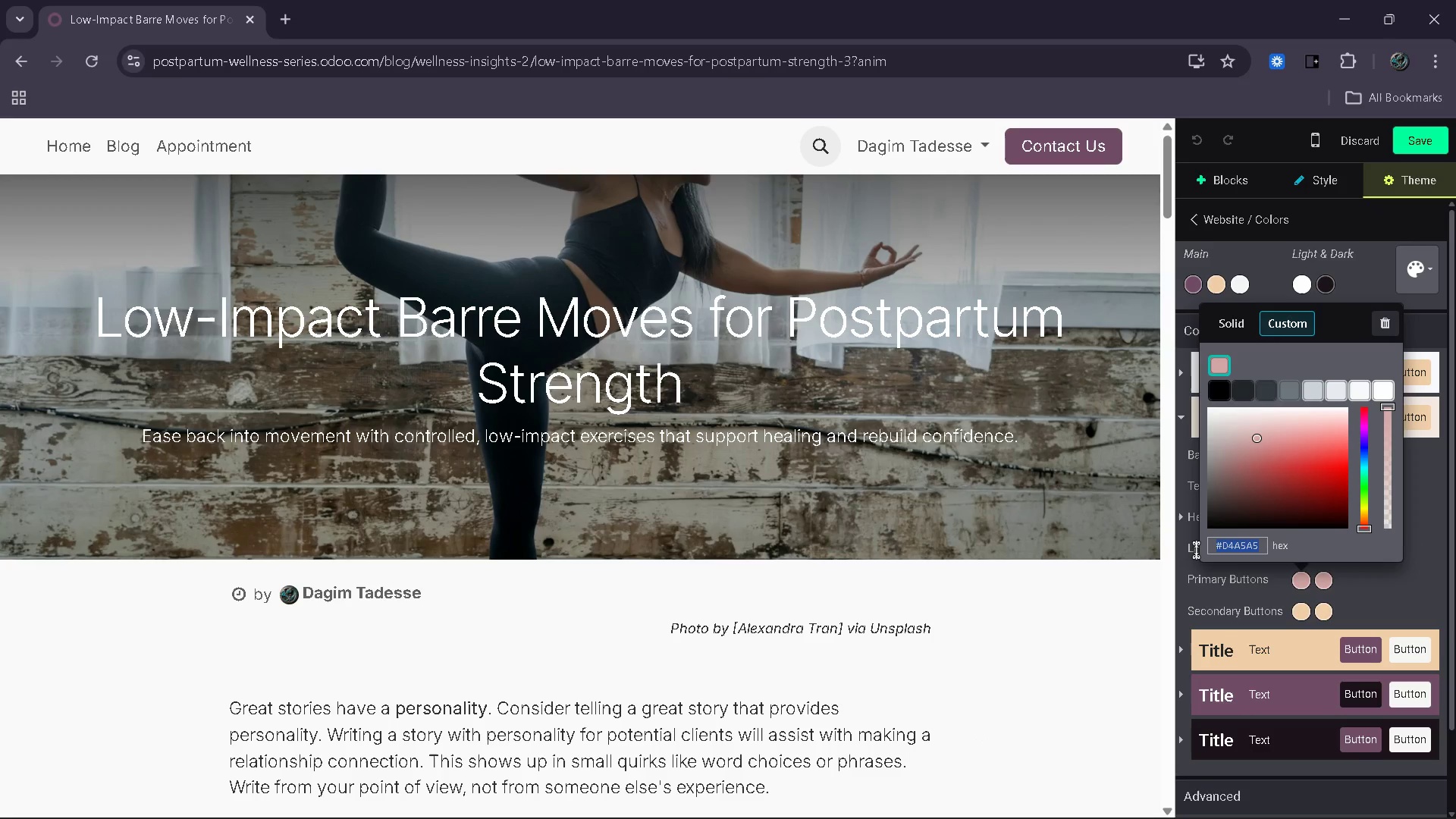 
key(Control+C)
 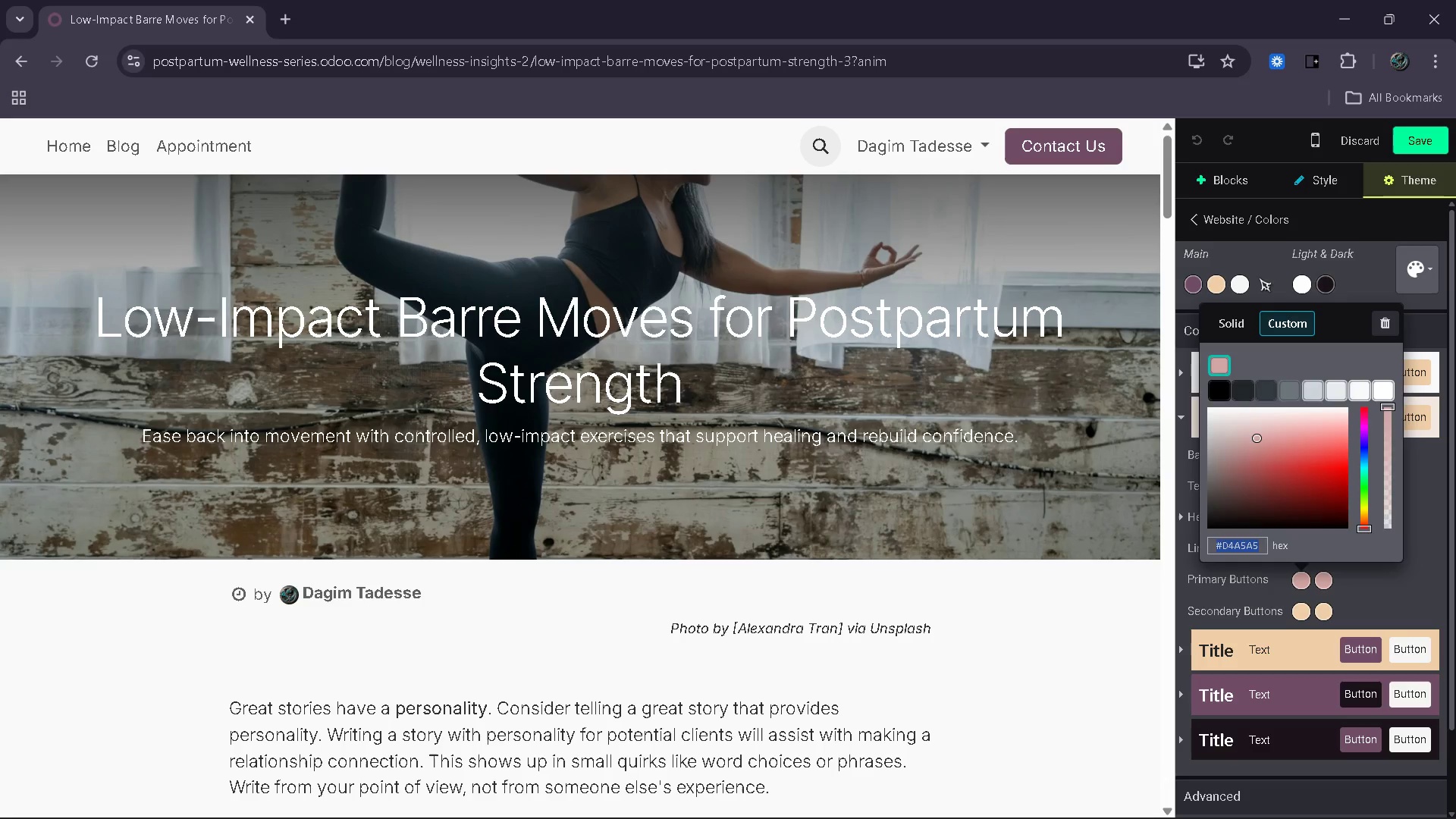 
left_click([1259, 276])
 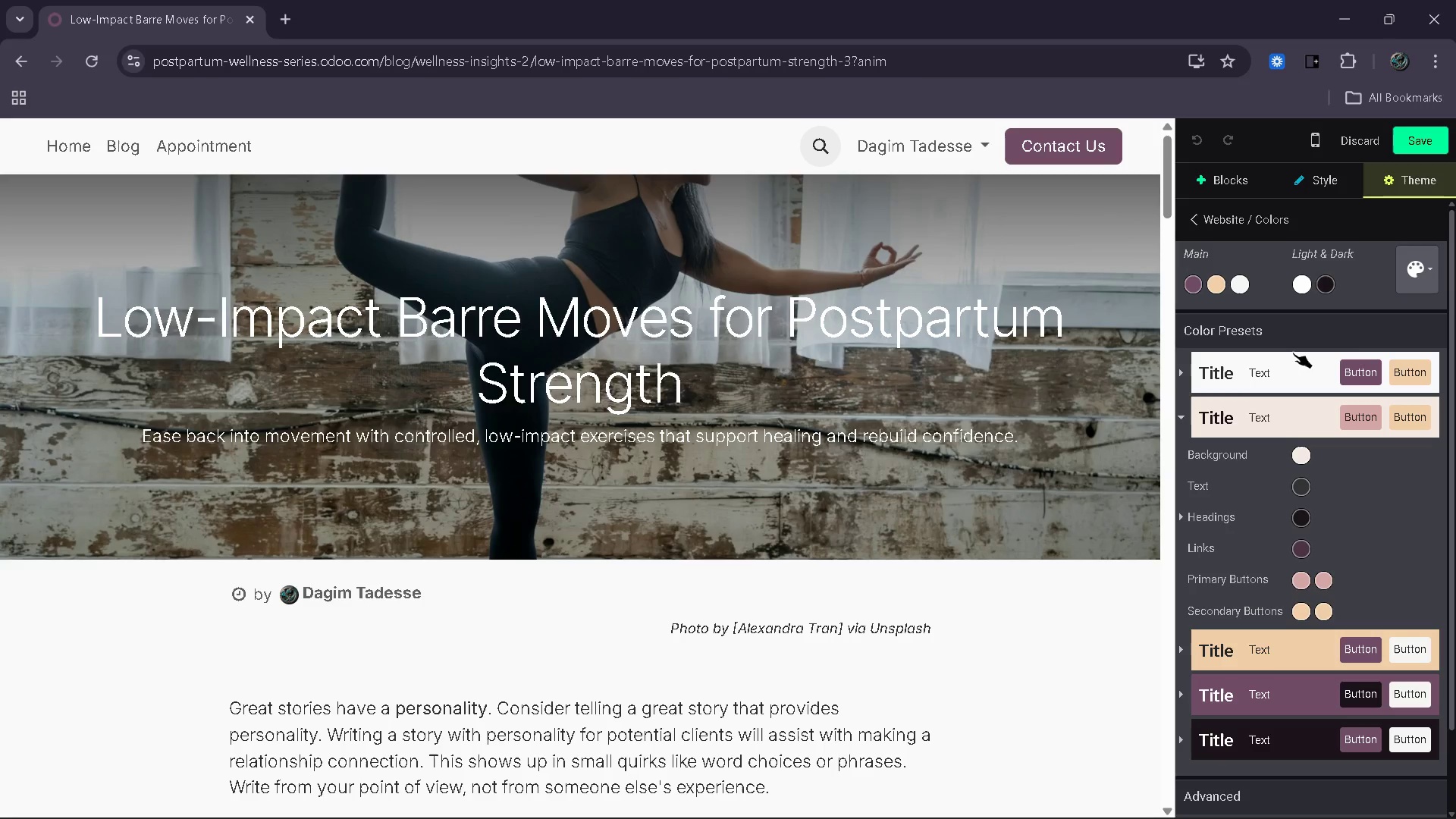 
left_click([1295, 359])
 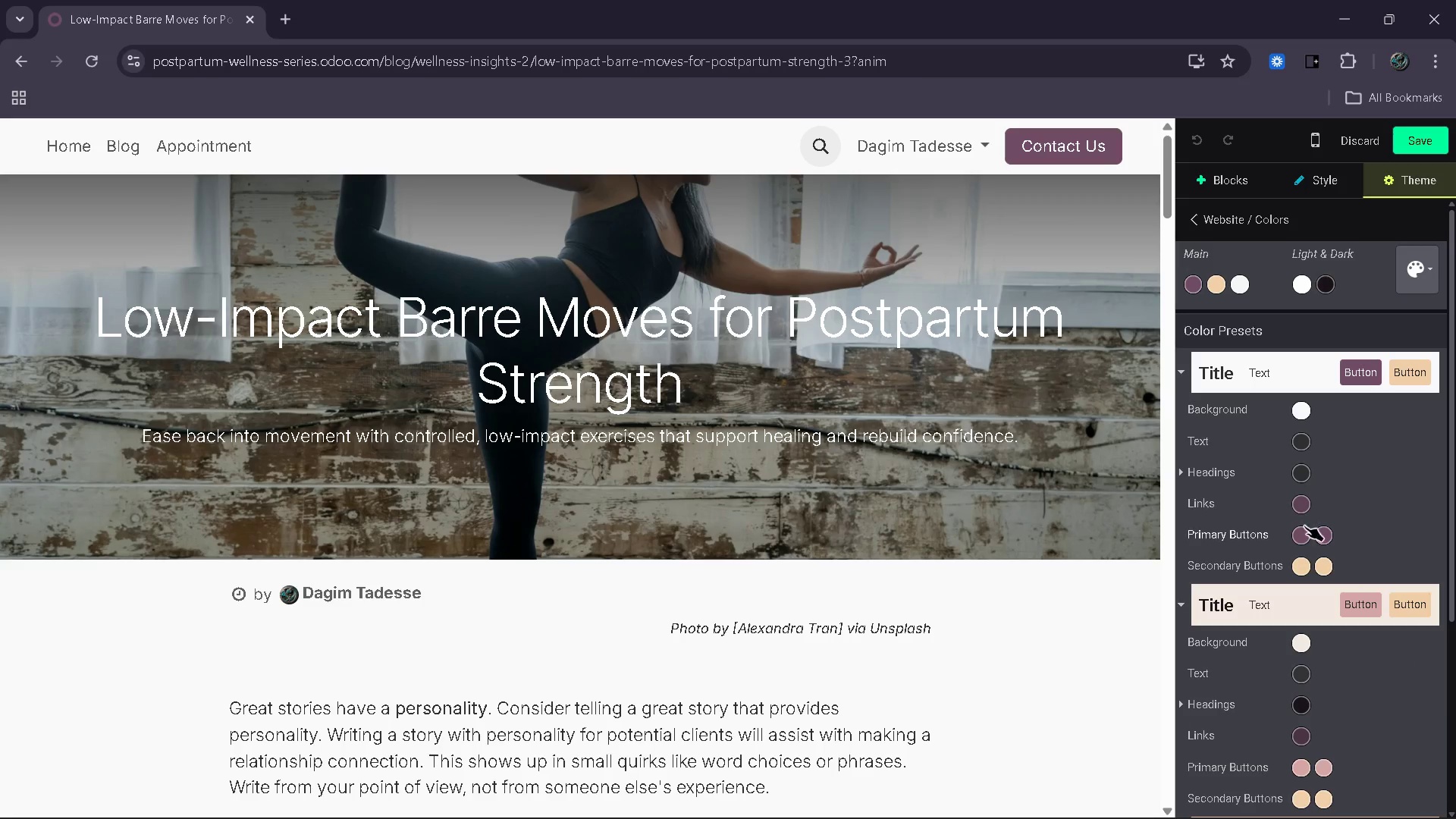 
left_click([1303, 531])
 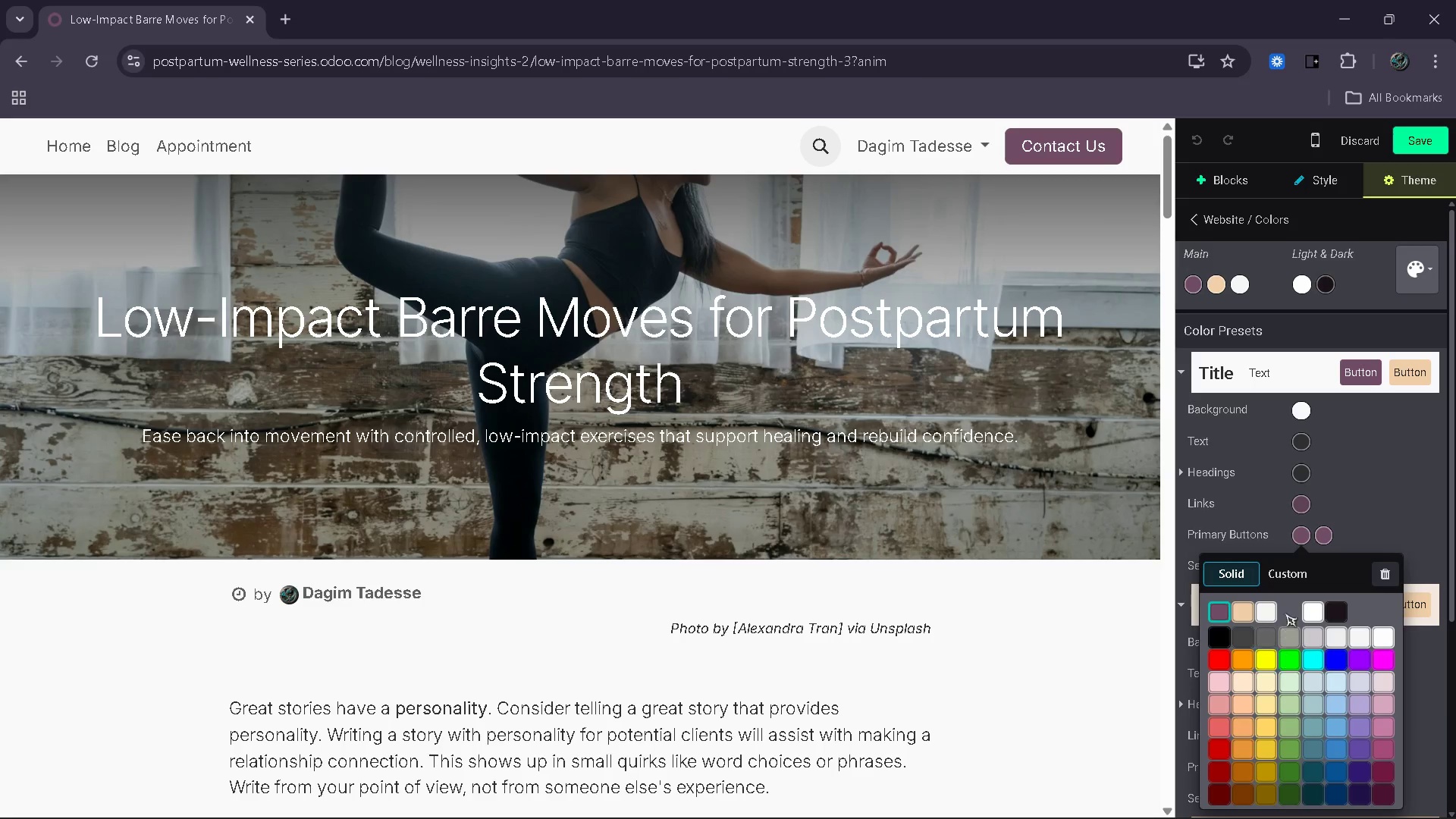 
left_click([1292, 573])
 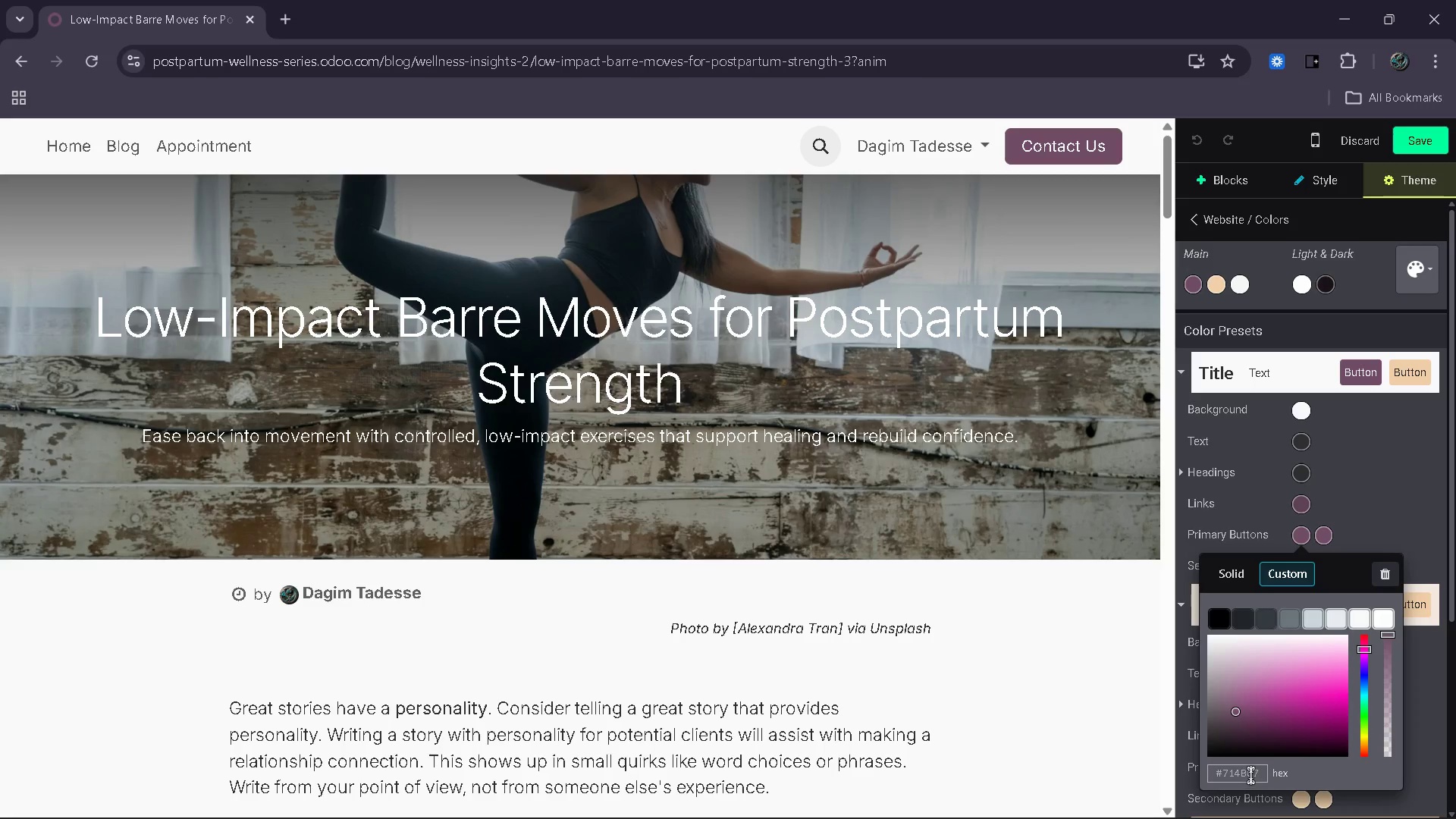 
left_click([1250, 775])
 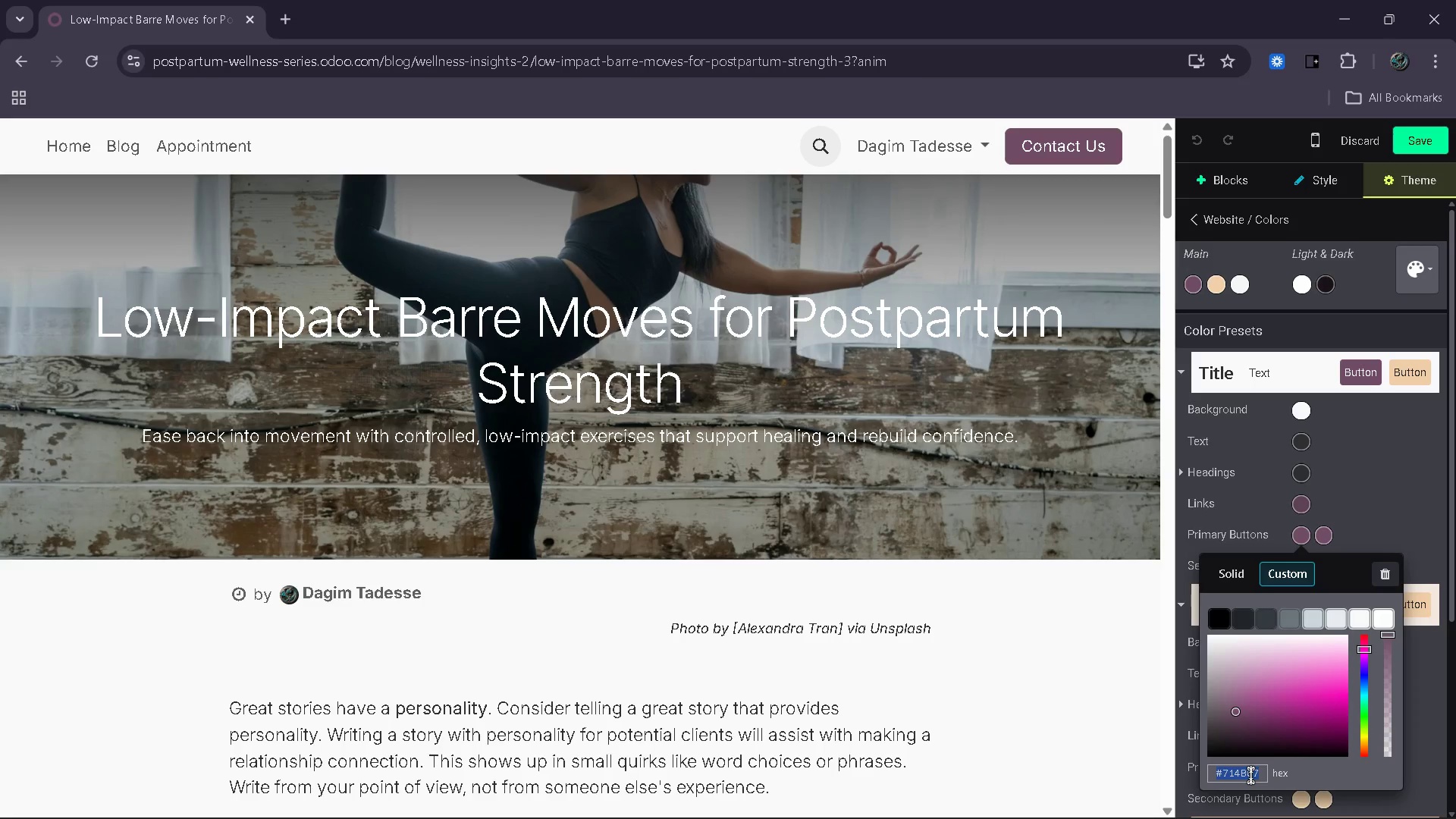 
key(Control+V)
 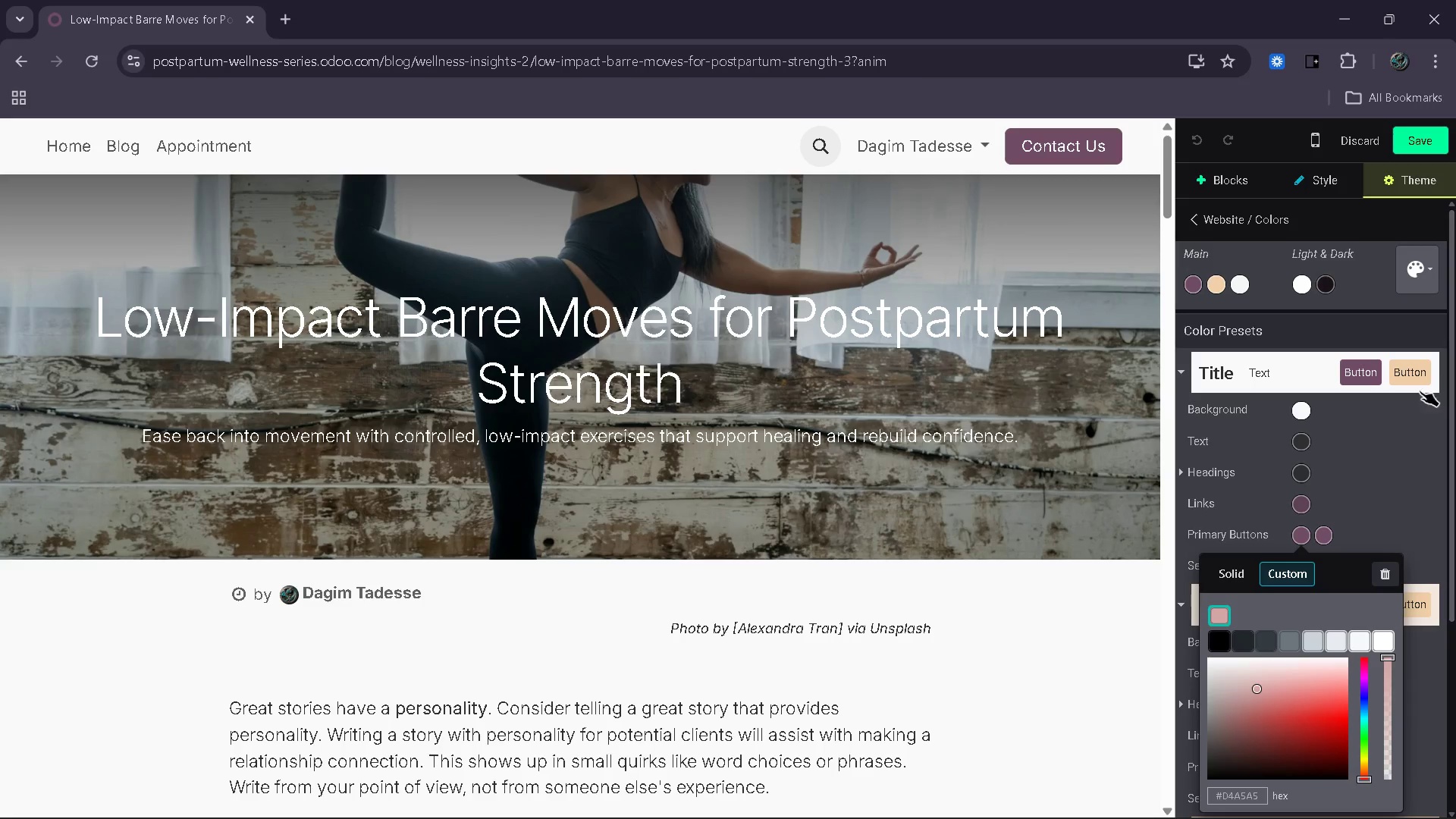 
left_click([1413, 394])
 